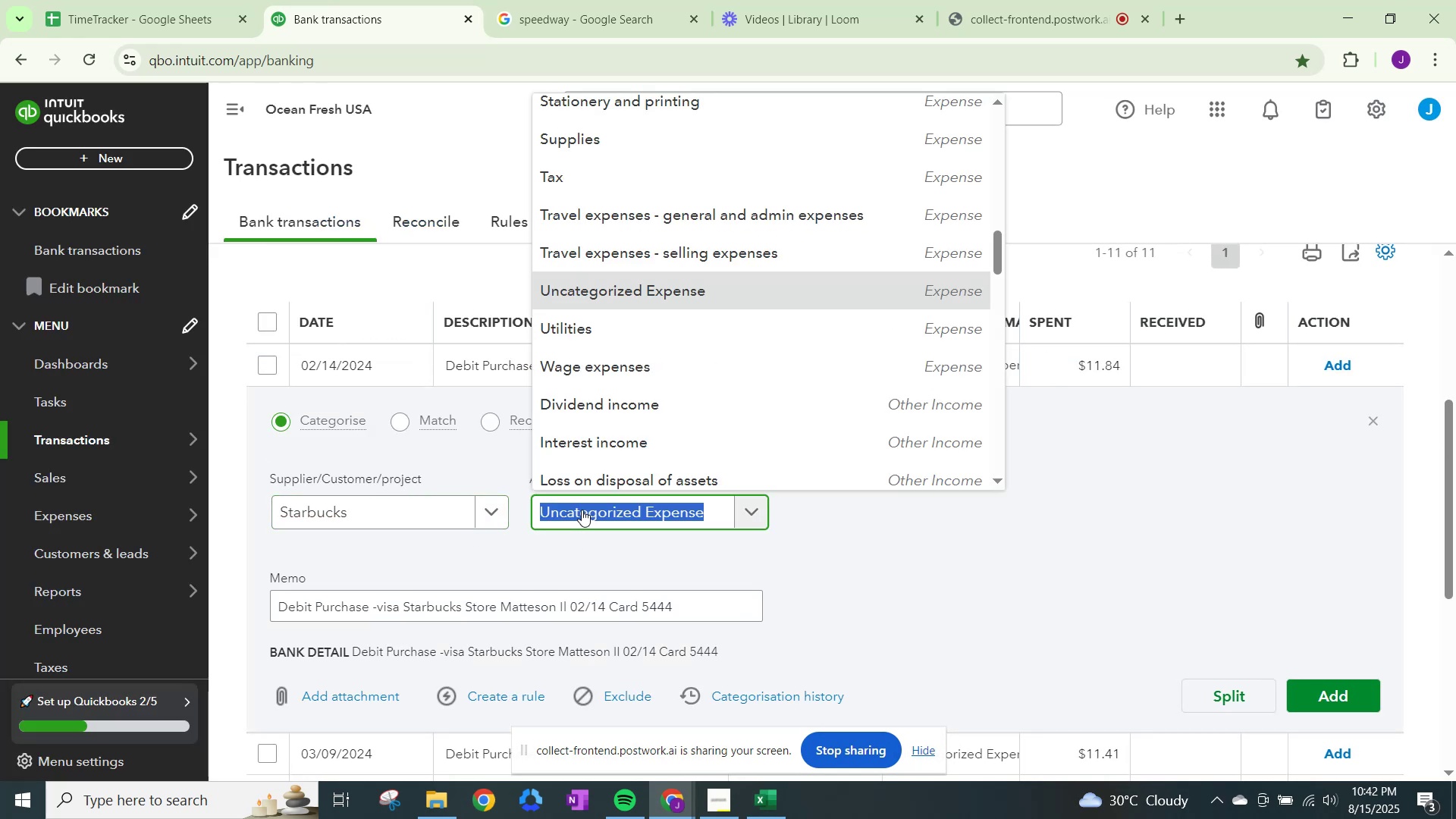 
type(melas)
key(Backspace)
key(Backspace)
key(Backspace)
type(als)
 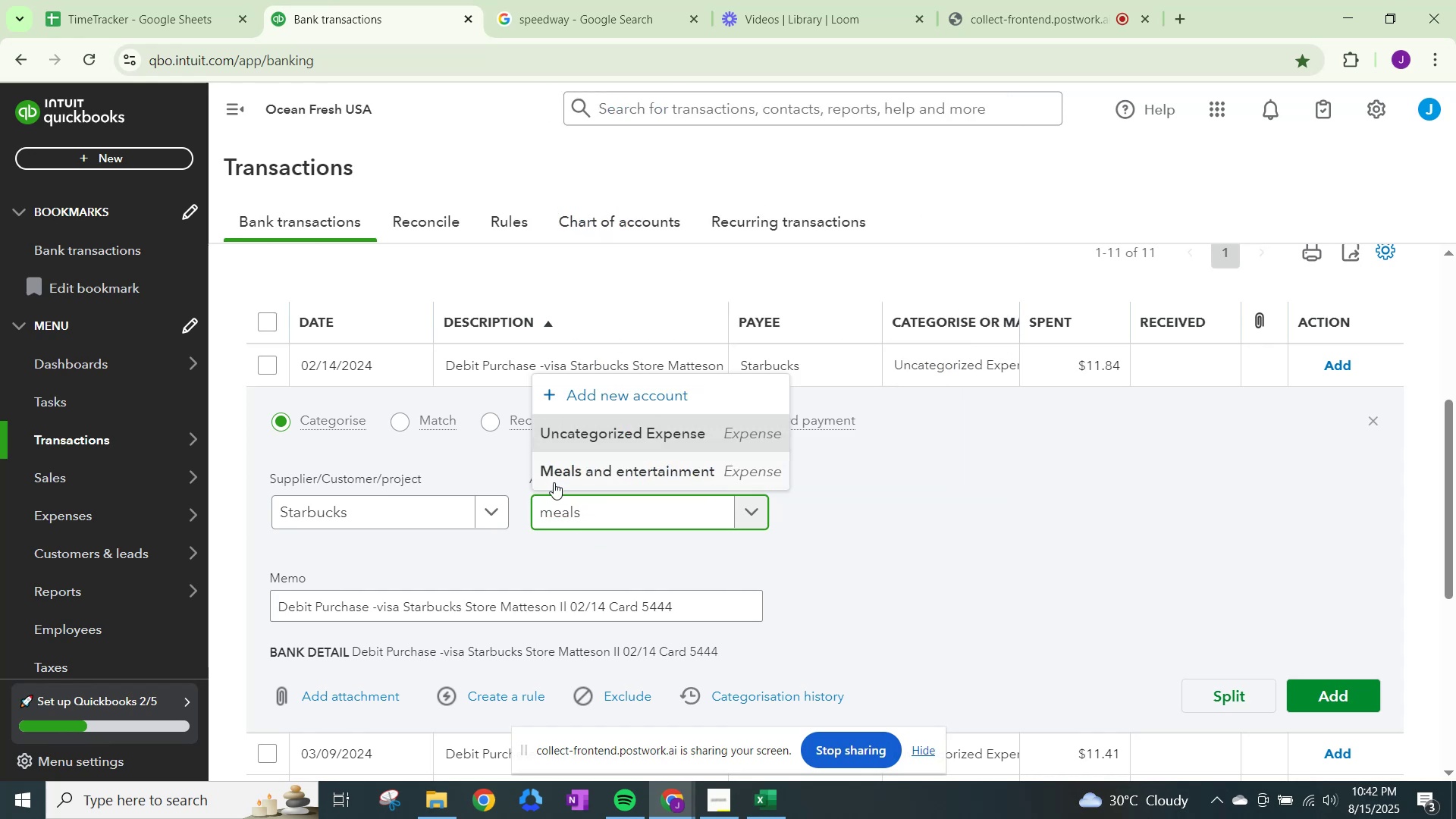 
left_click([566, 477])
 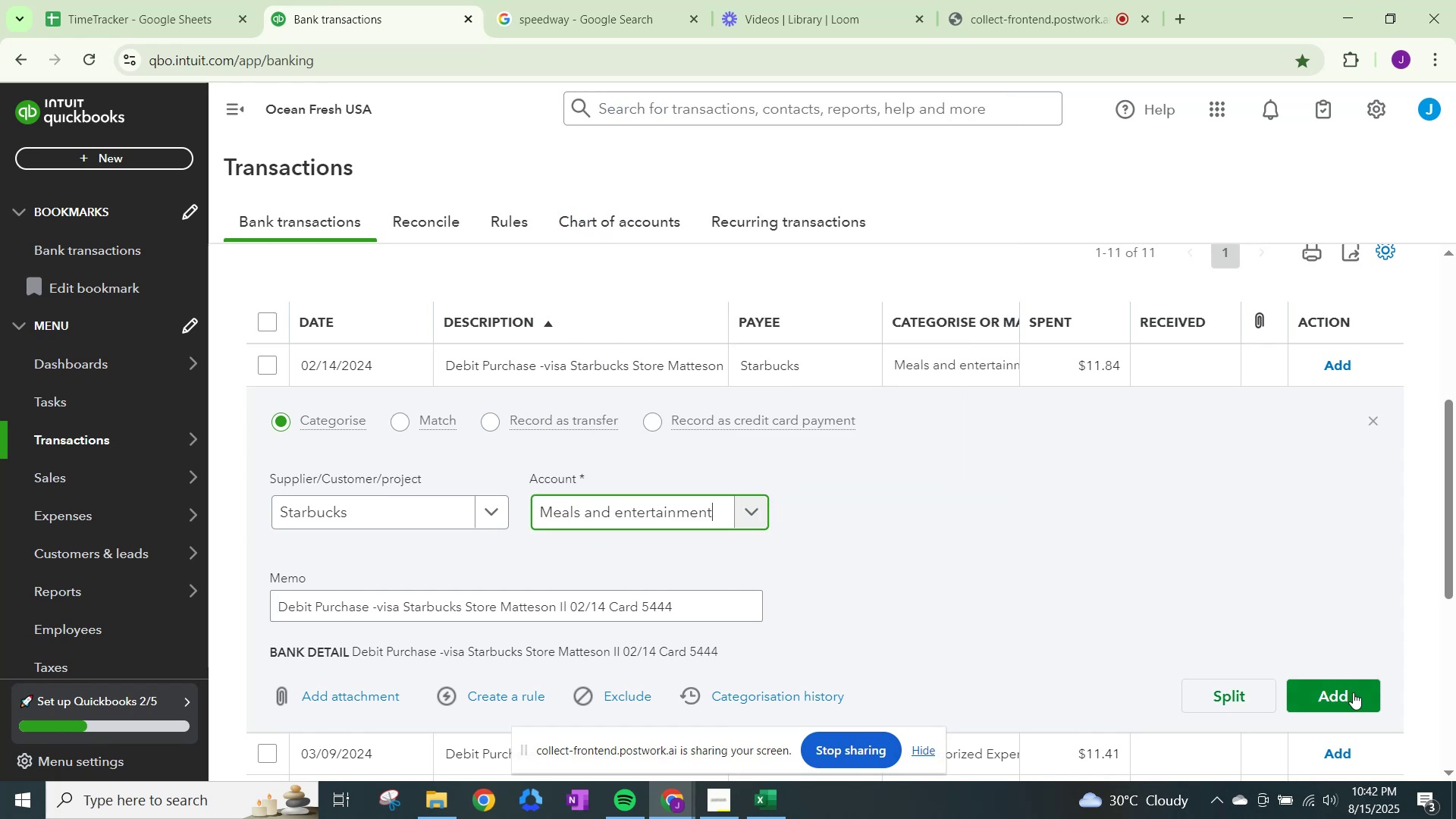 
left_click([1350, 695])
 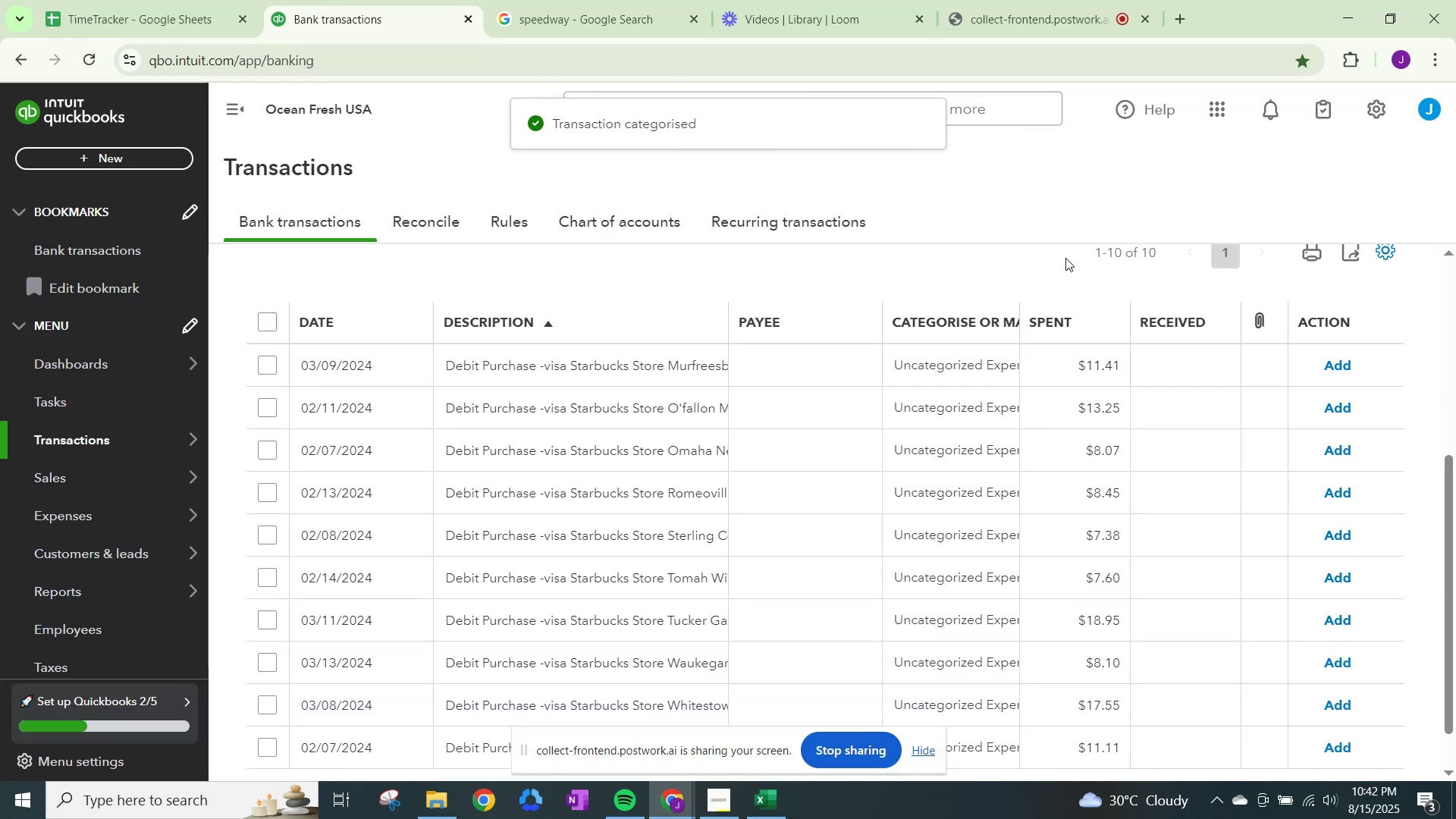 
left_click([1009, 0])
 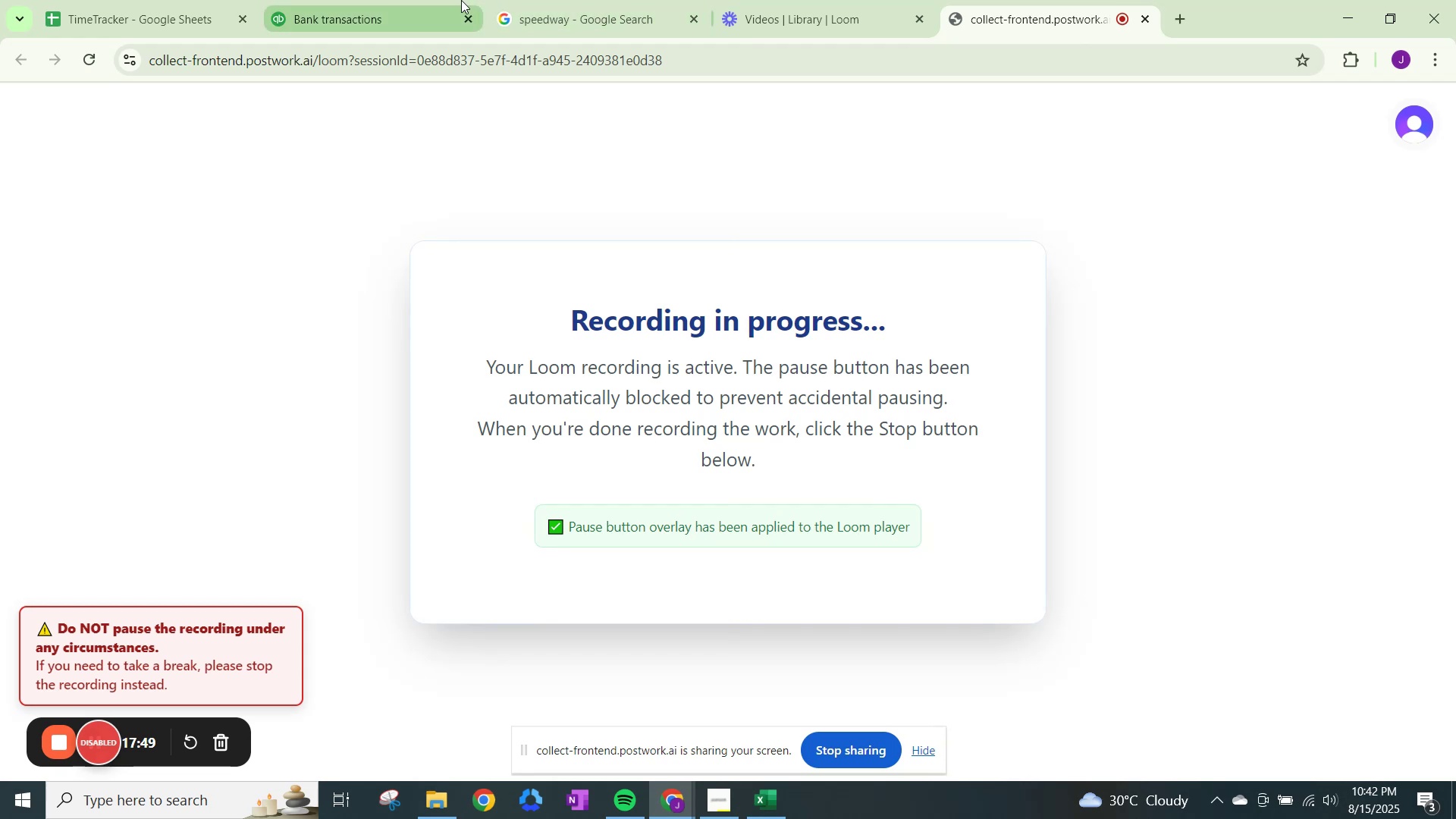 
left_click([564, 0])
 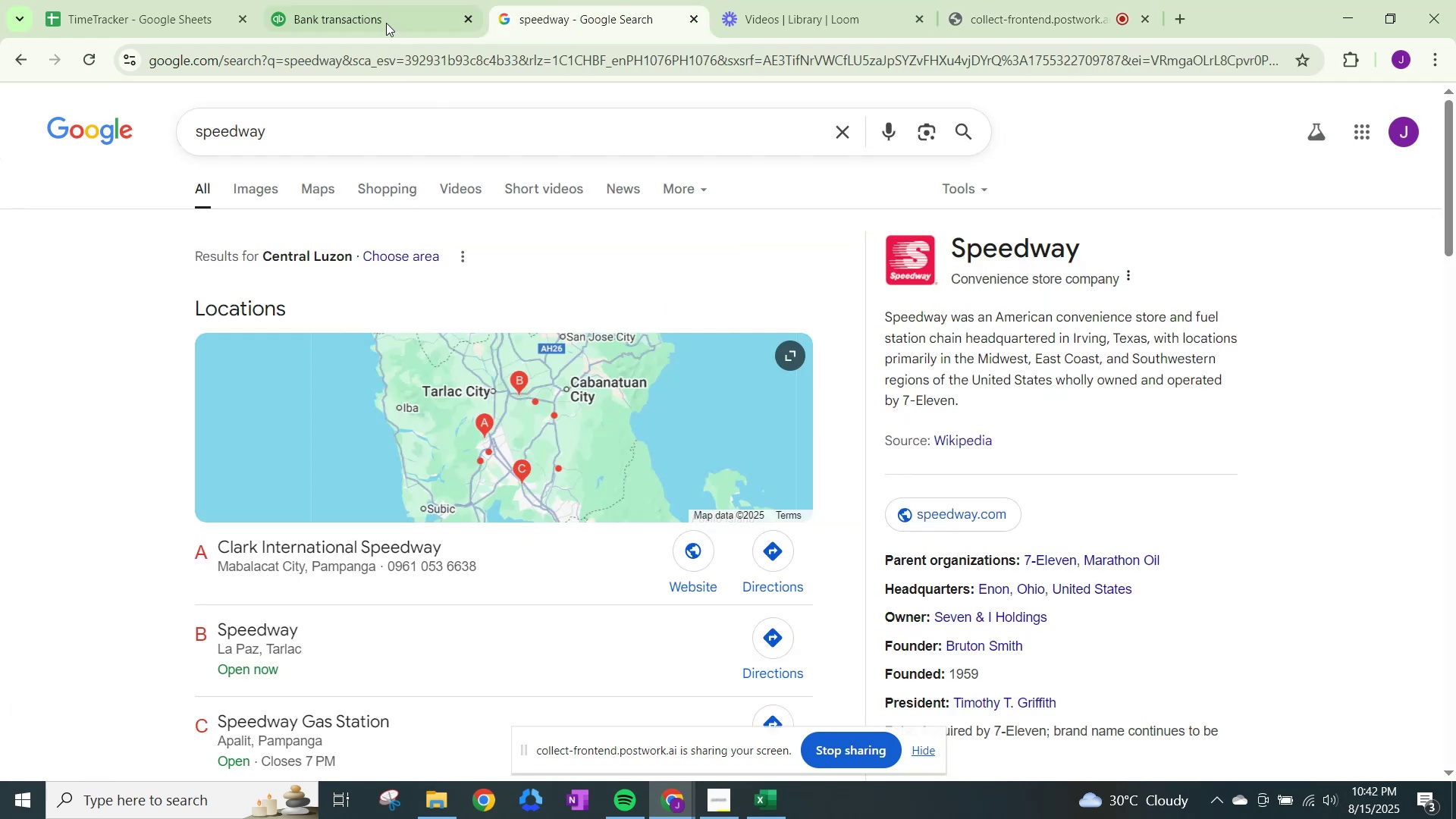 
left_click([384, 17])
 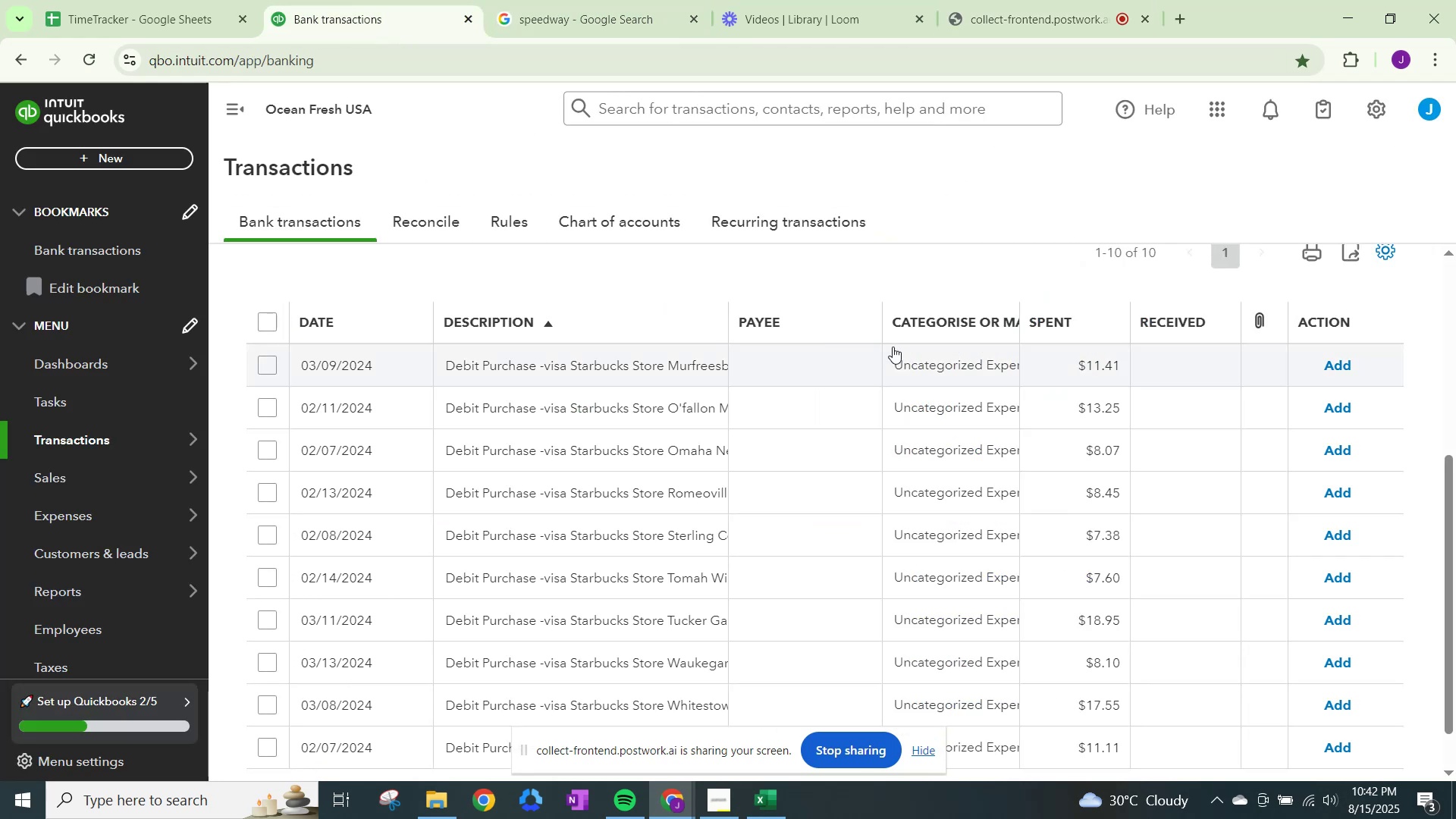 
left_click([954, 369])
 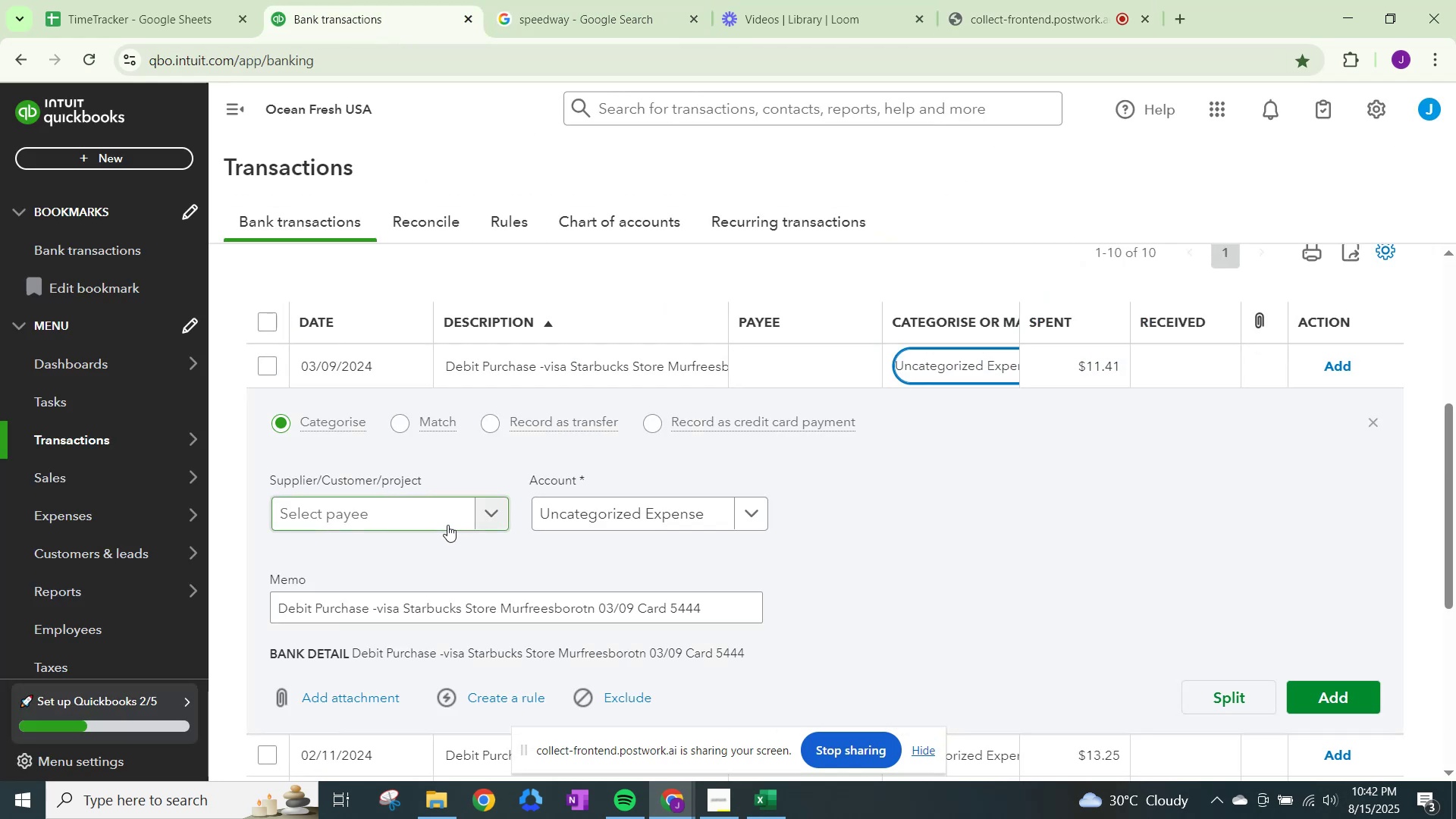 
left_click([448, 519])
 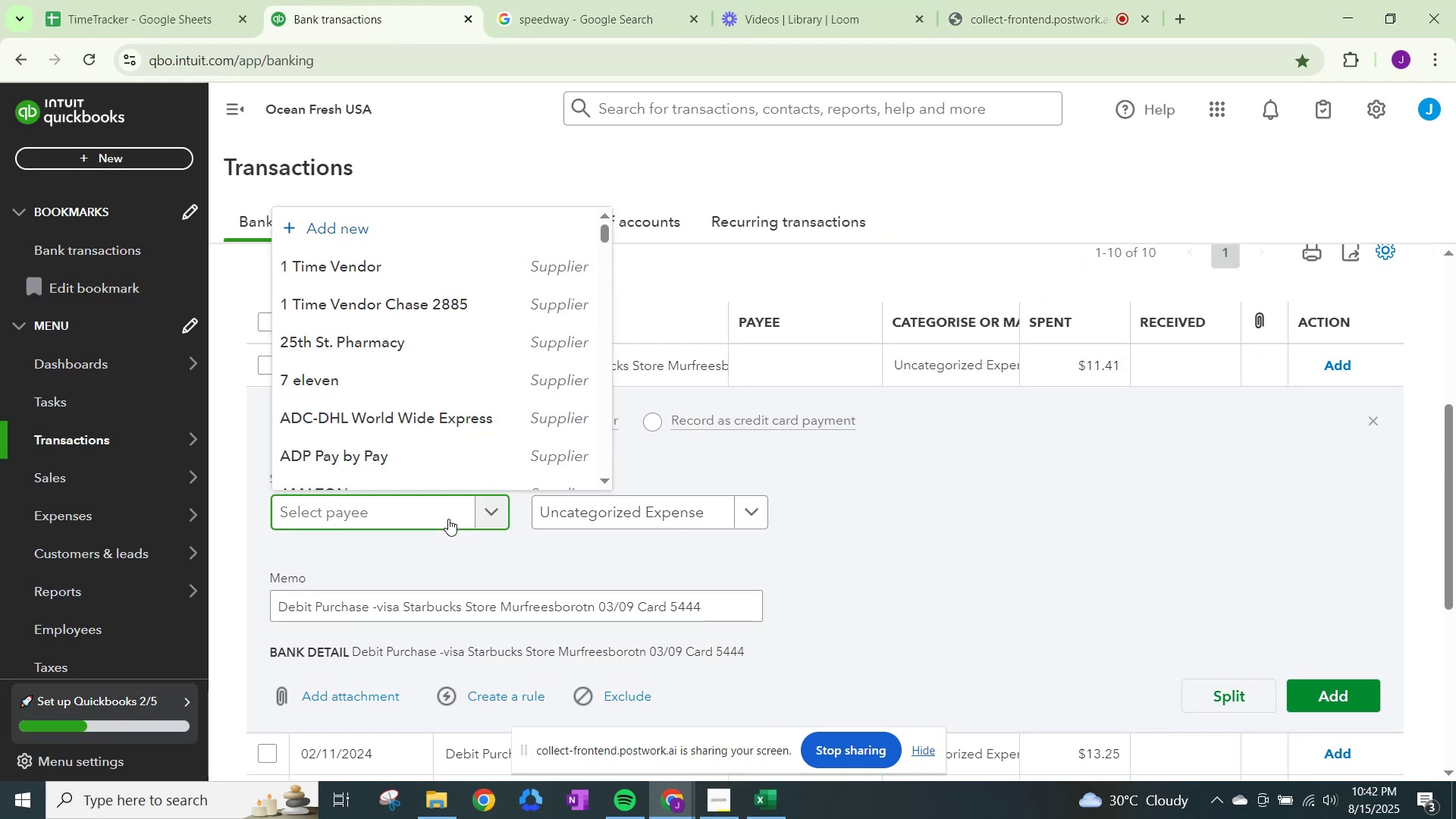 
type(star)
 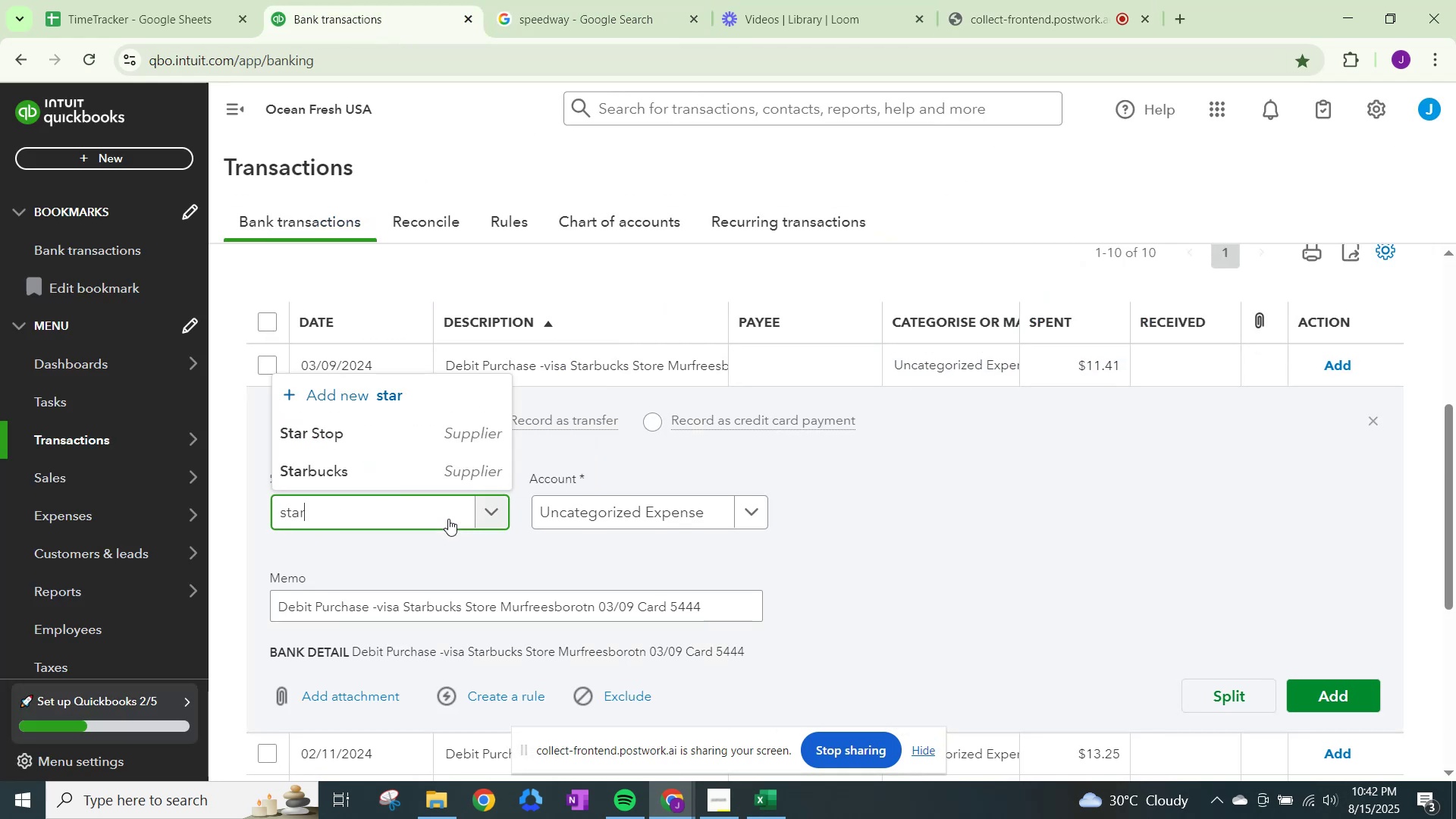 
left_click([429, 483])
 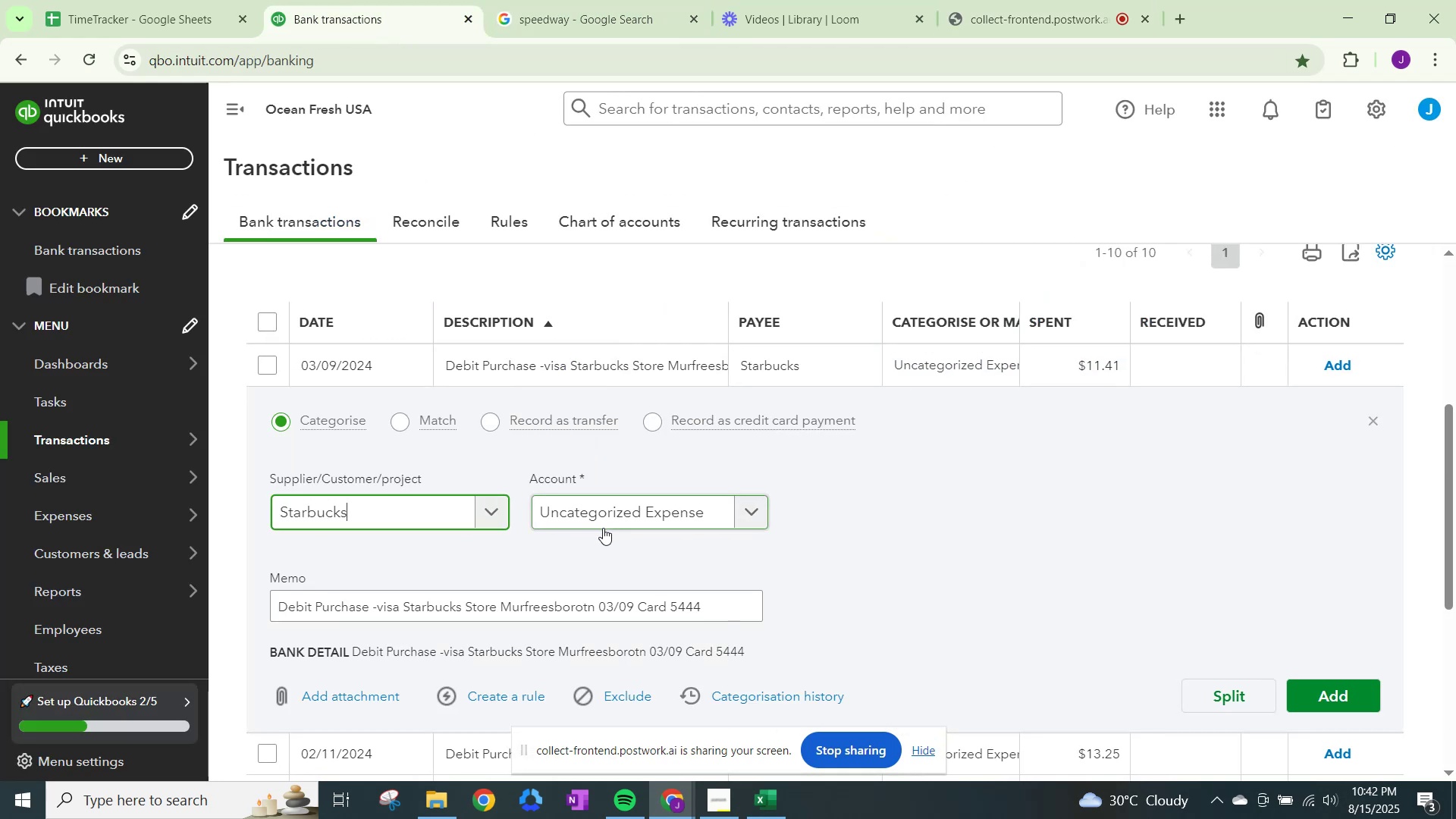 
left_click([603, 515])
 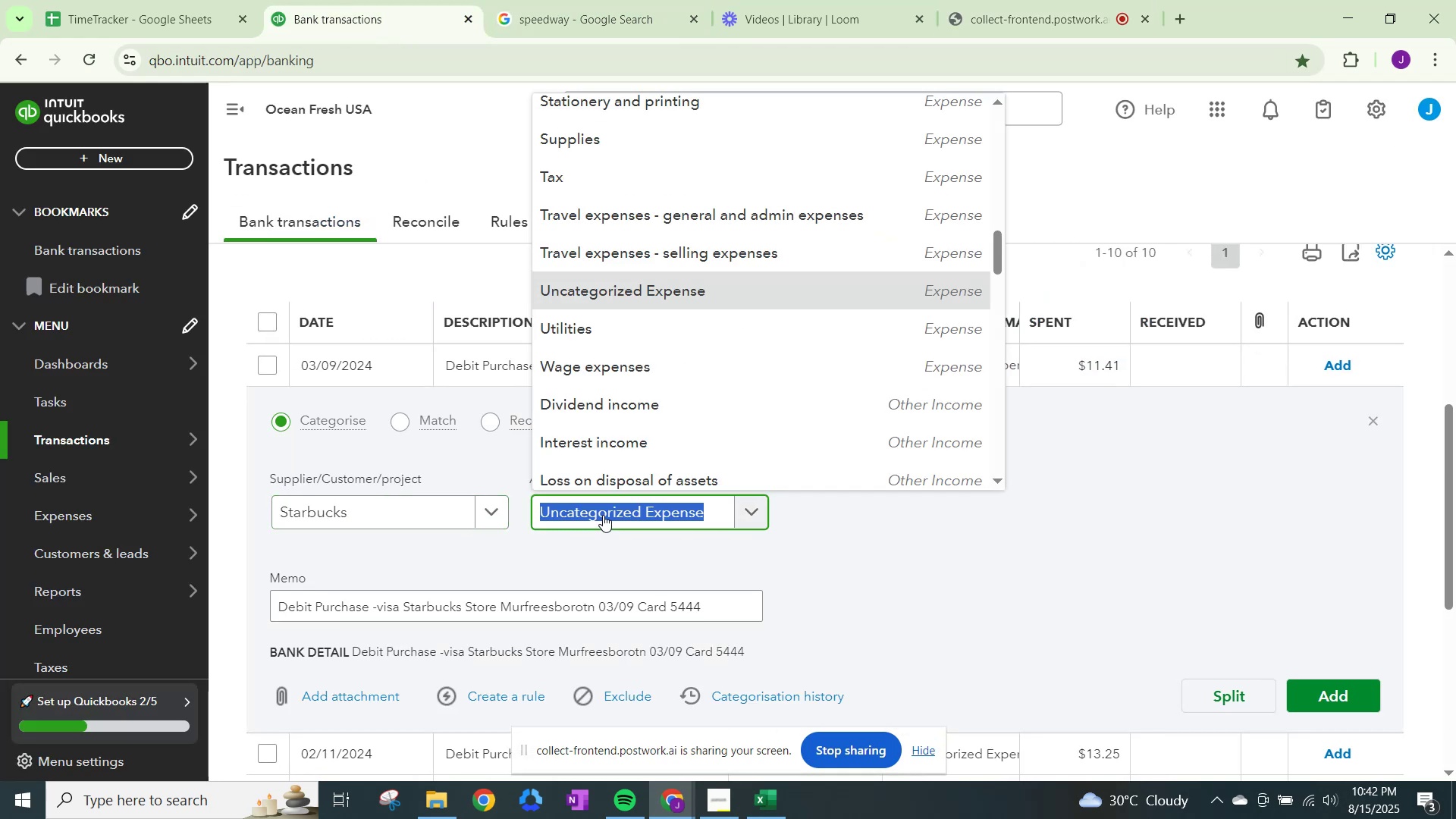 
type(meals)
 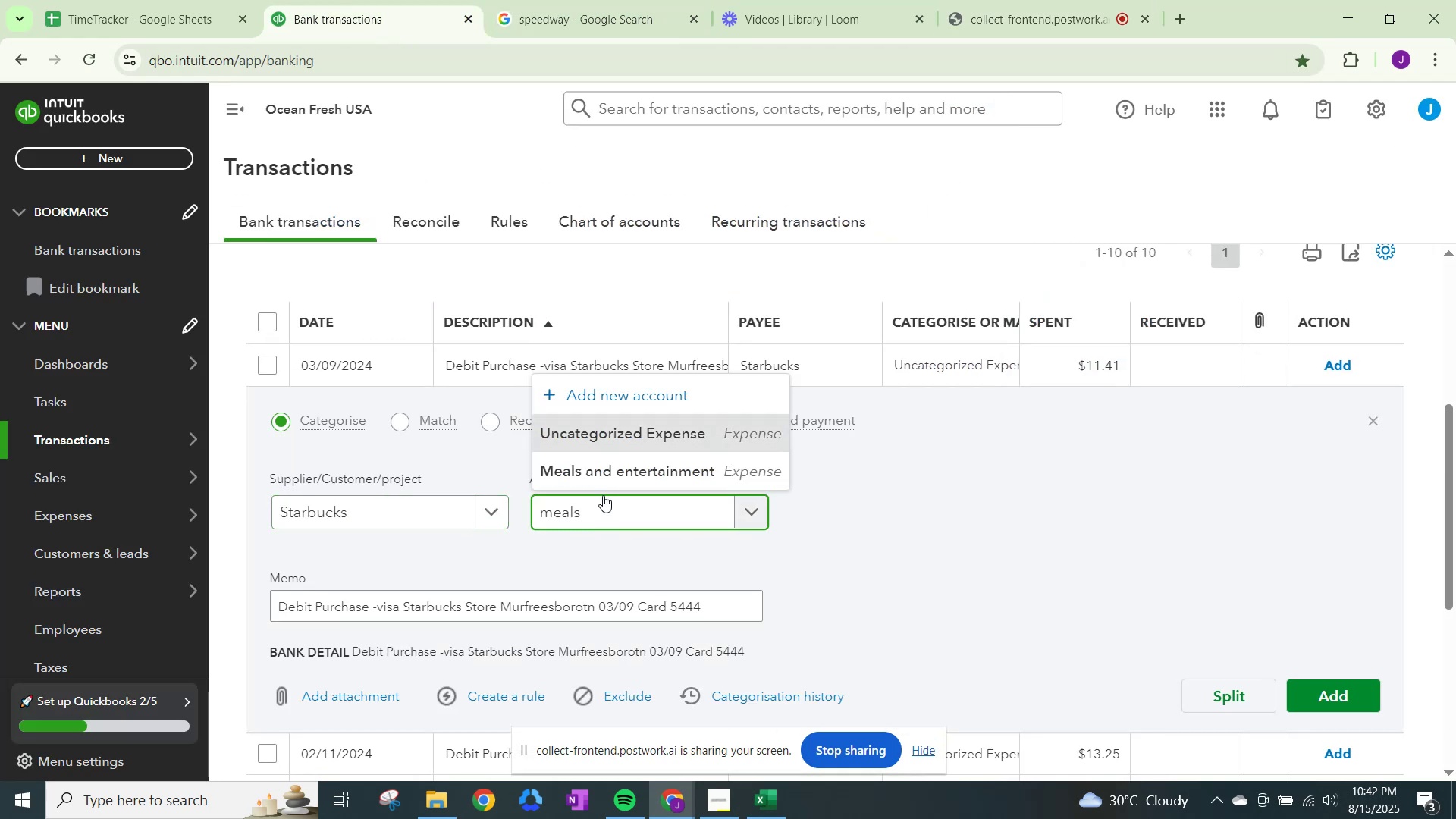 
left_click([605, 458])
 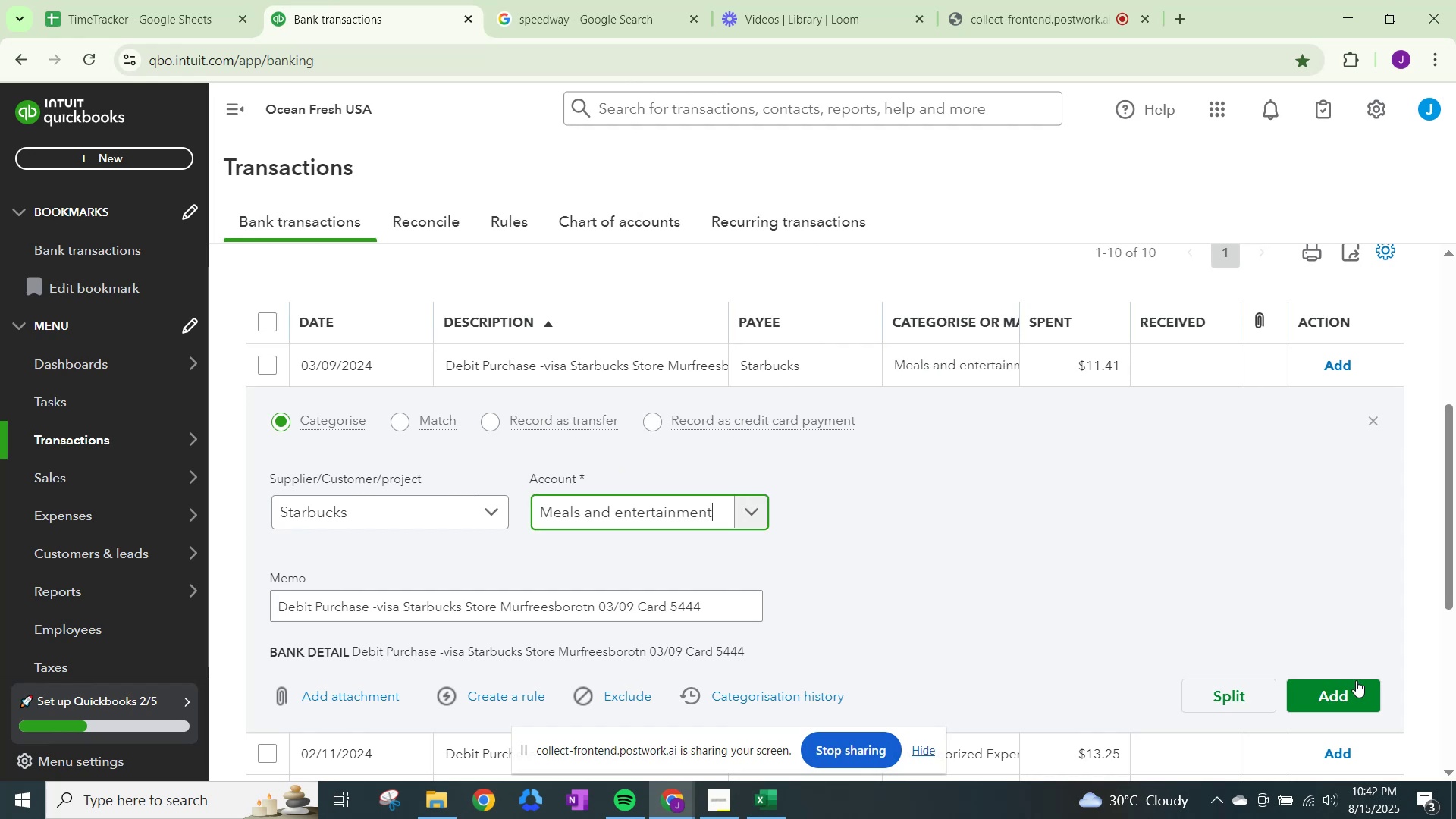 
left_click([1356, 680])
 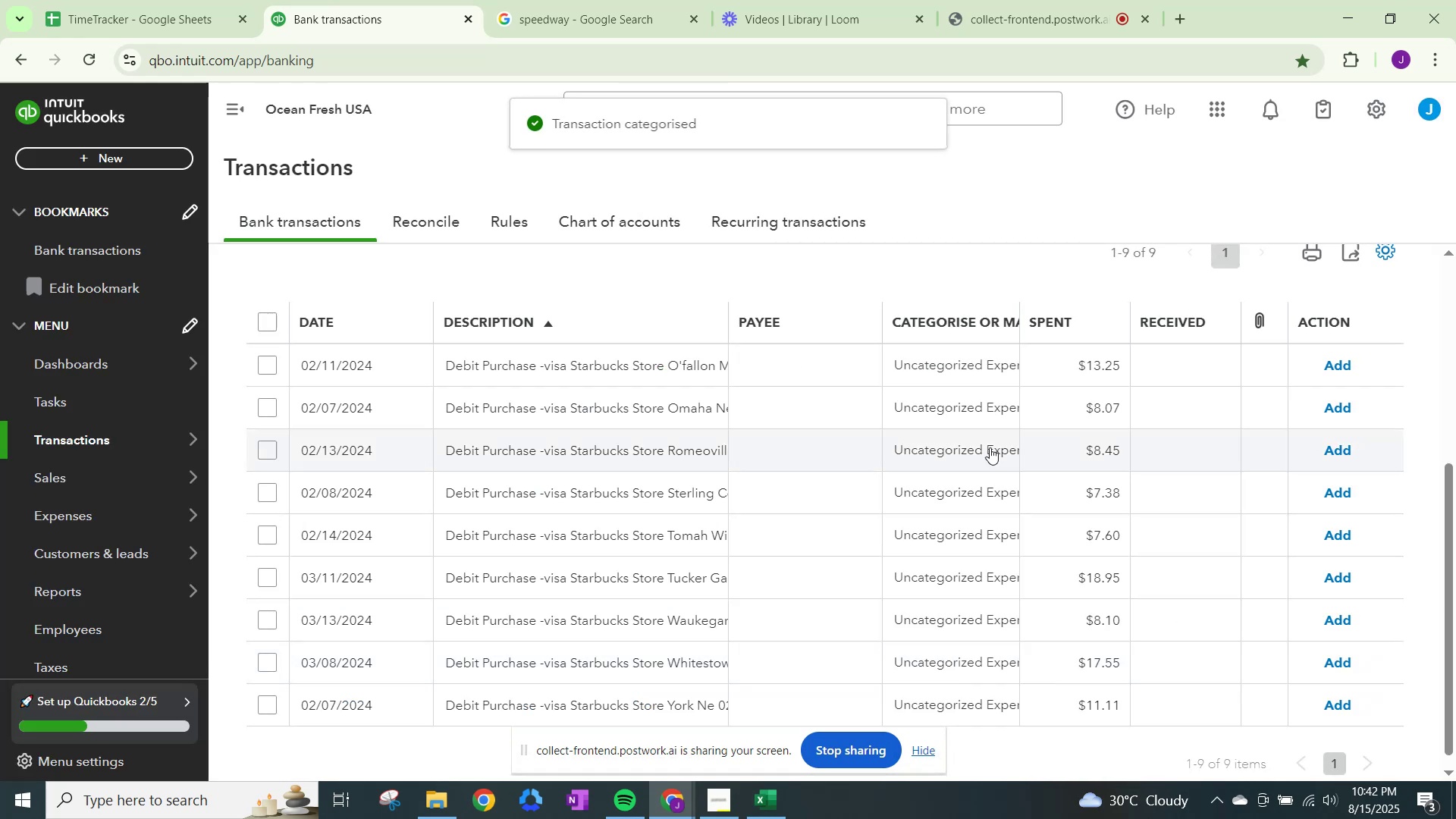 
left_click([943, 365])
 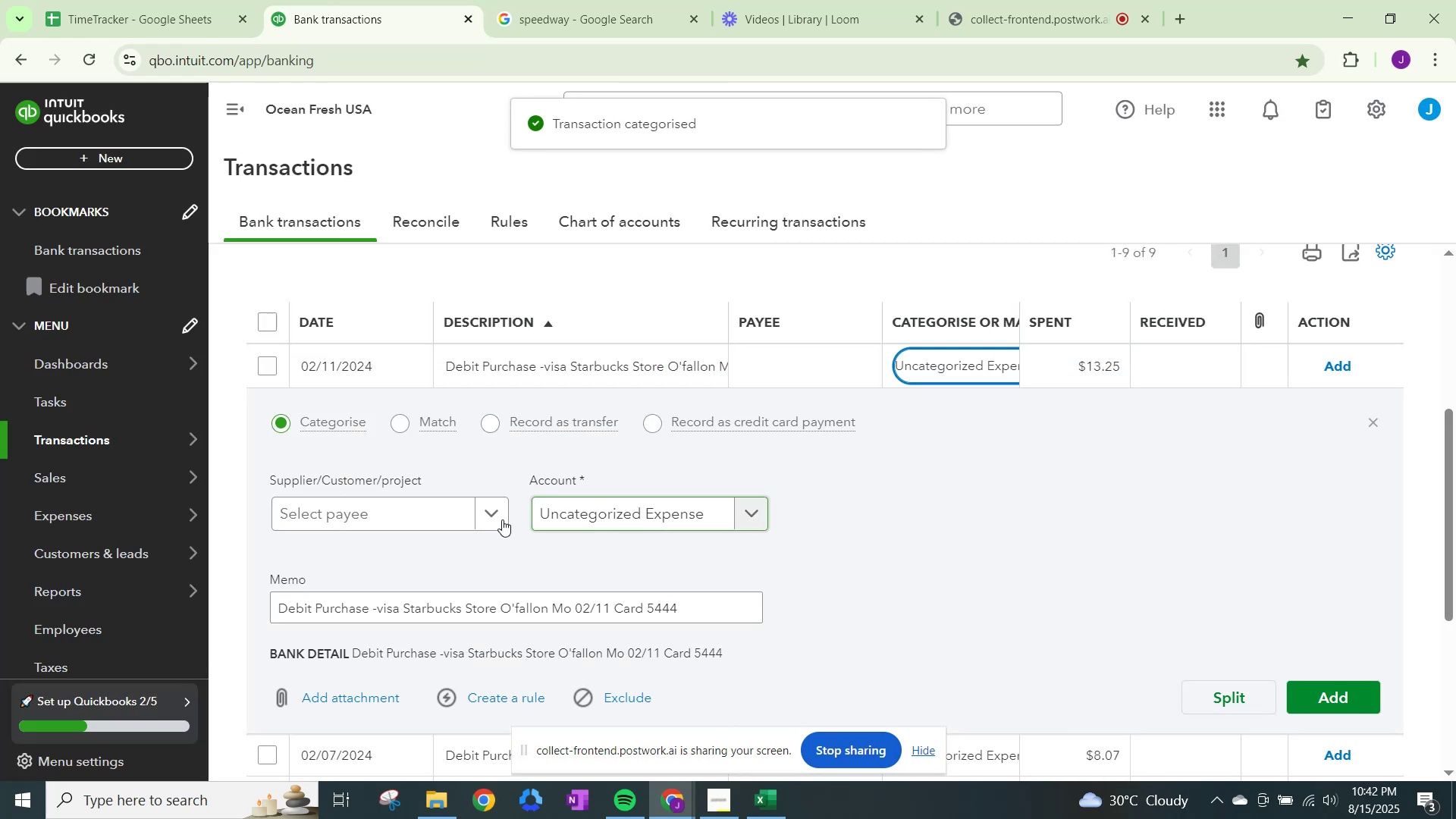 
left_click([498, 518])
 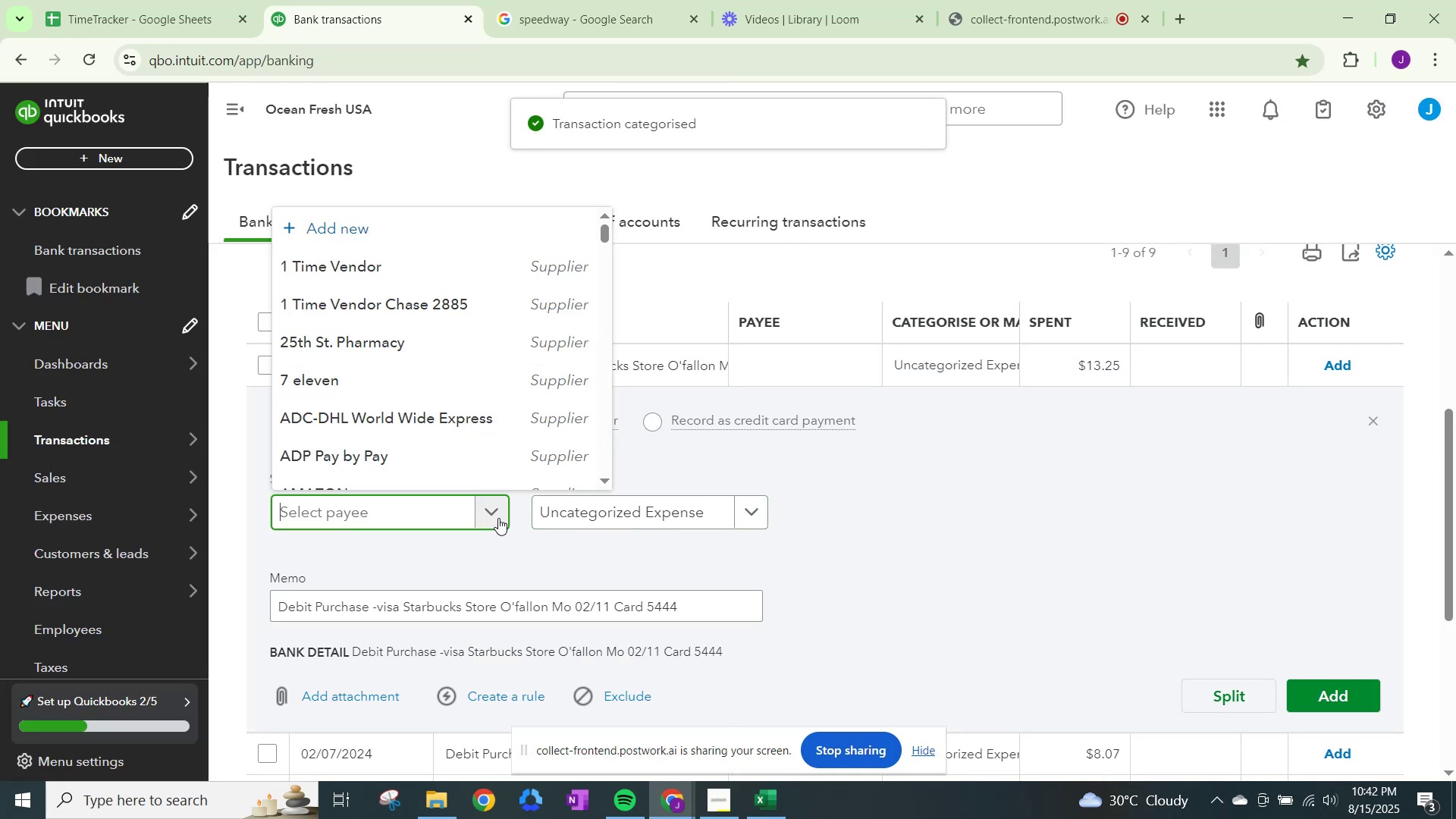 
type(sar)
key(Backspace)
key(Backspace)
type(tar)
 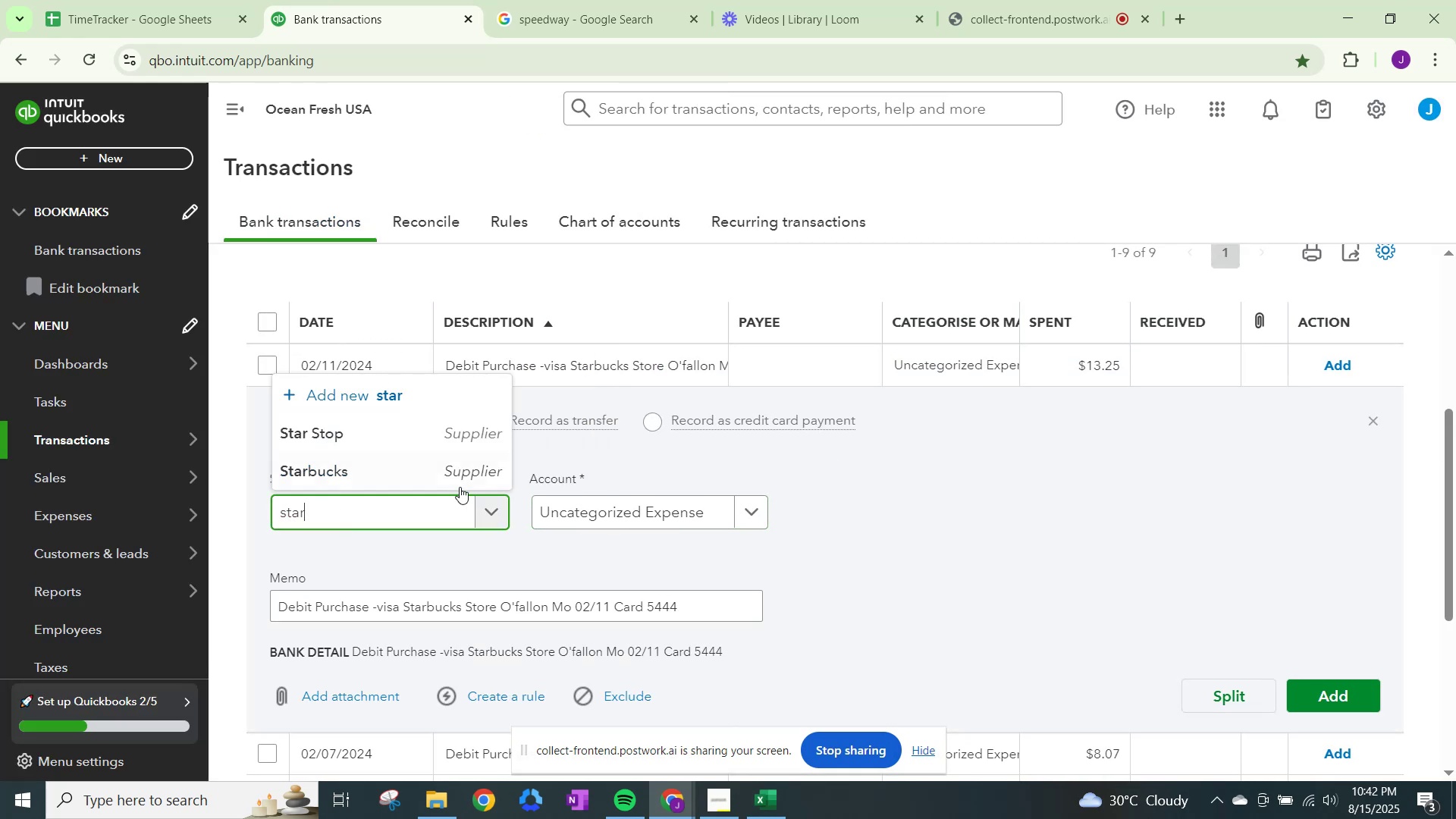 
left_click([444, 474])
 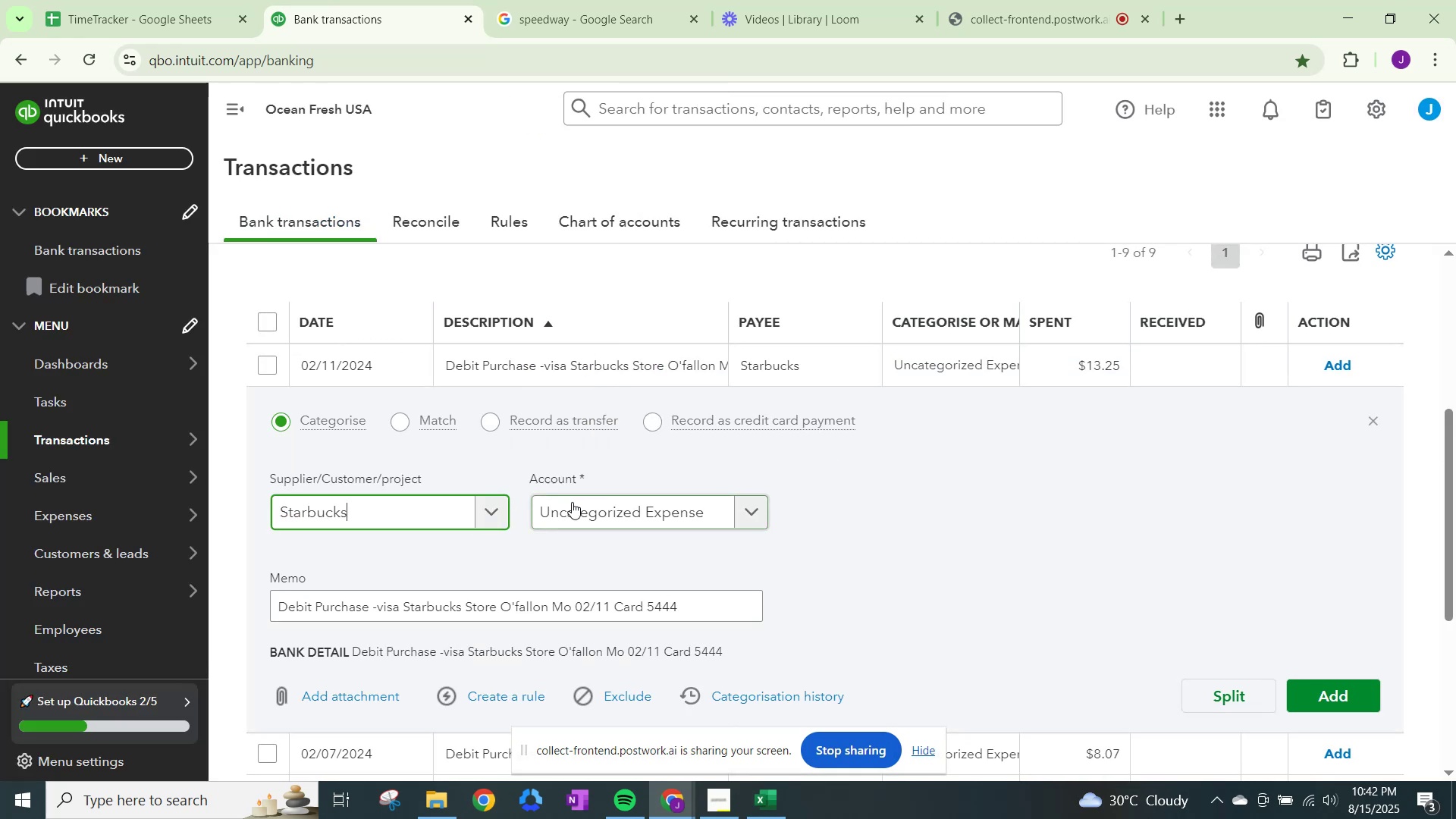 
left_click([573, 503])
 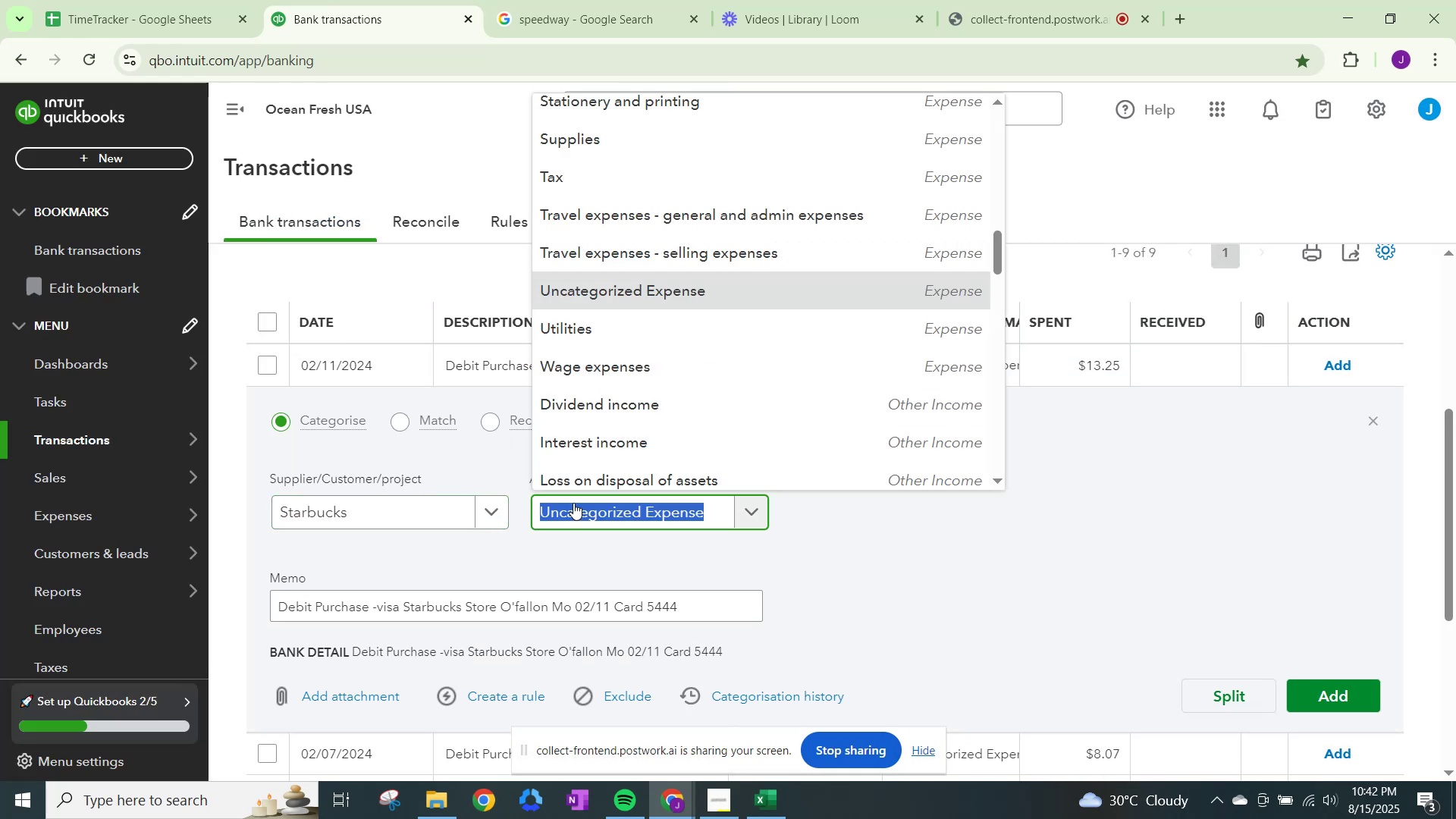 
type(meals)
 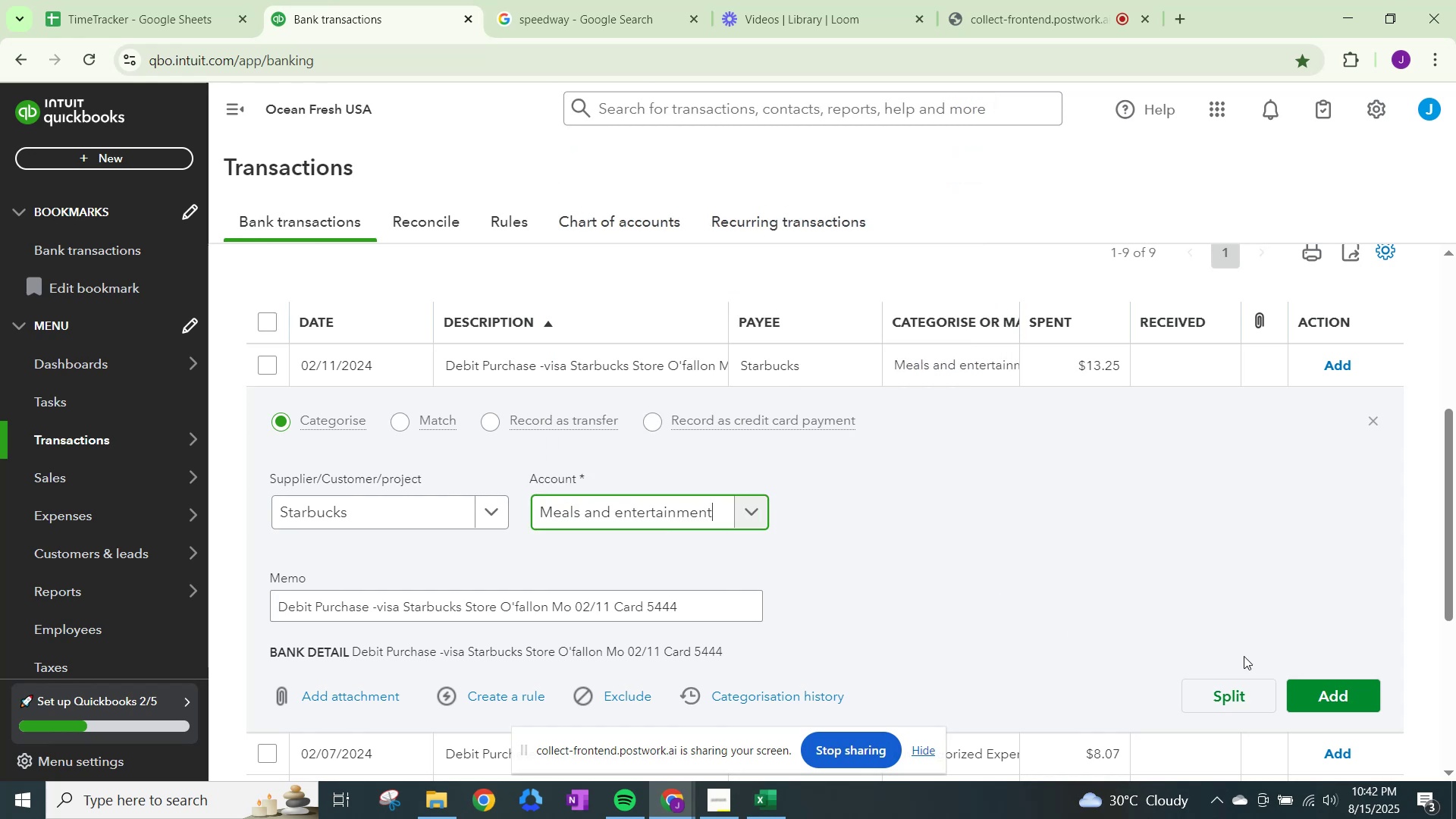 
left_click([1323, 684])
 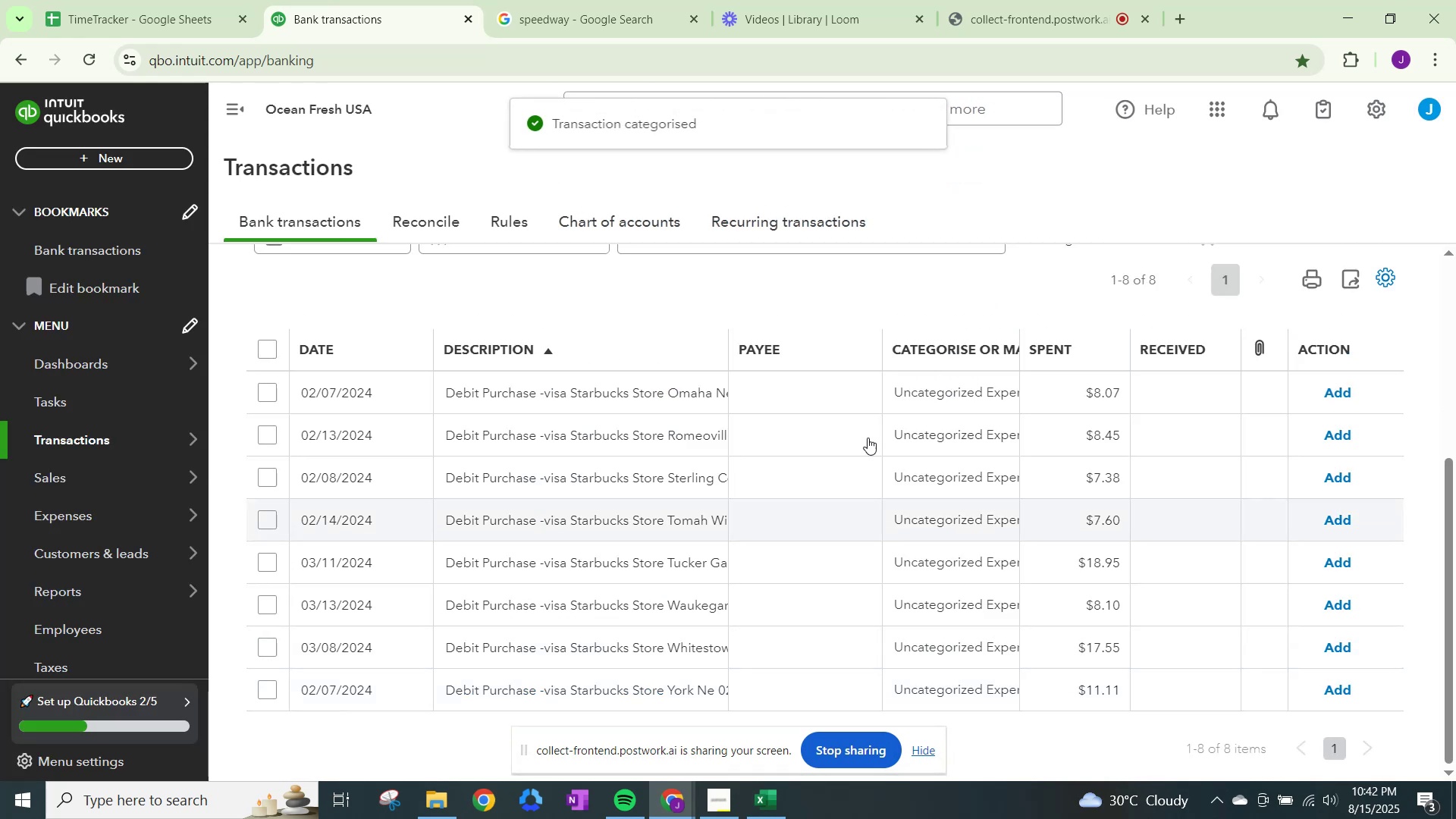 
left_click([701, 400])
 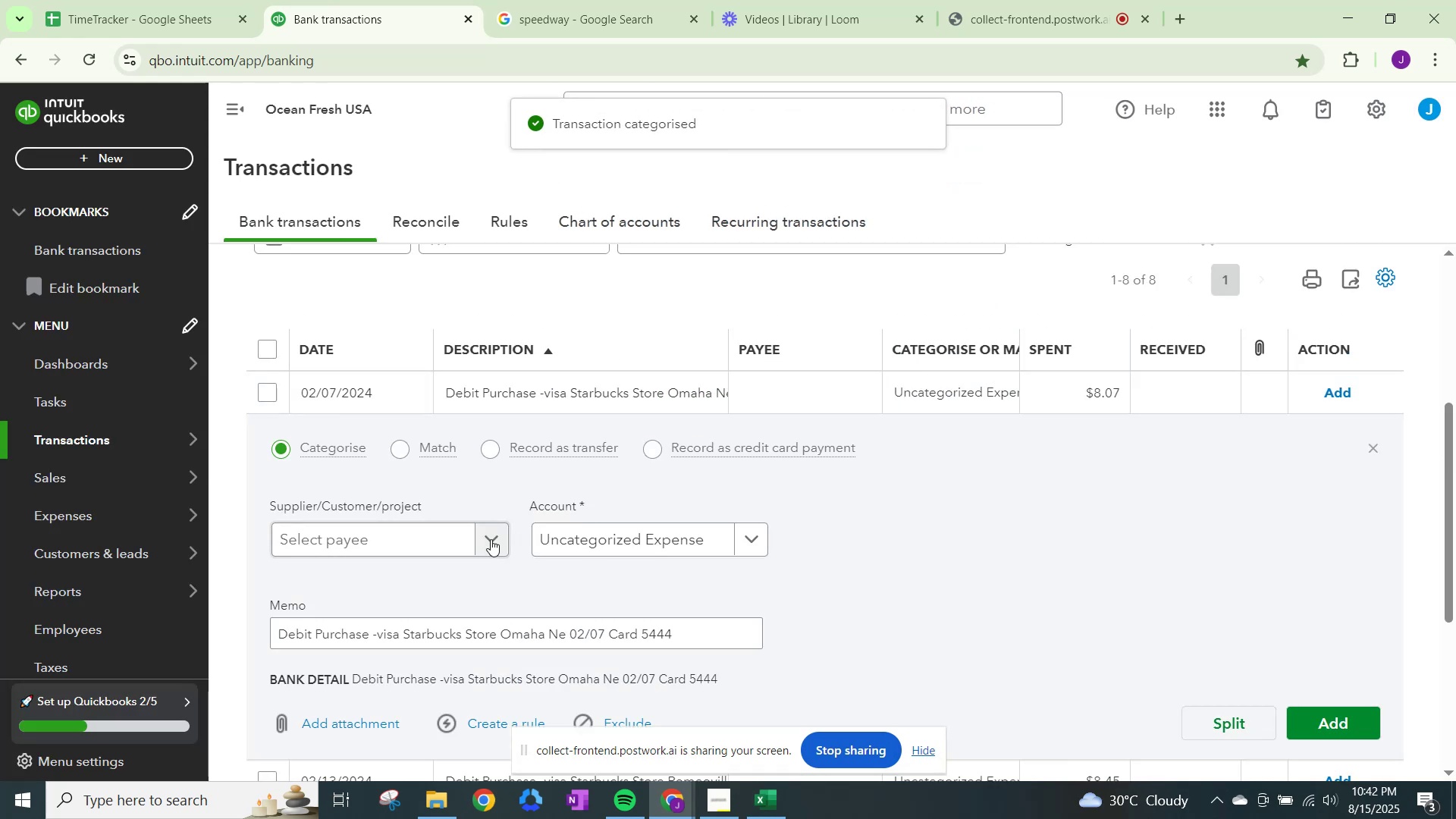 
left_click([481, 542])
 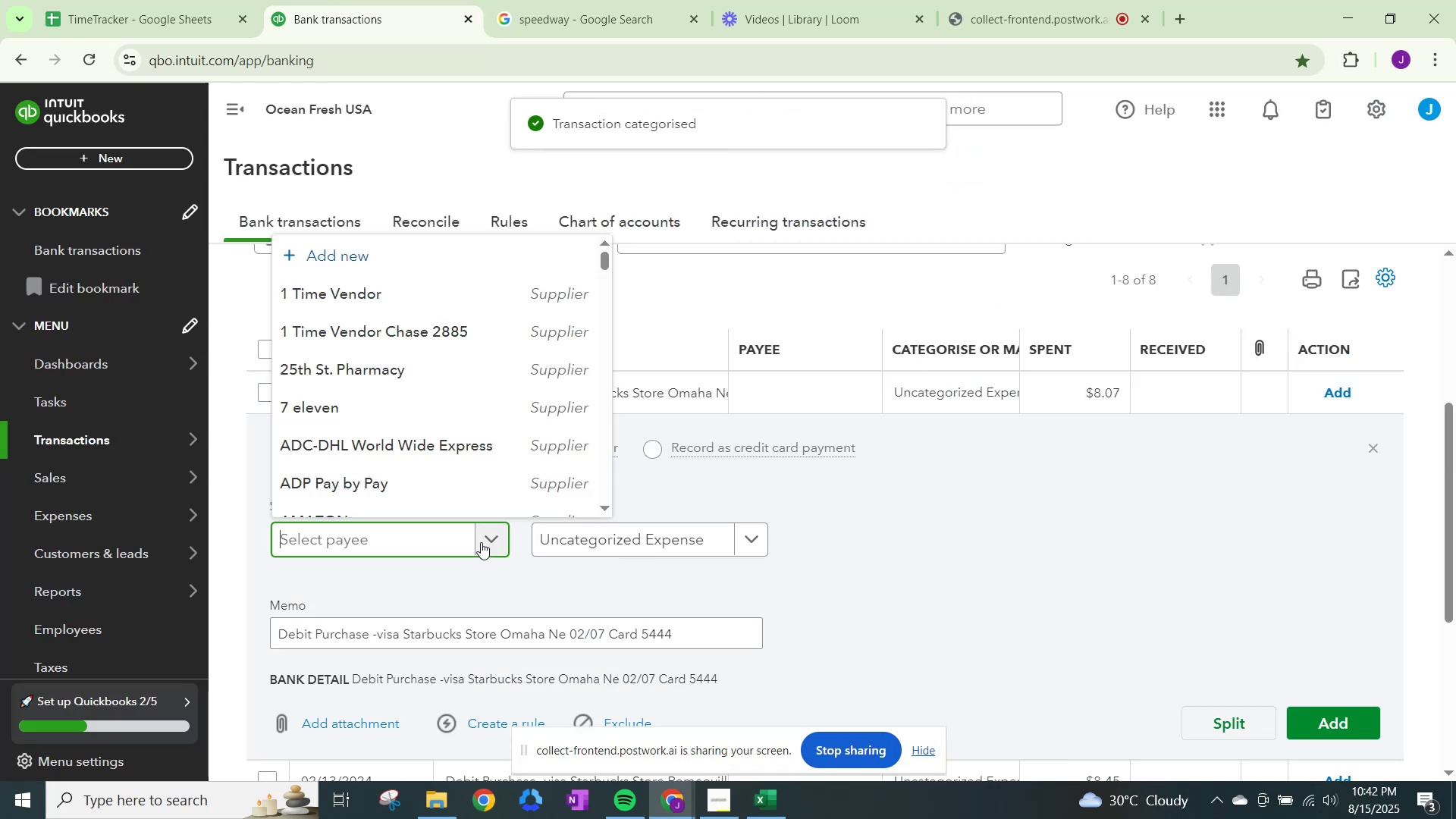 
type(sar)
key(Backspace)
key(Backspace)
type(tarbuc)
 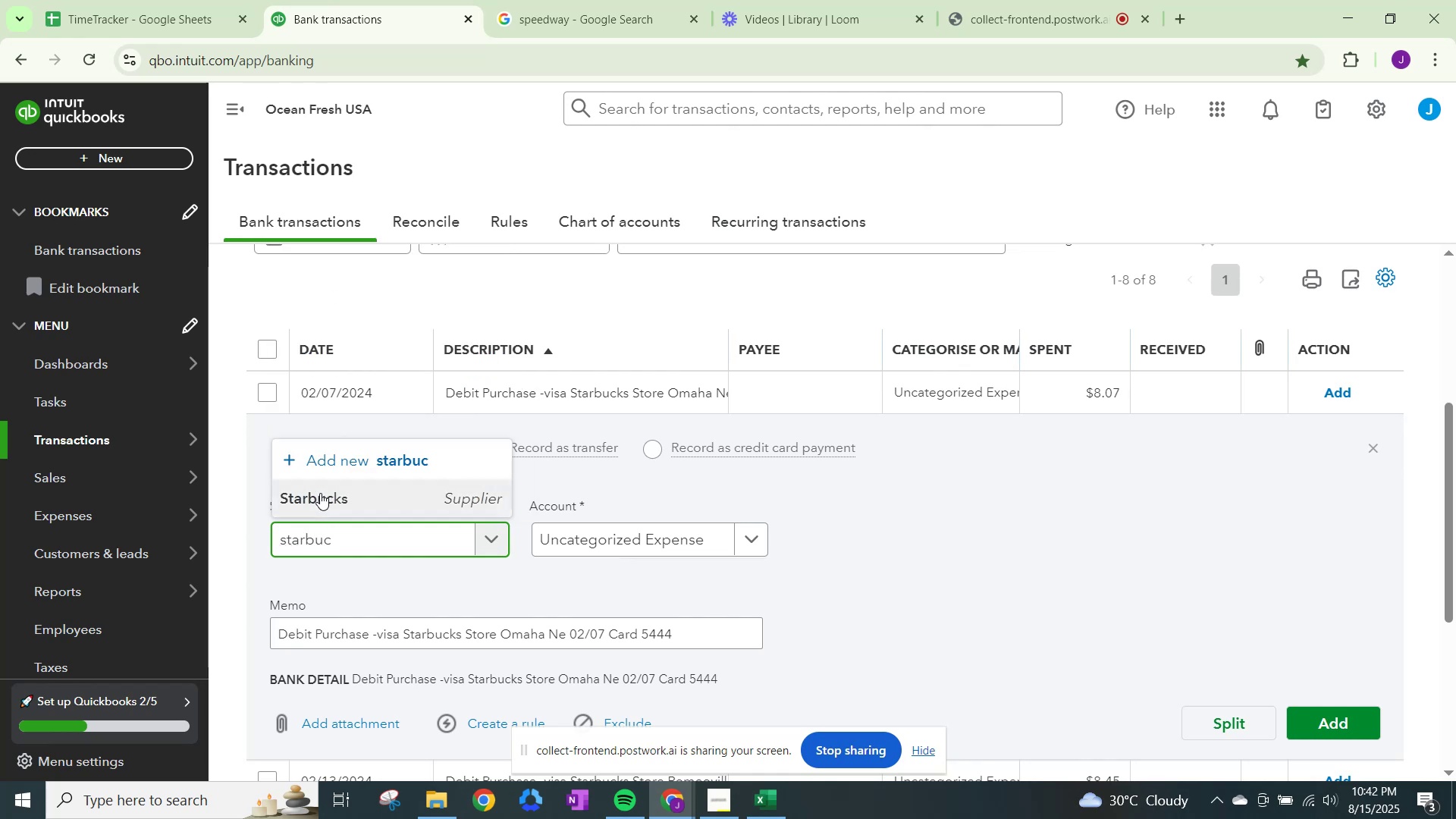 
left_click([320, 491])
 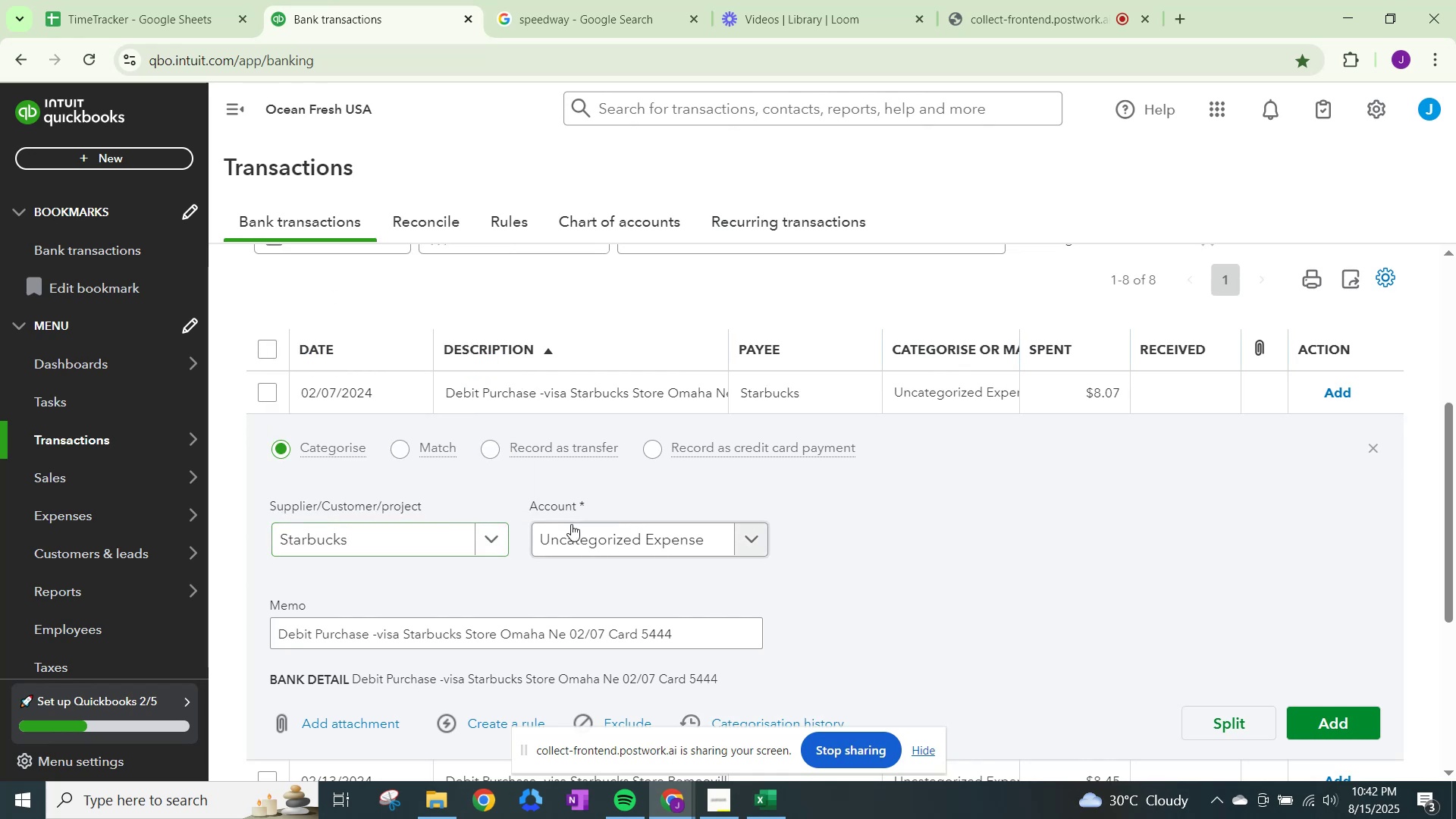 
double_click([579, 538])
 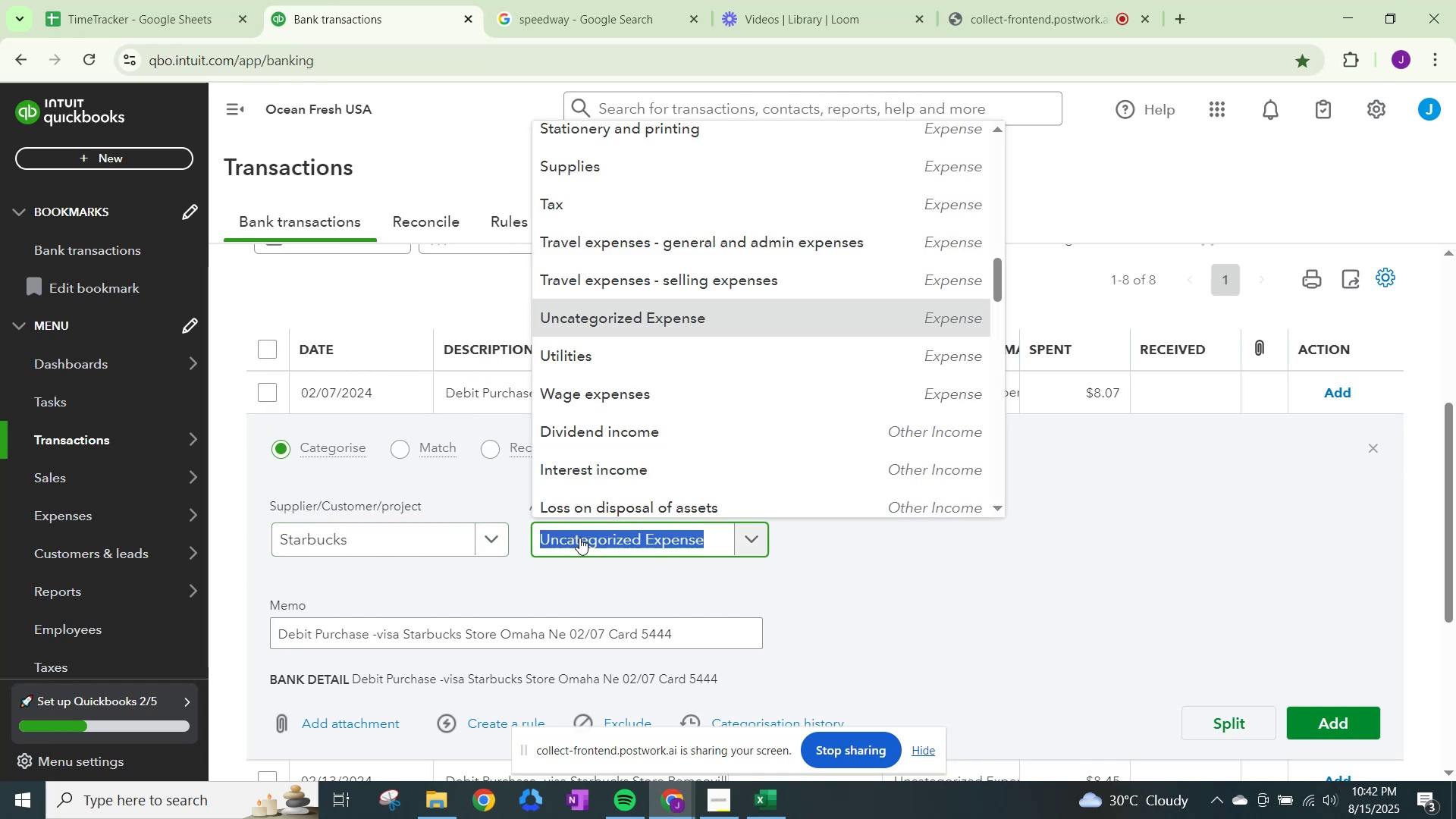 
type(meals)
 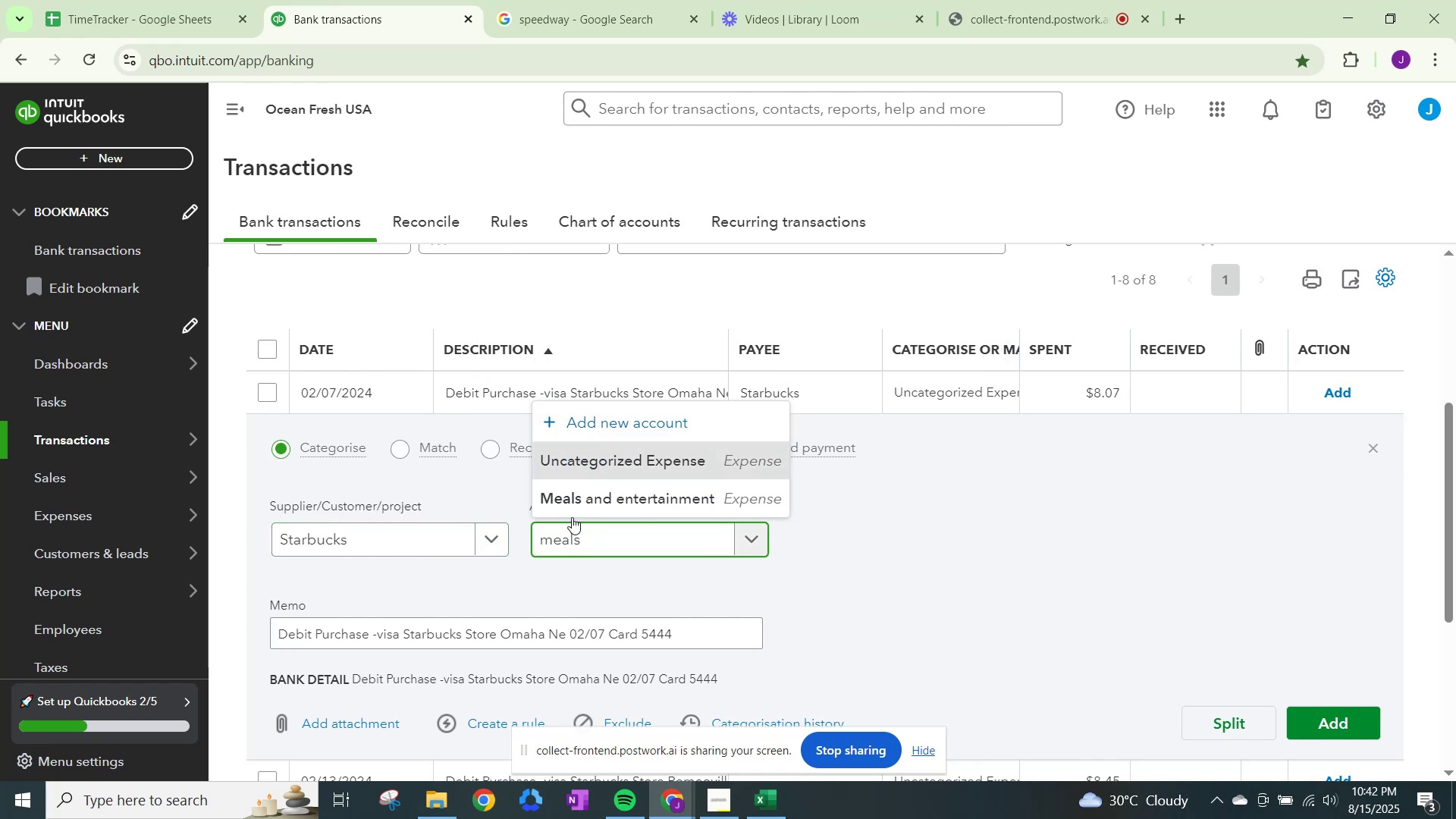 
left_click([572, 511])
 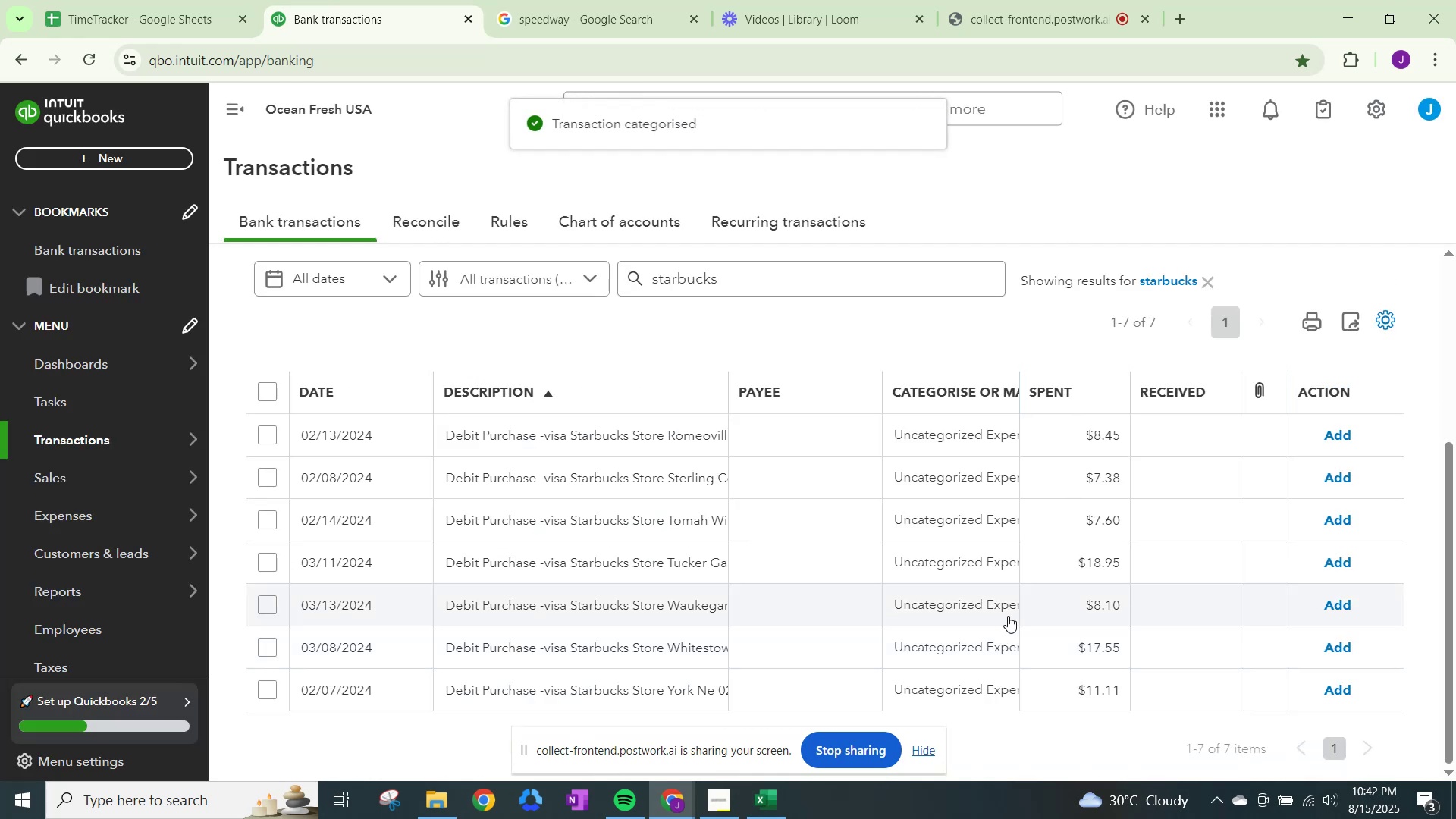 
left_click([962, 427])
 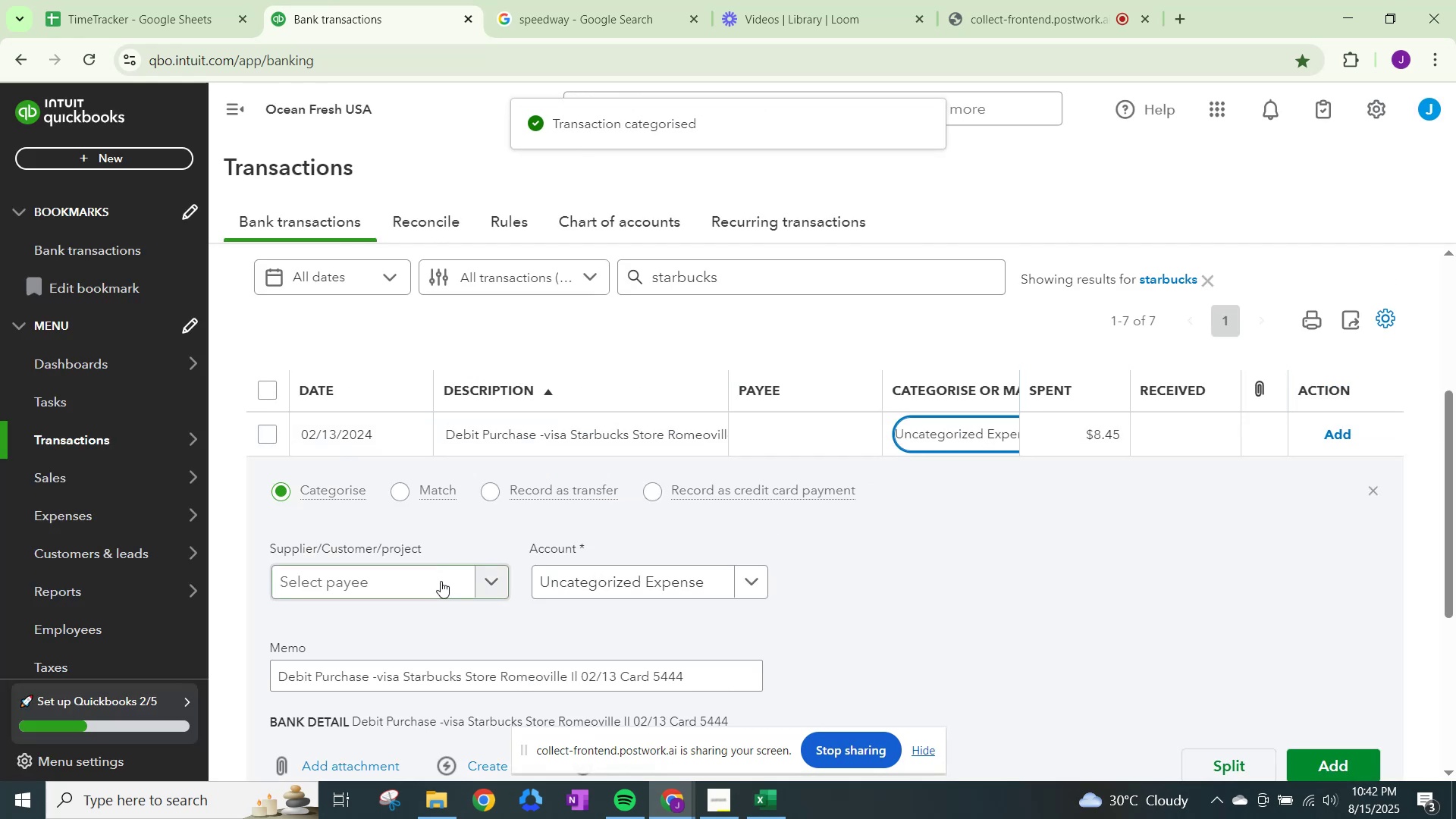 
left_click([432, 584])
 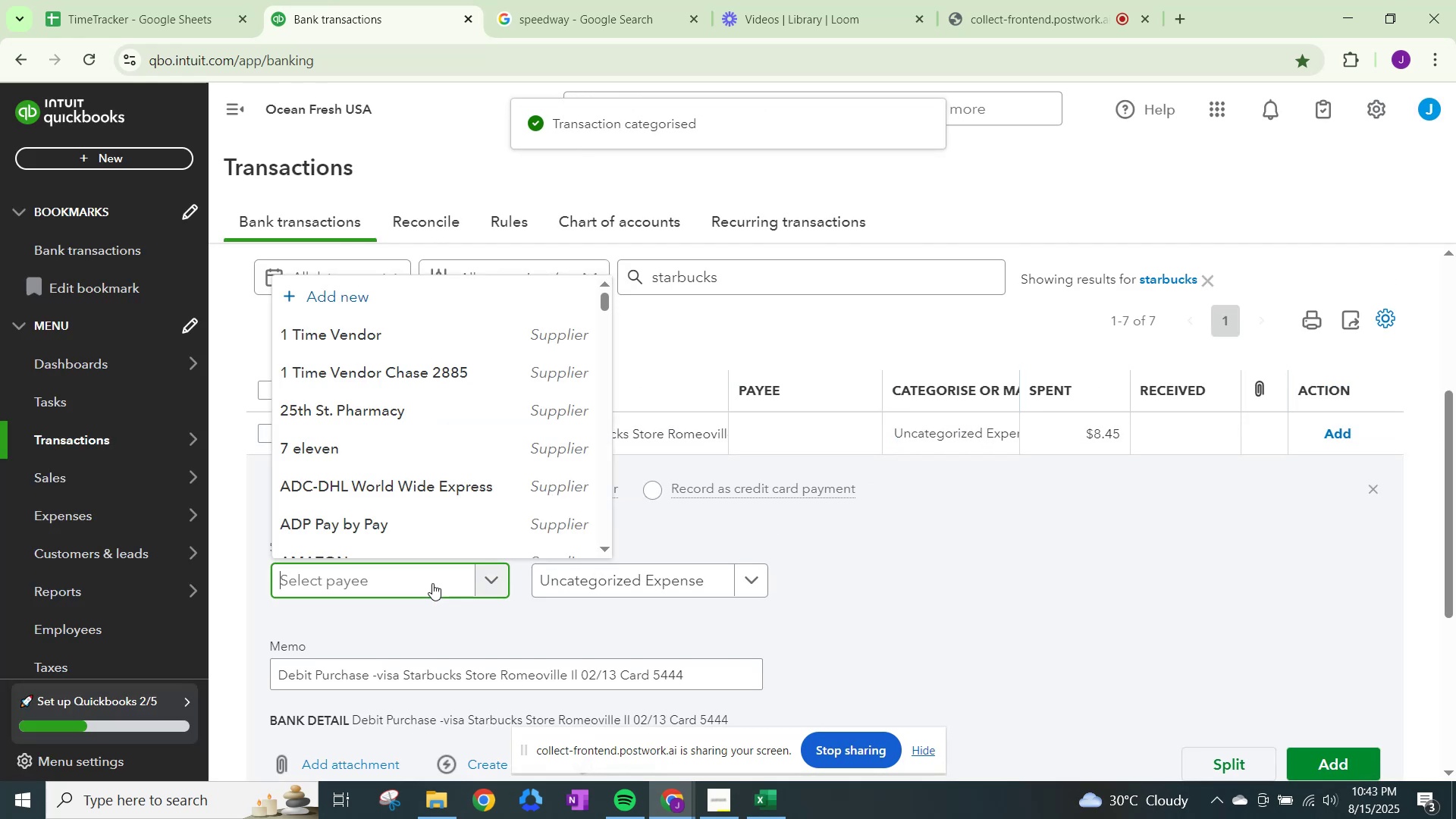 
type(sart)
key(Backspace)
key(Backspace)
type(t)
key(Backspace)
key(Backspace)
type(tar)
 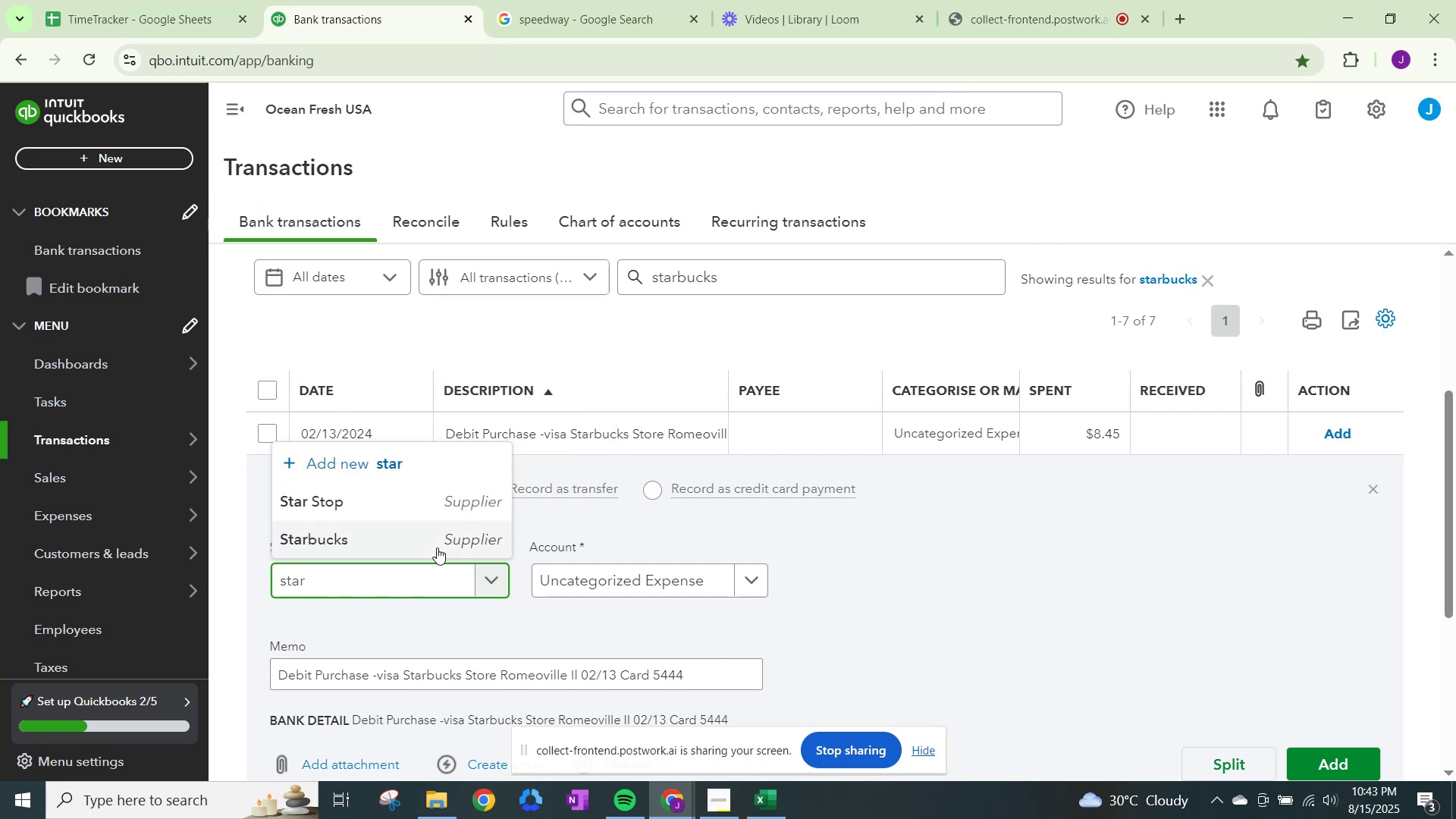 
double_click([575, 575])
 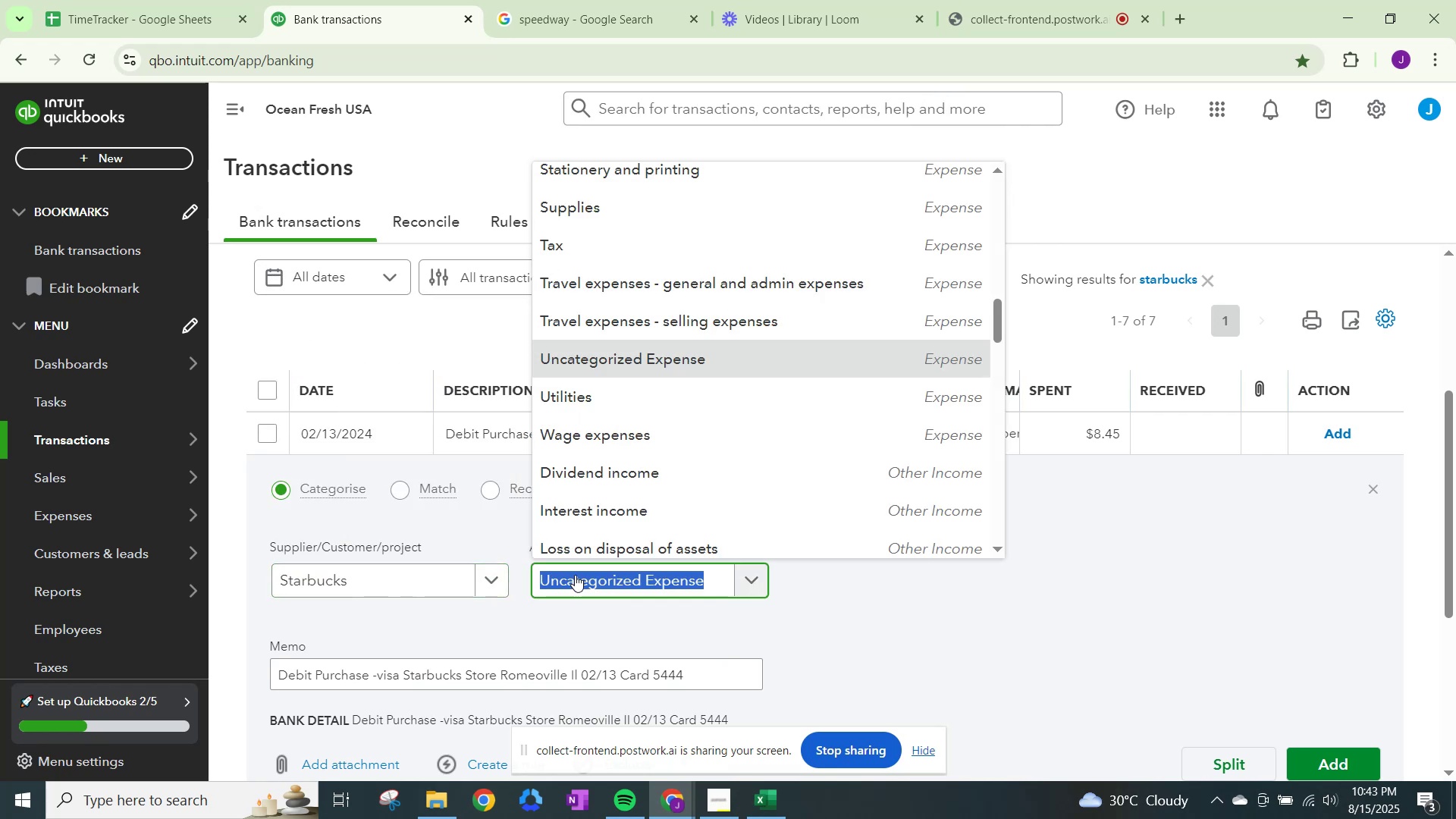 
type(meals)
 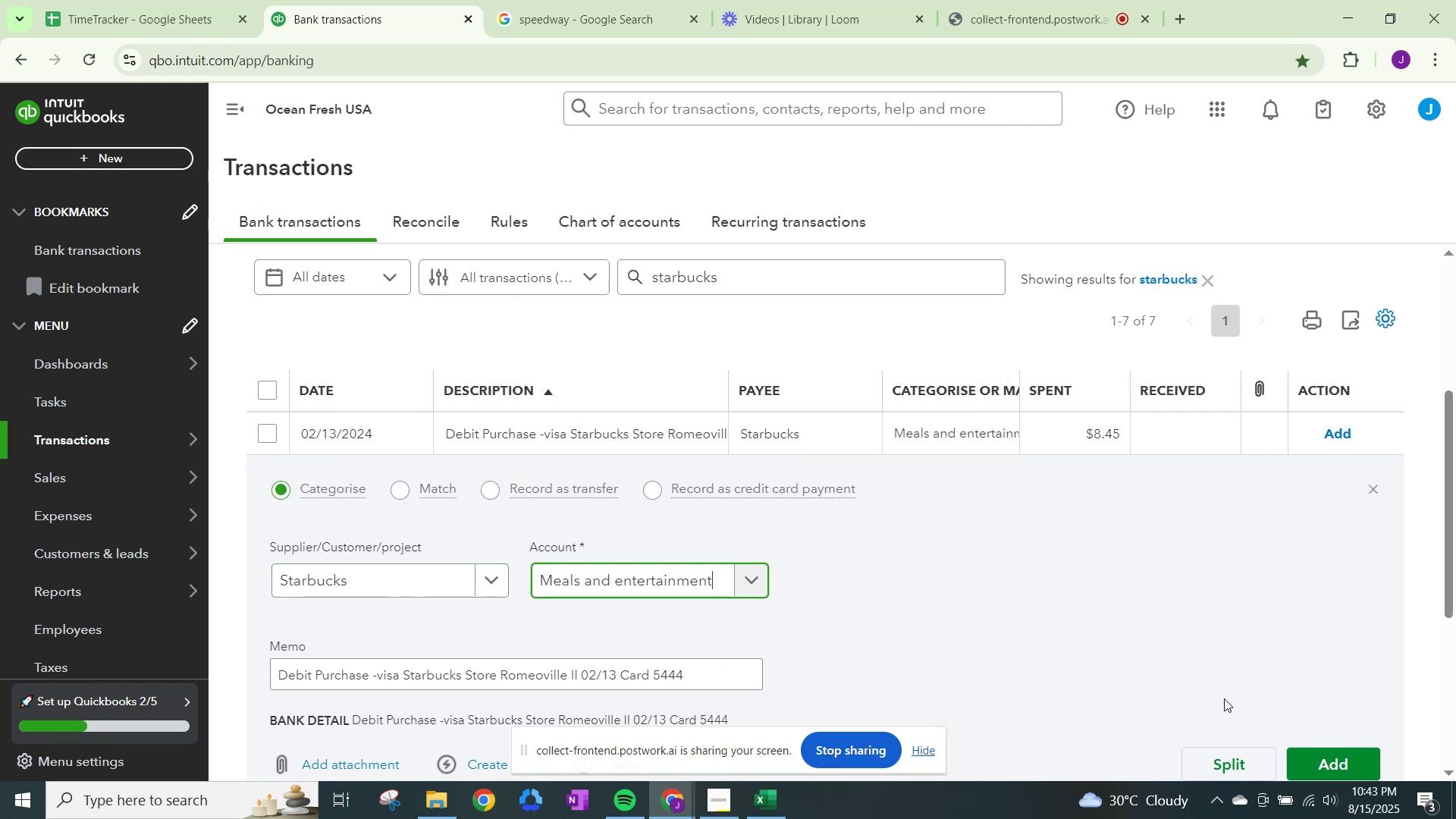 
left_click([1307, 751])
 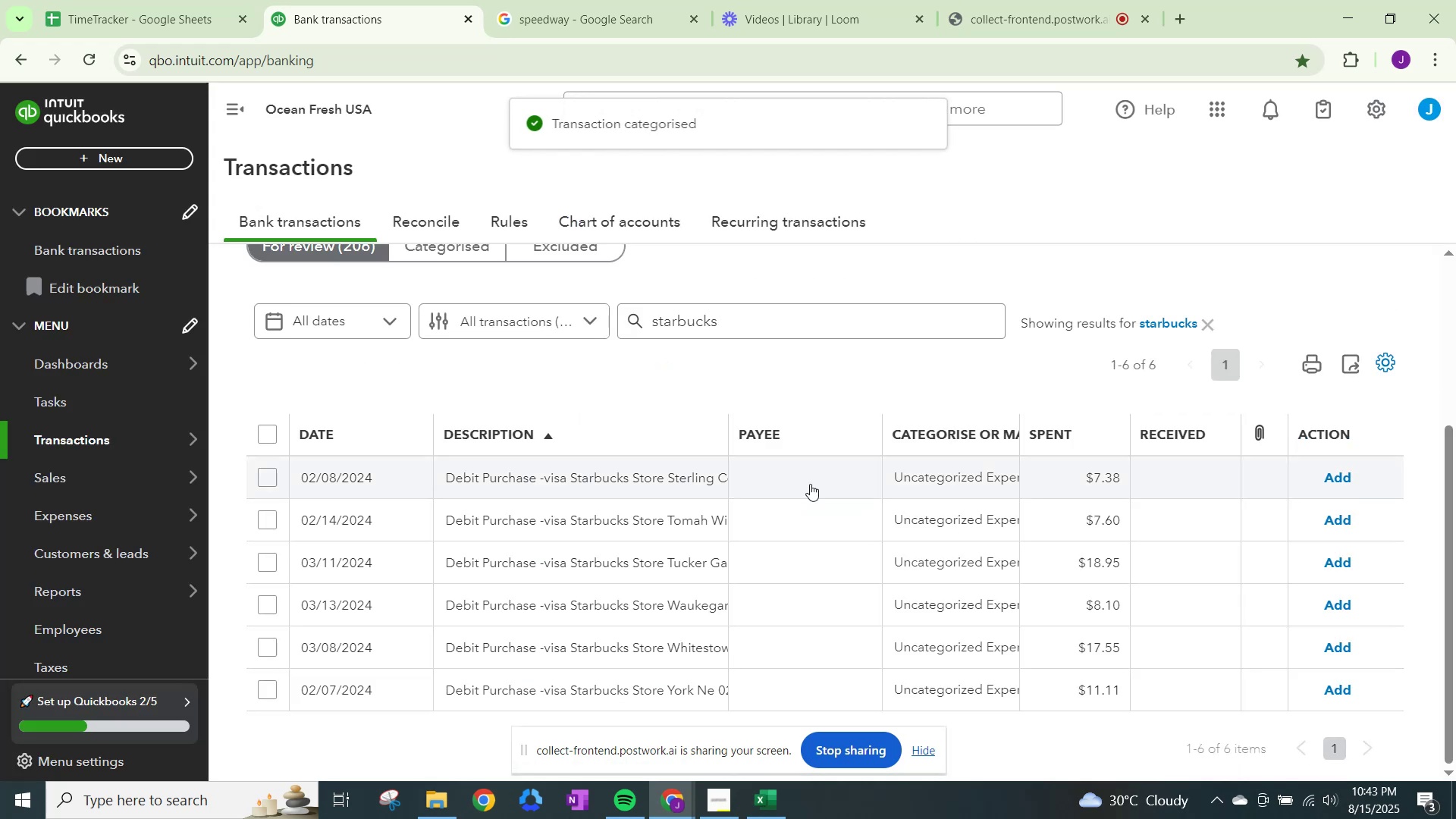 
left_click([949, 489])
 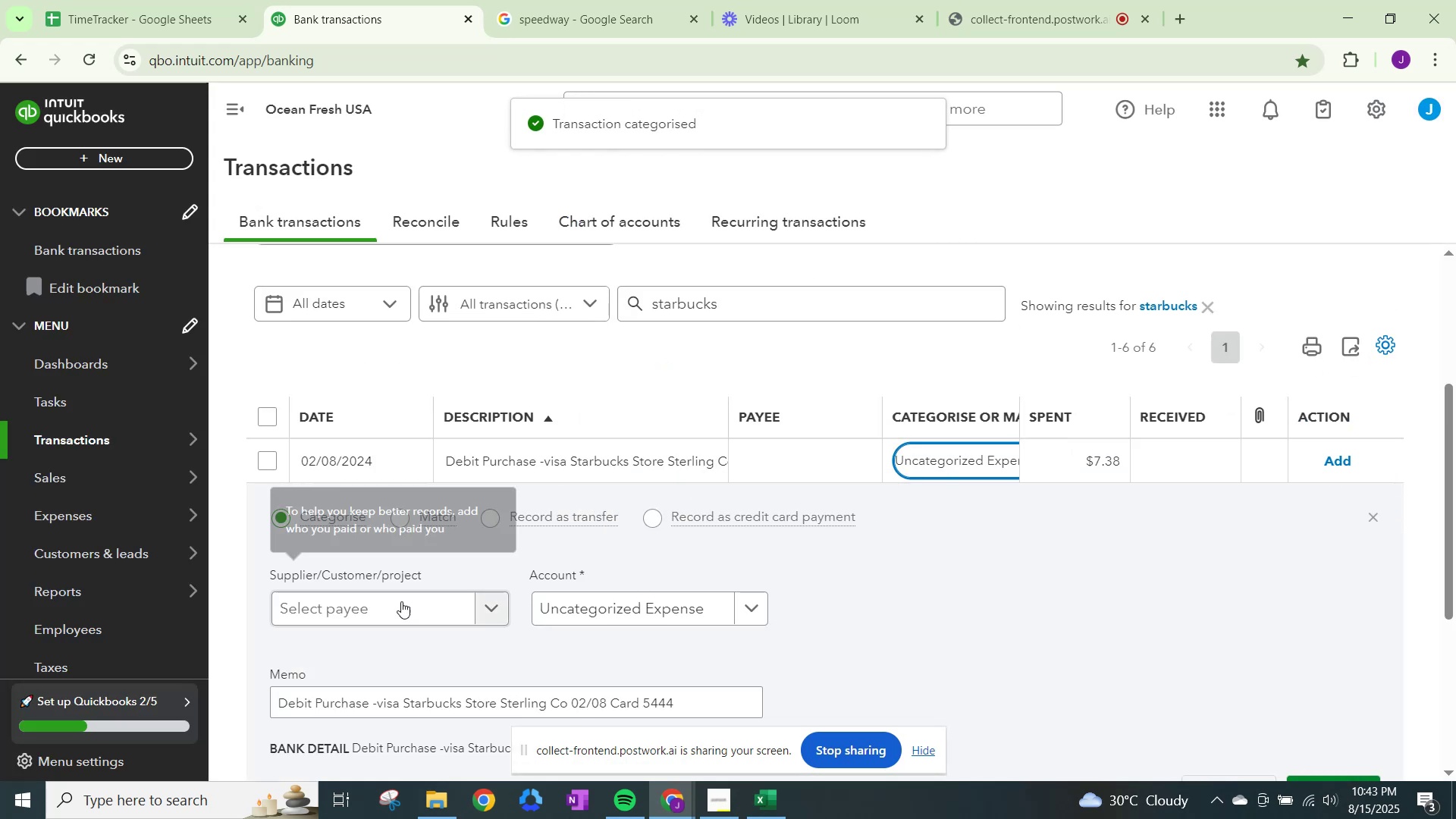 
left_click([404, 607])
 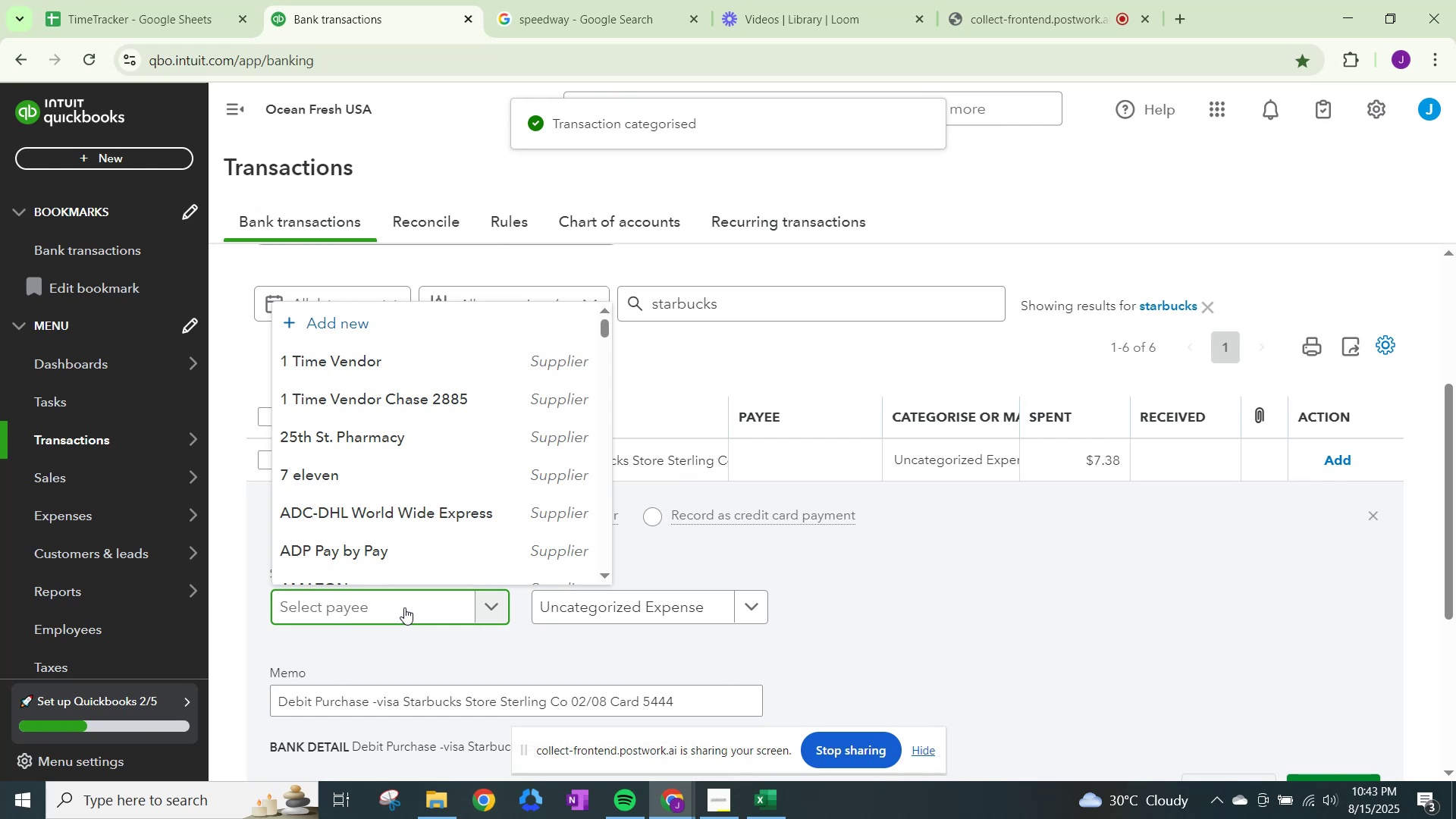 
type(starbuck)
 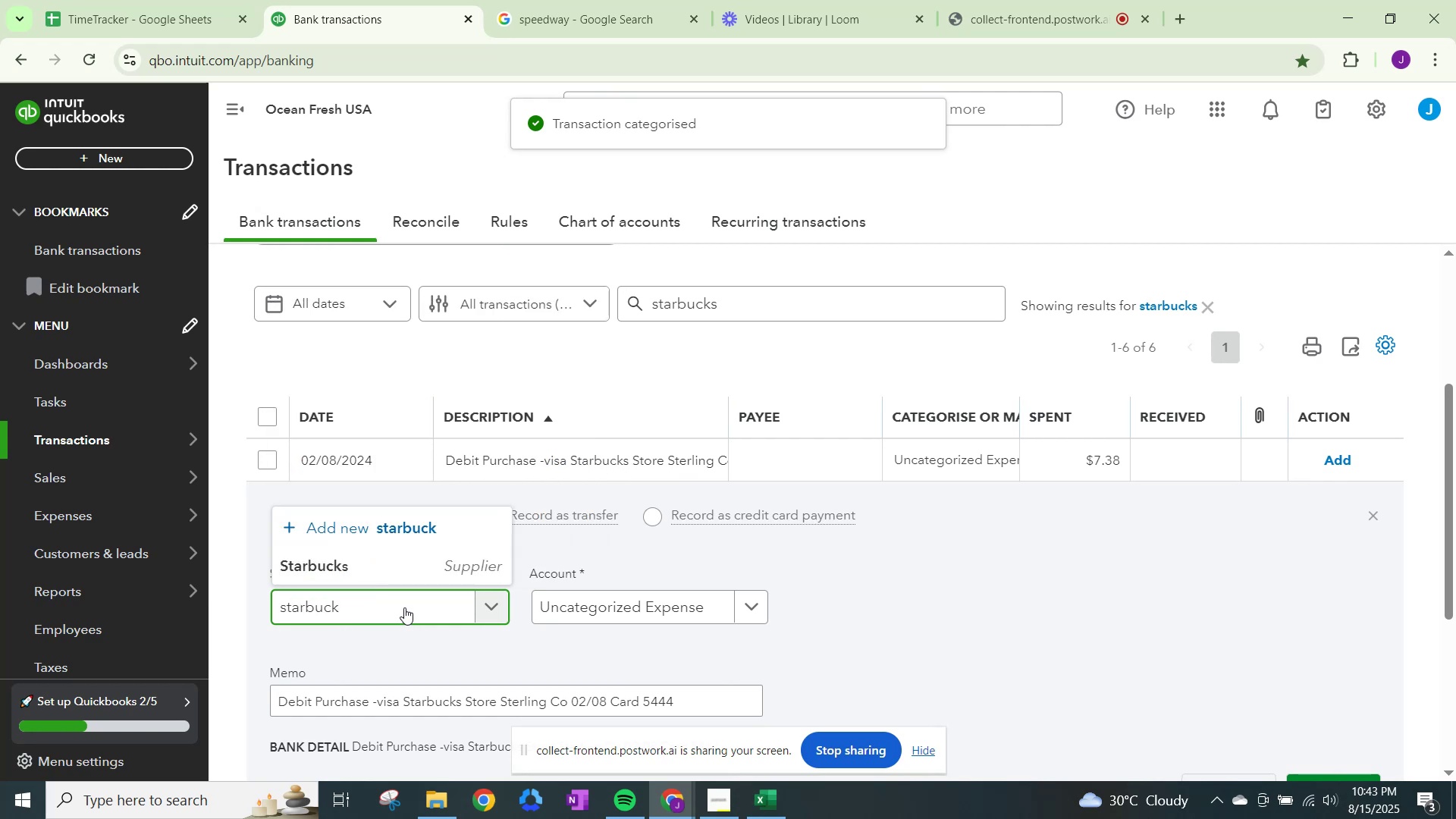 
left_click([386, 551])
 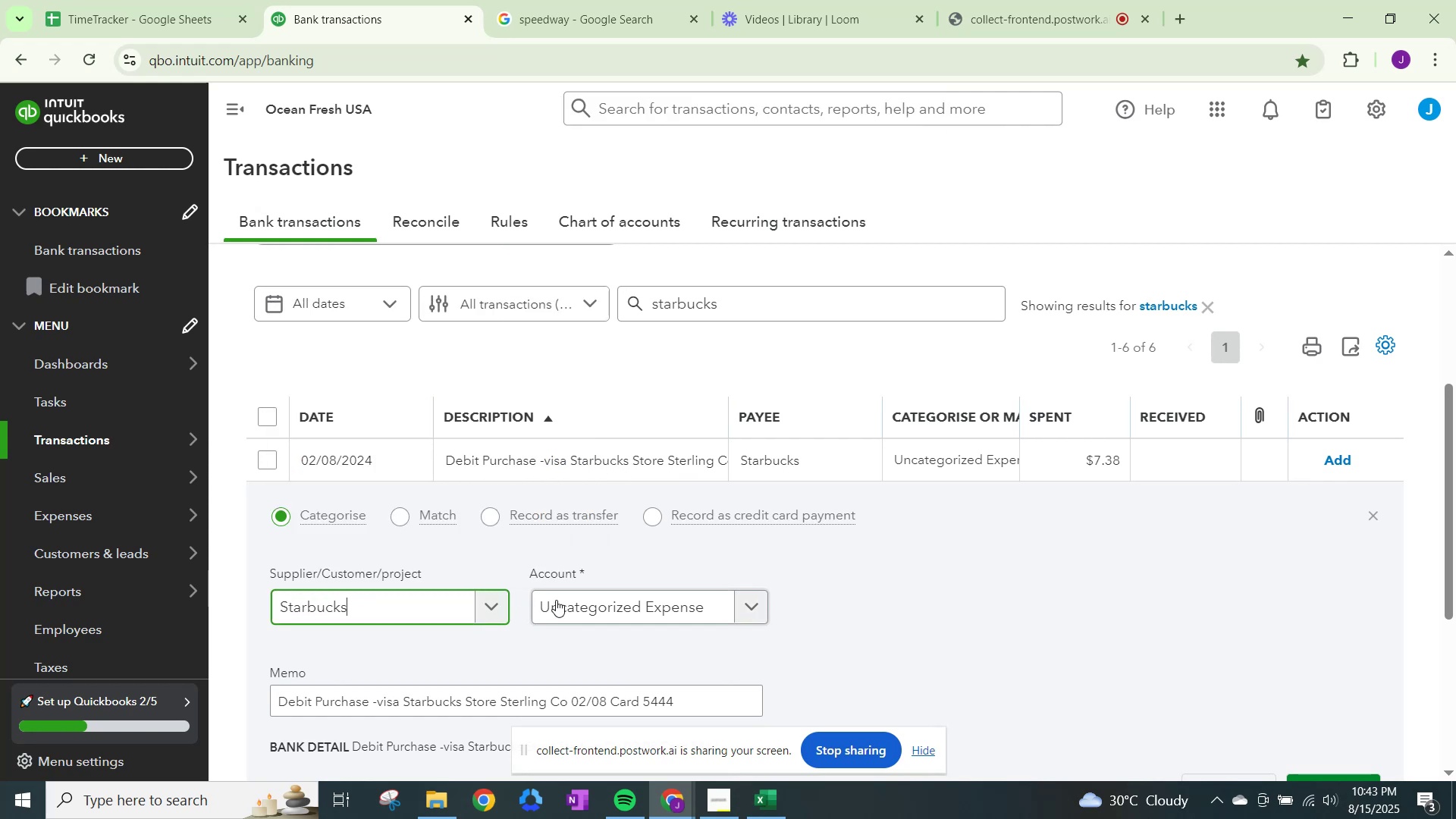 
left_click([558, 598])
 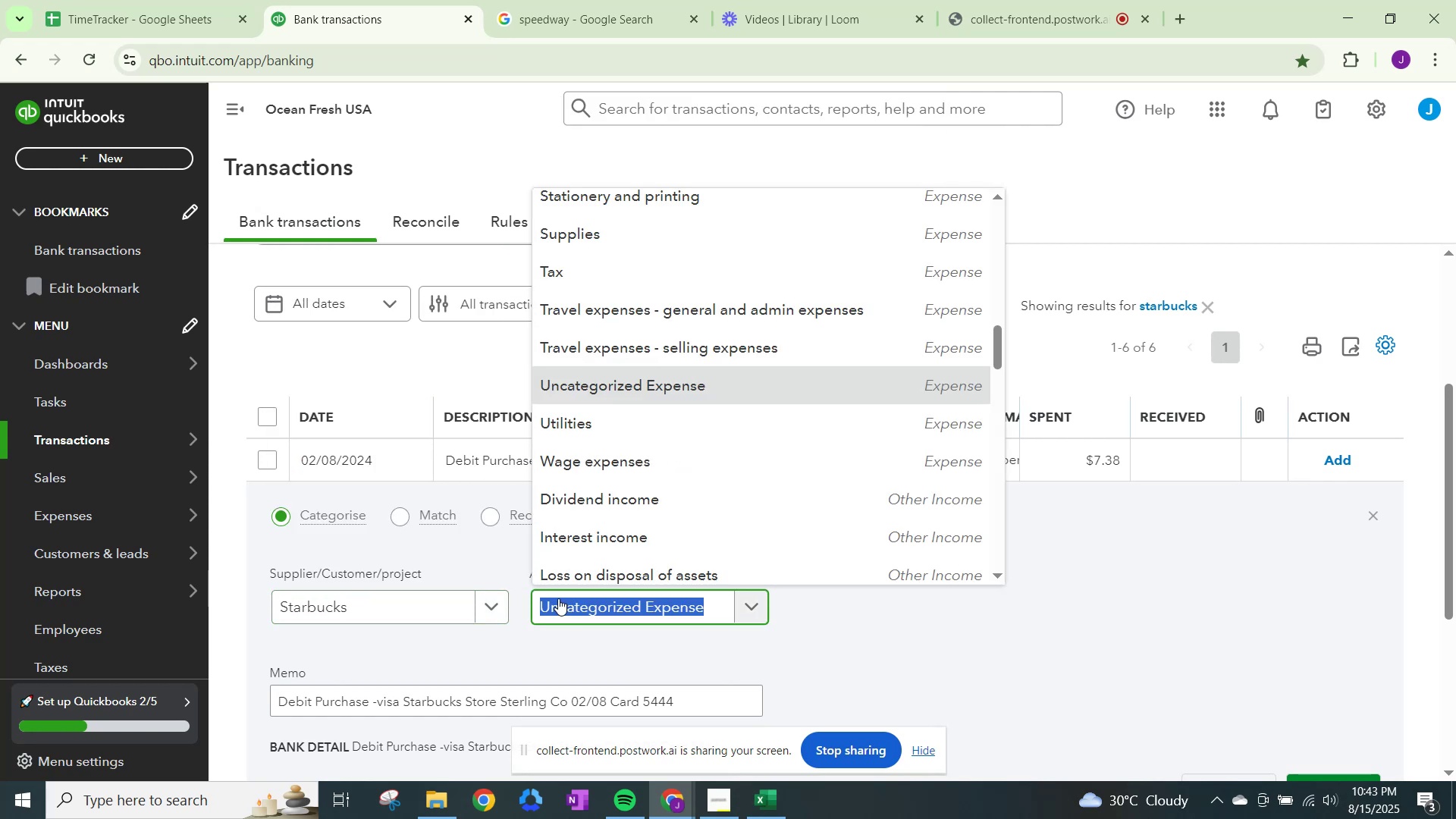 
type(meals)
 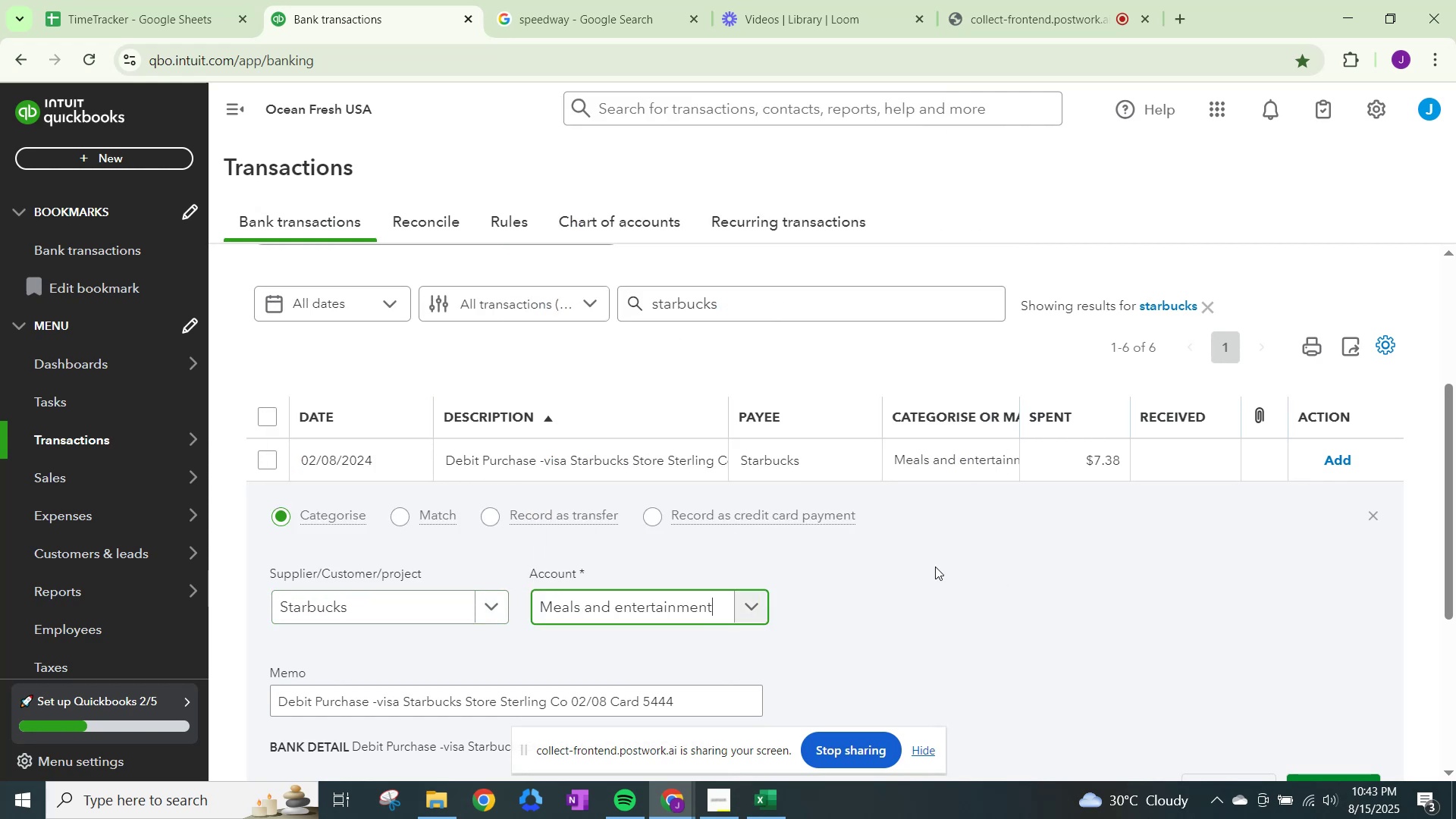 
scroll: coordinate [1312, 740], scroll_direction: down, amount: 1.0
 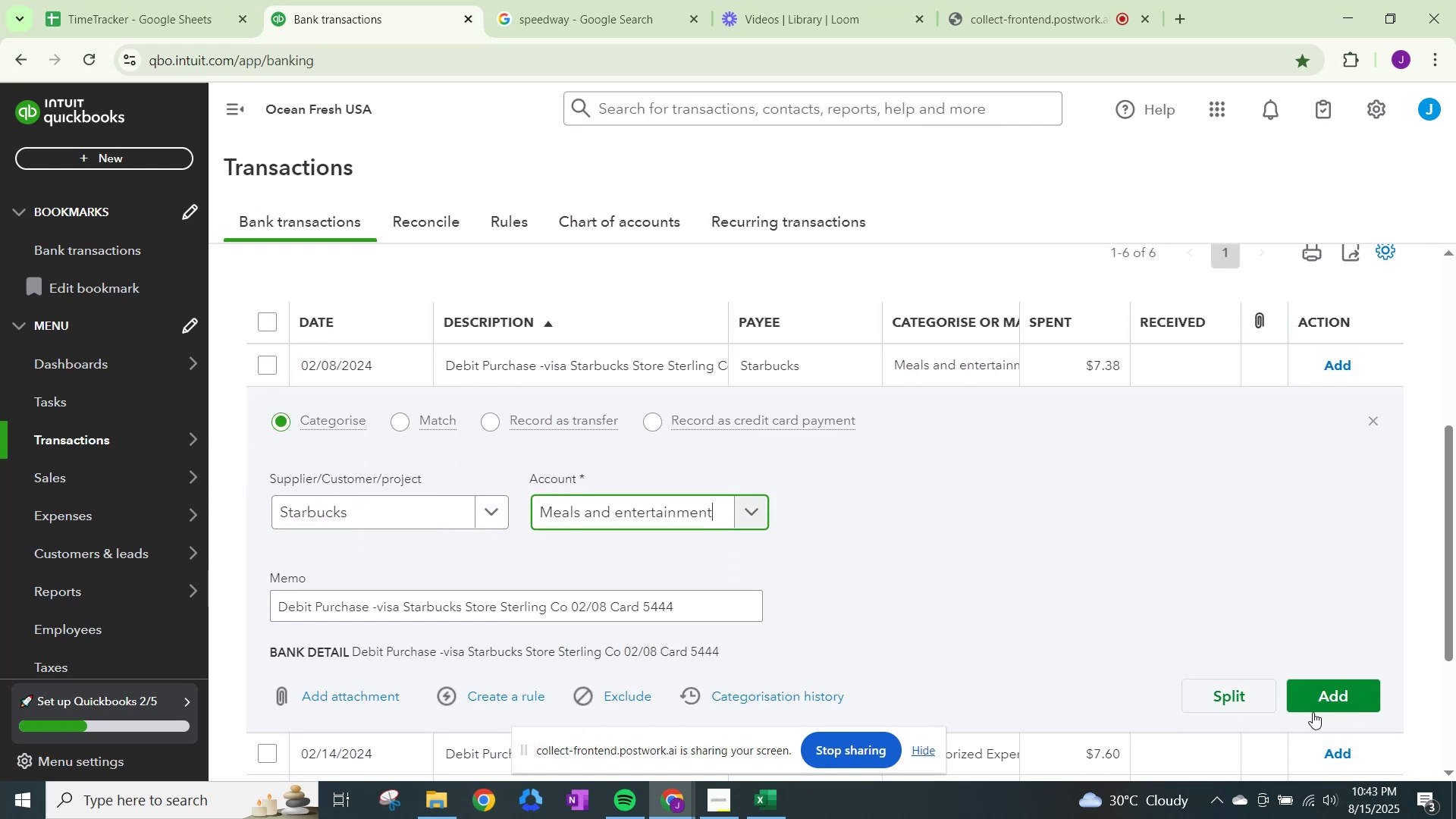 
left_click([1313, 711])
 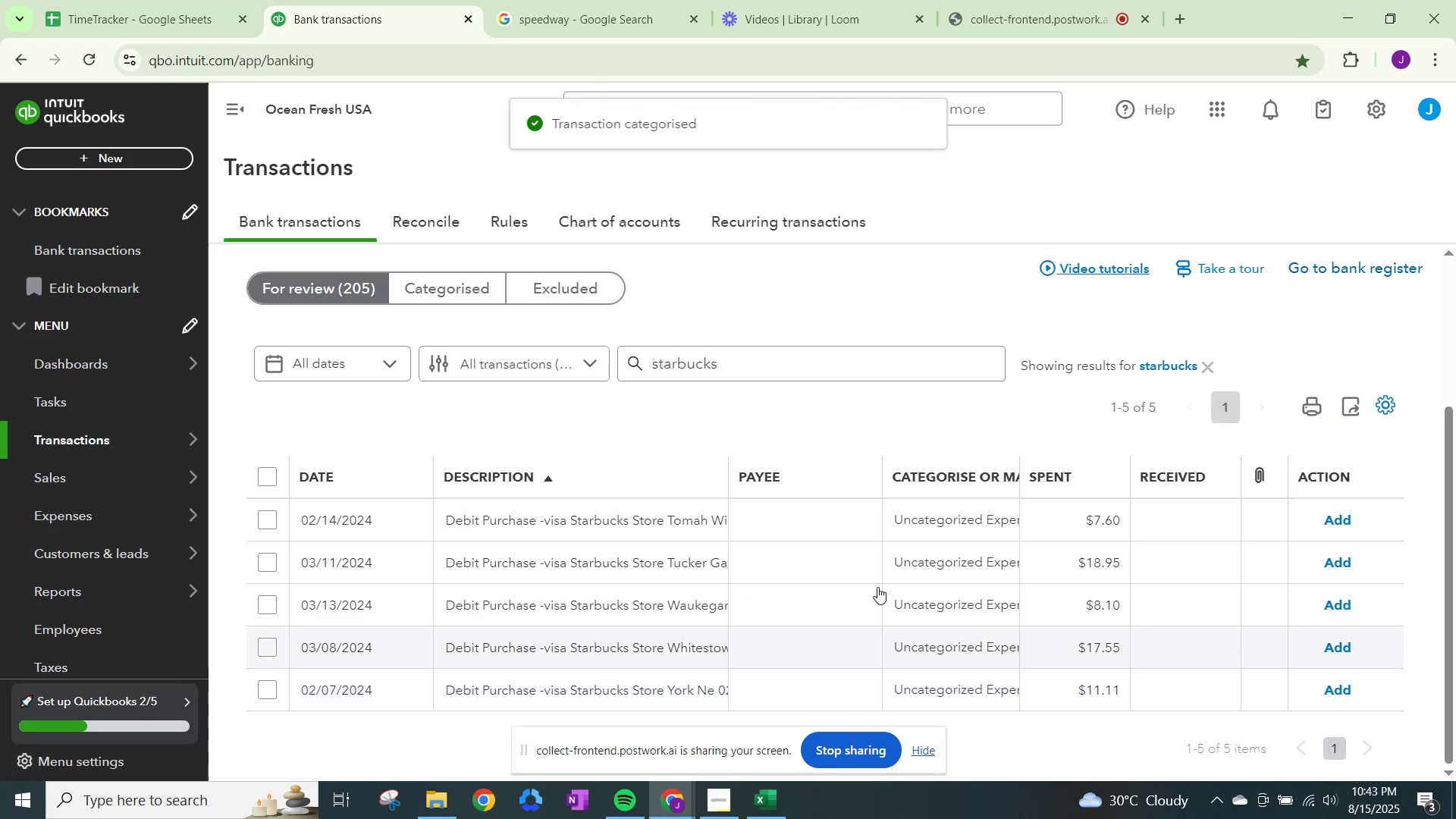 
left_click([998, 520])
 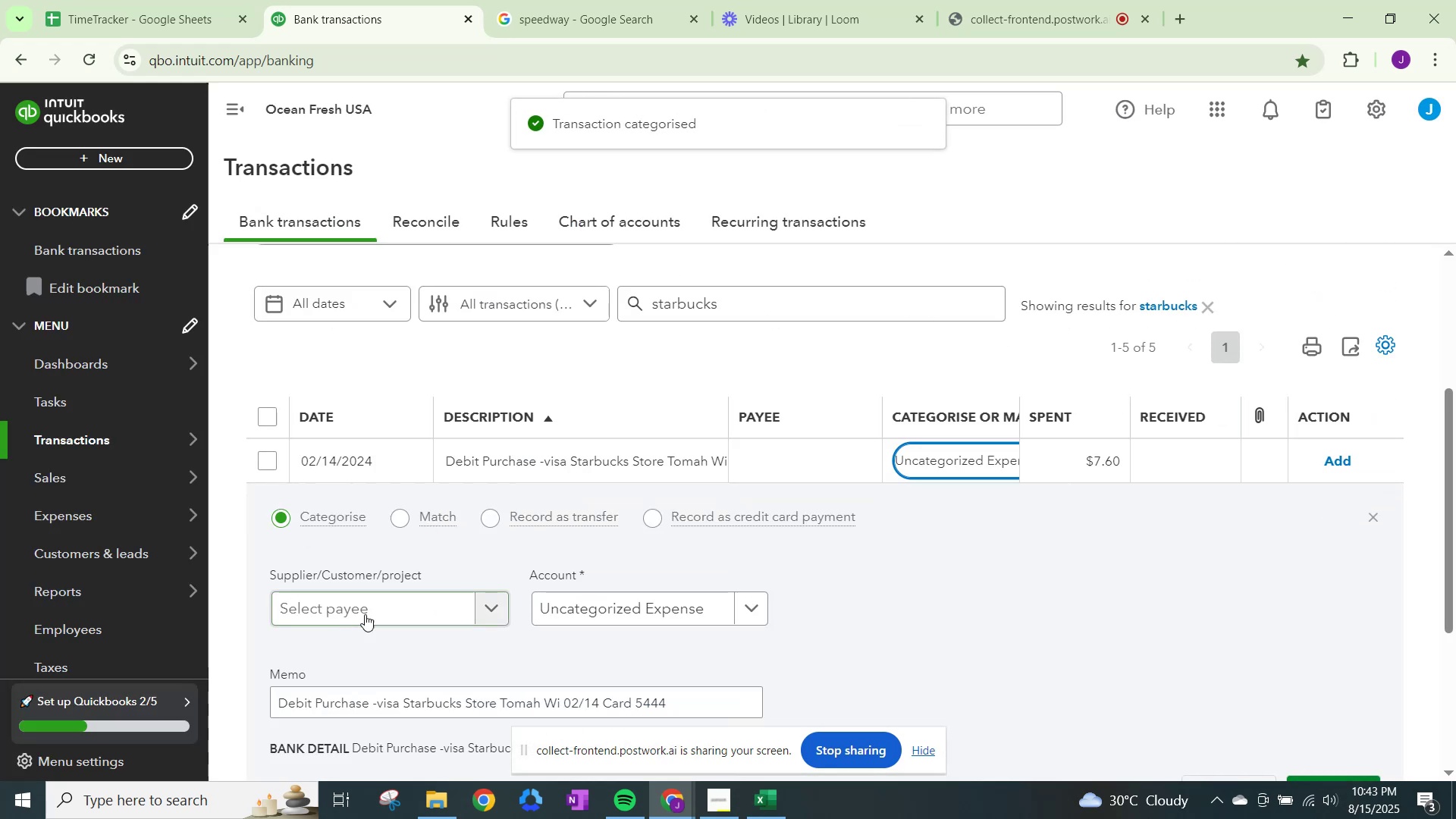 
left_click([387, 627])
 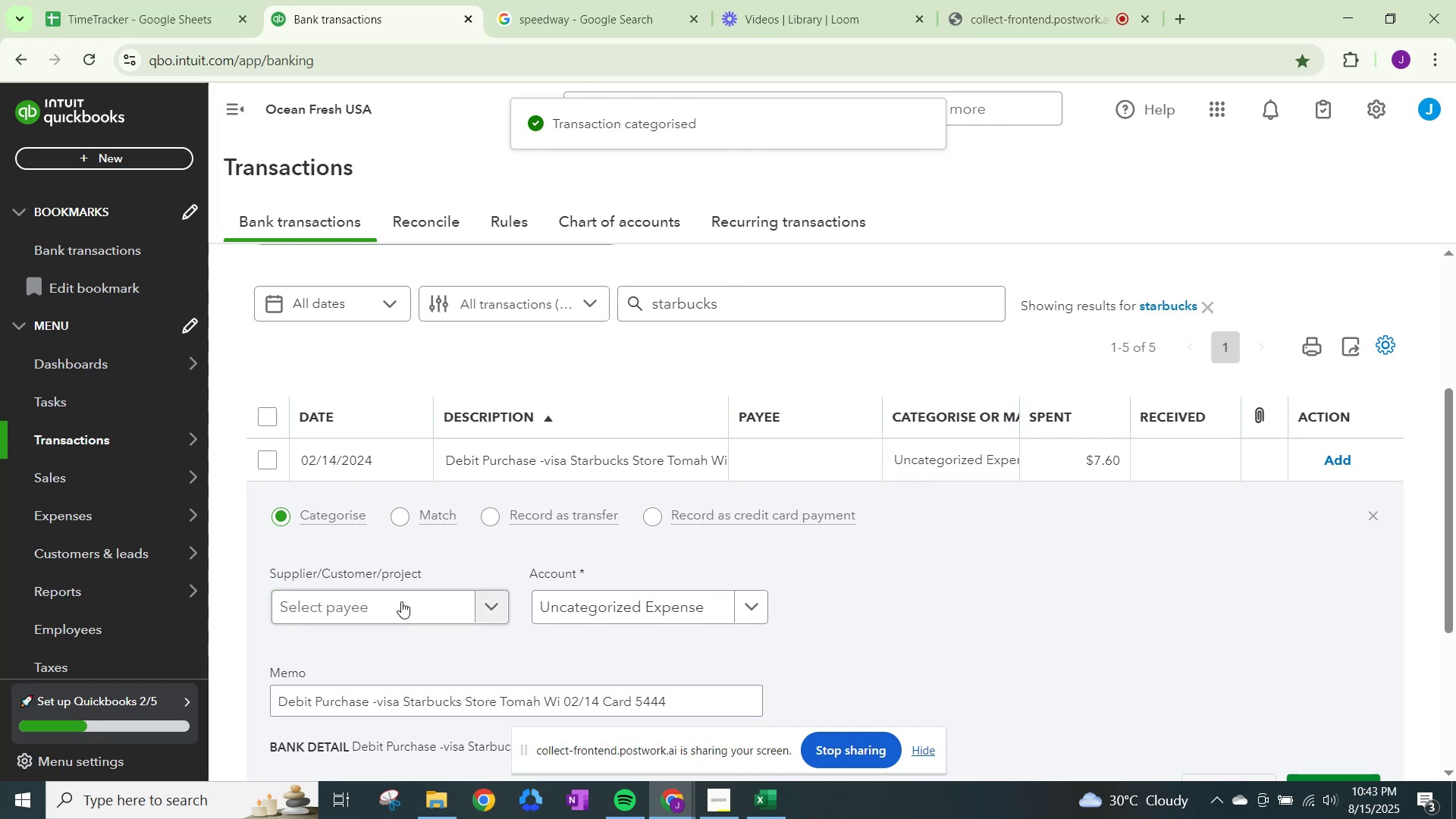 
left_click([405, 594])
 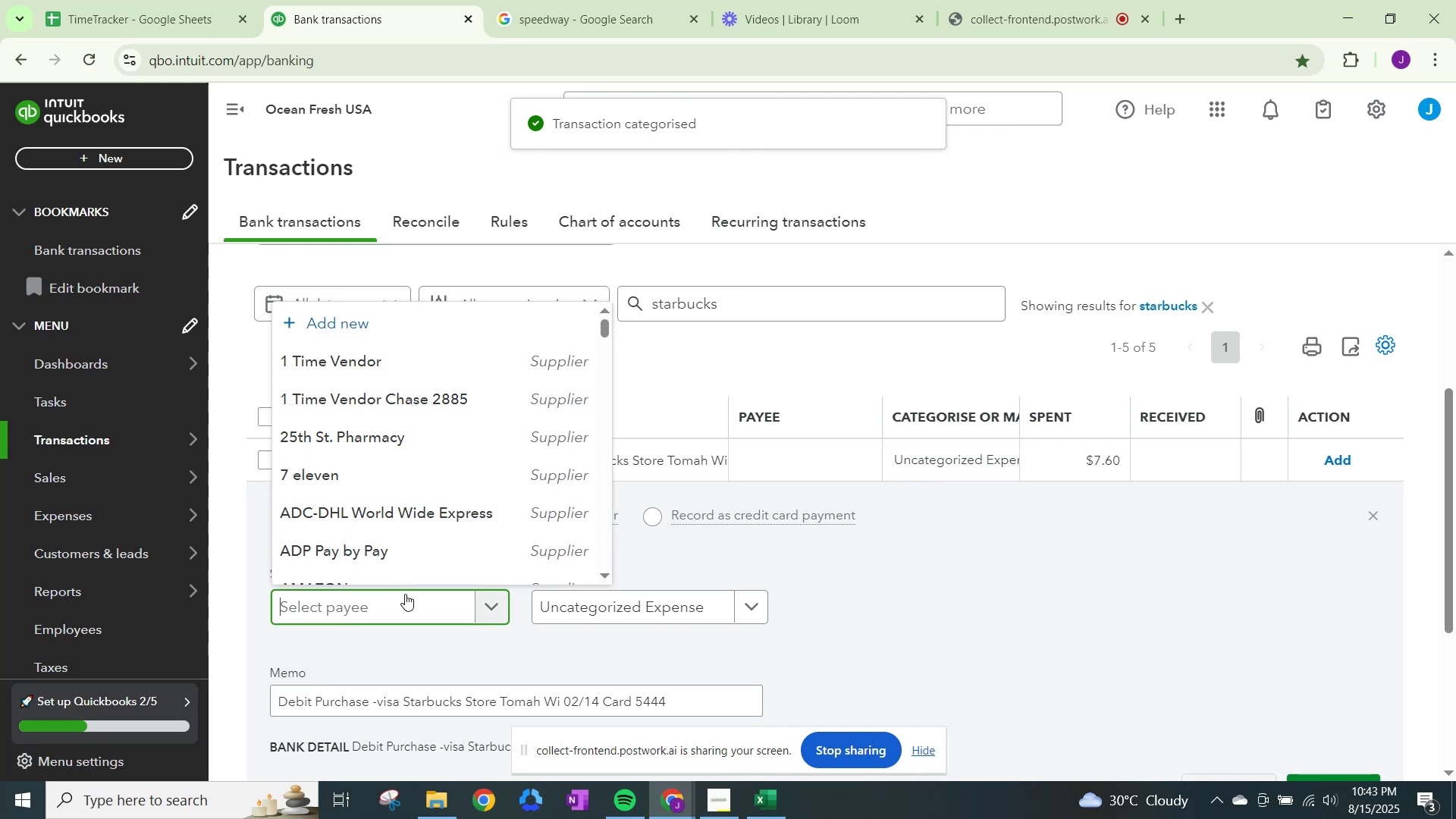 
type(star)
 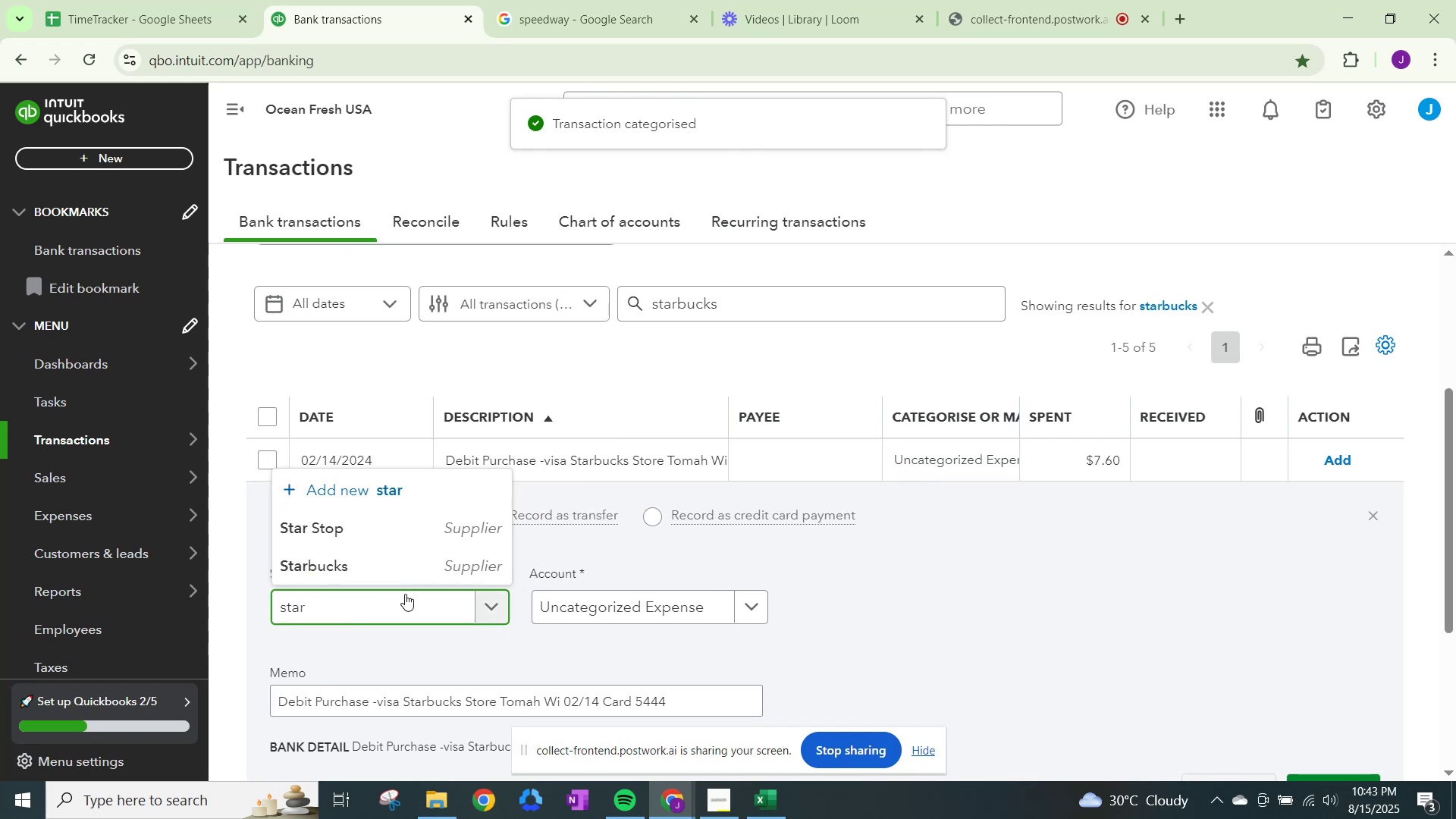 
left_click([388, 560])
 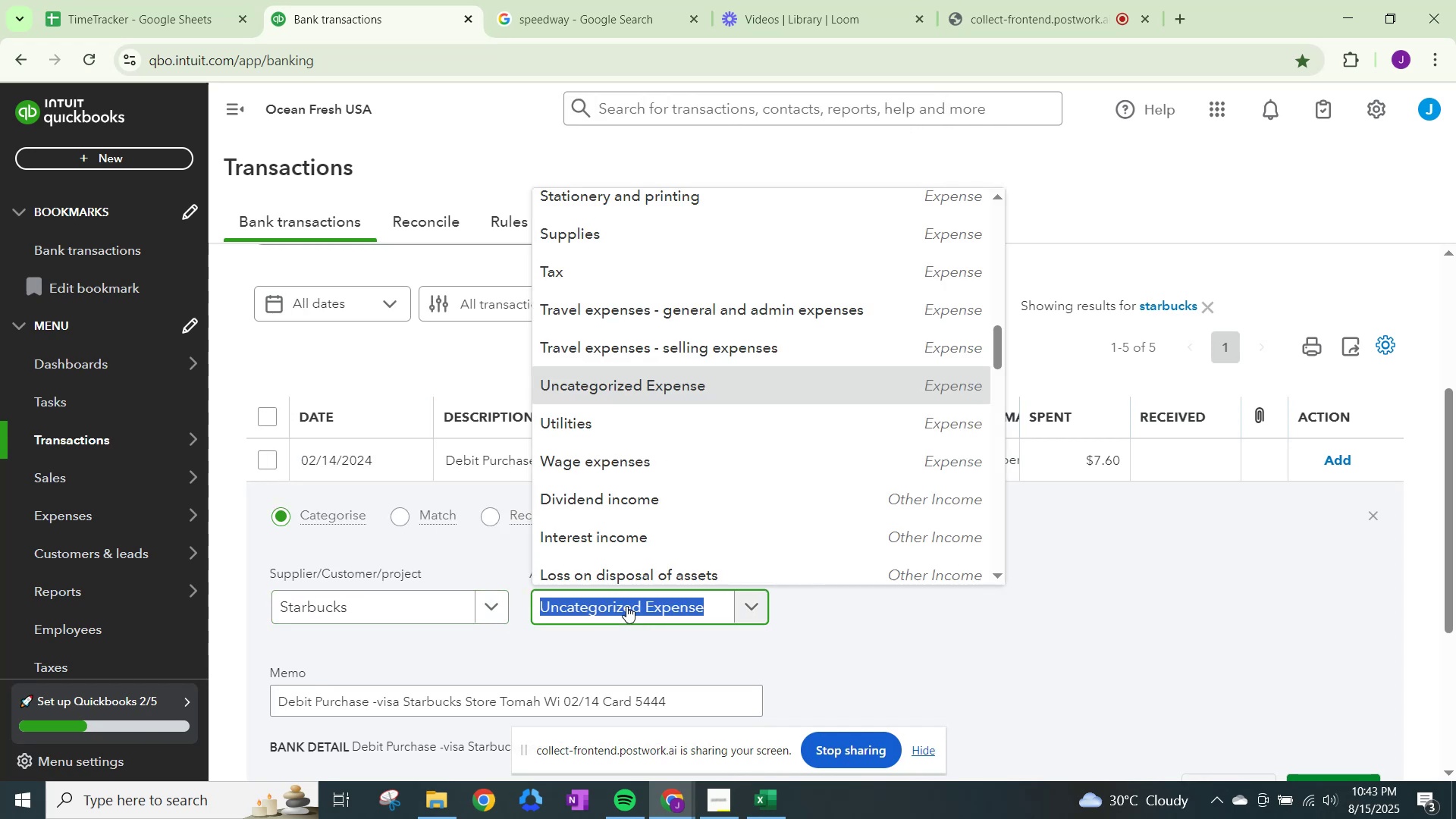 
type(meals)
 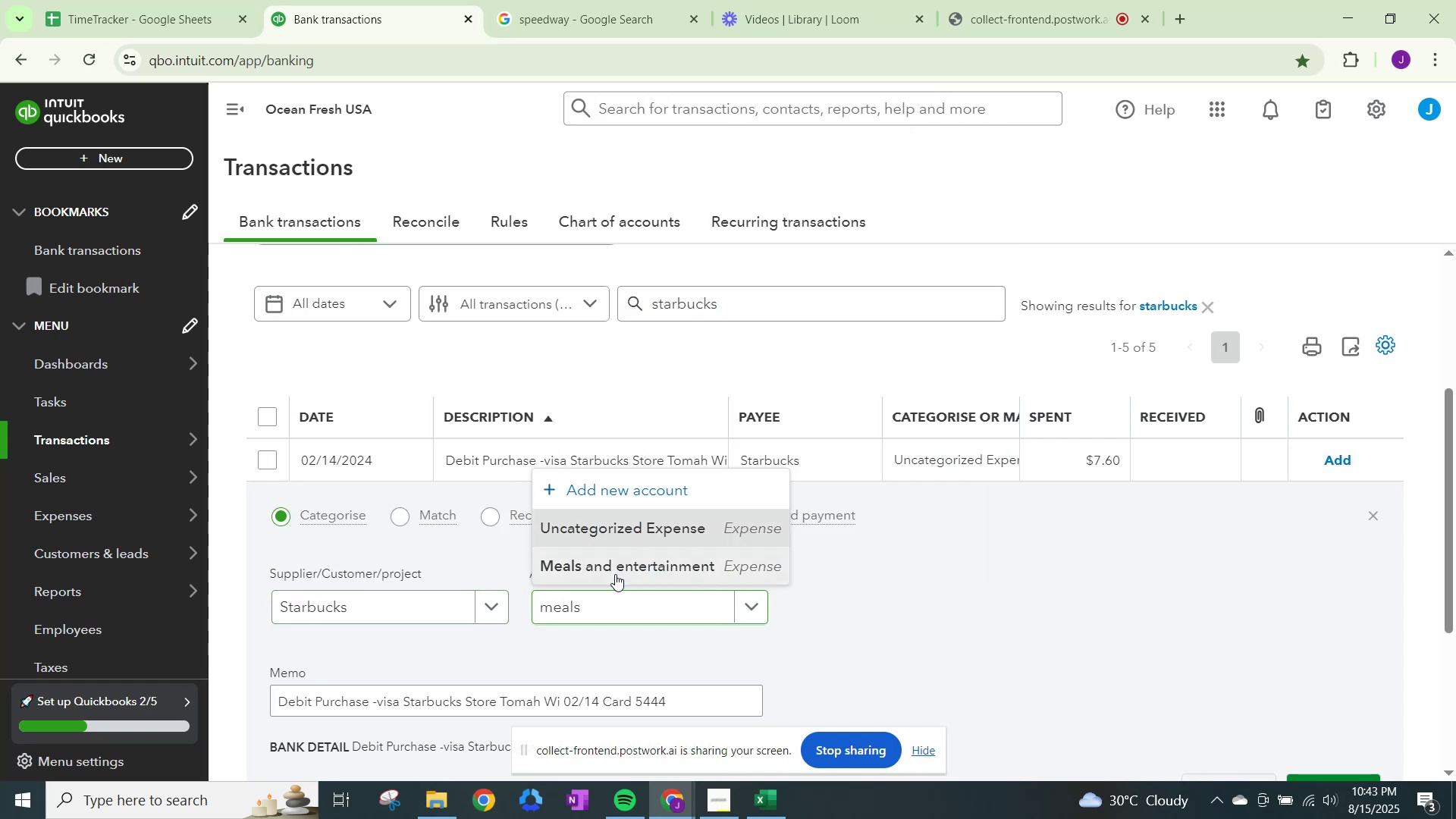 
scroll: coordinate [1121, 682], scroll_direction: down, amount: 1.0
 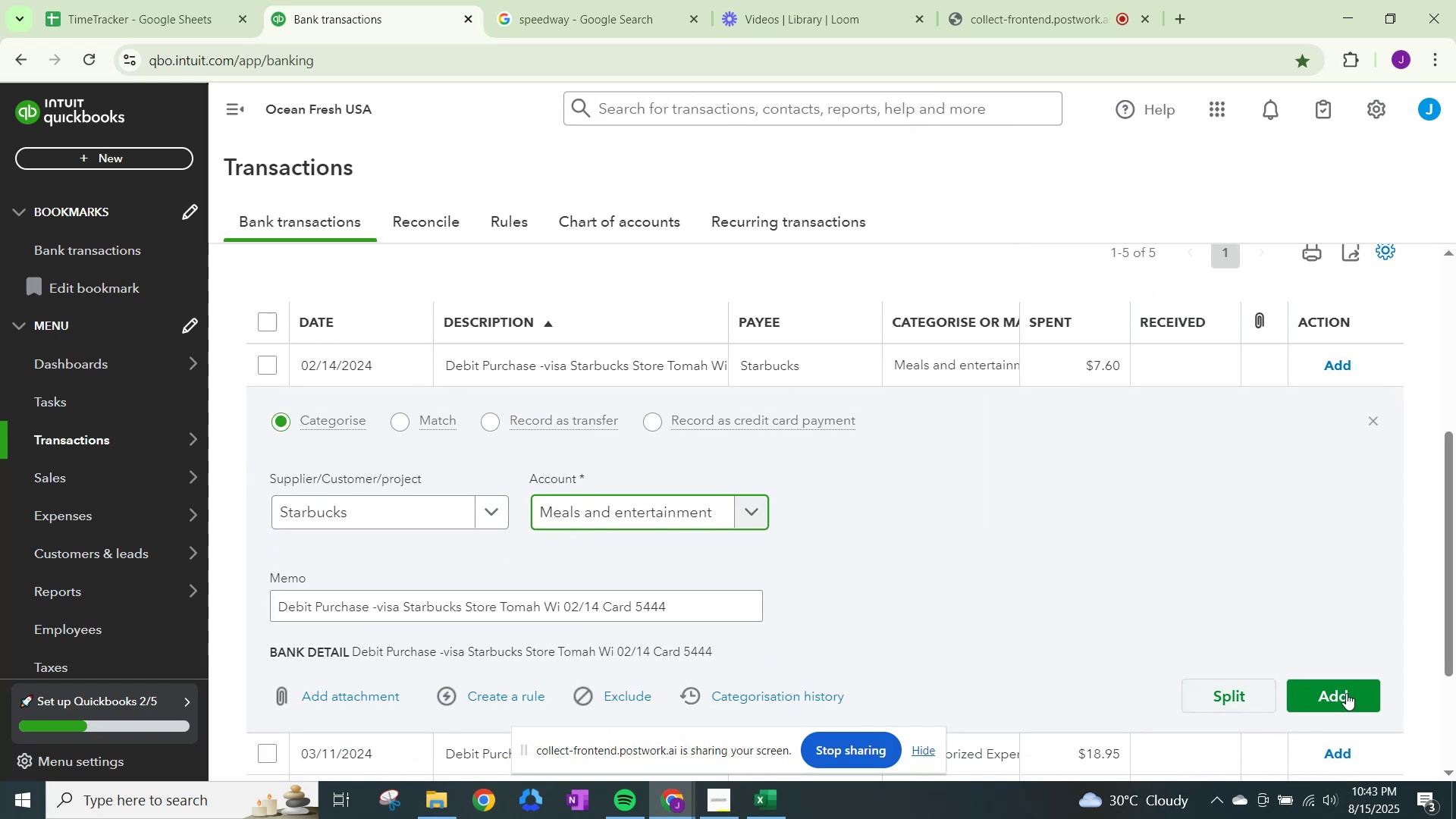 
left_click([1348, 694])
 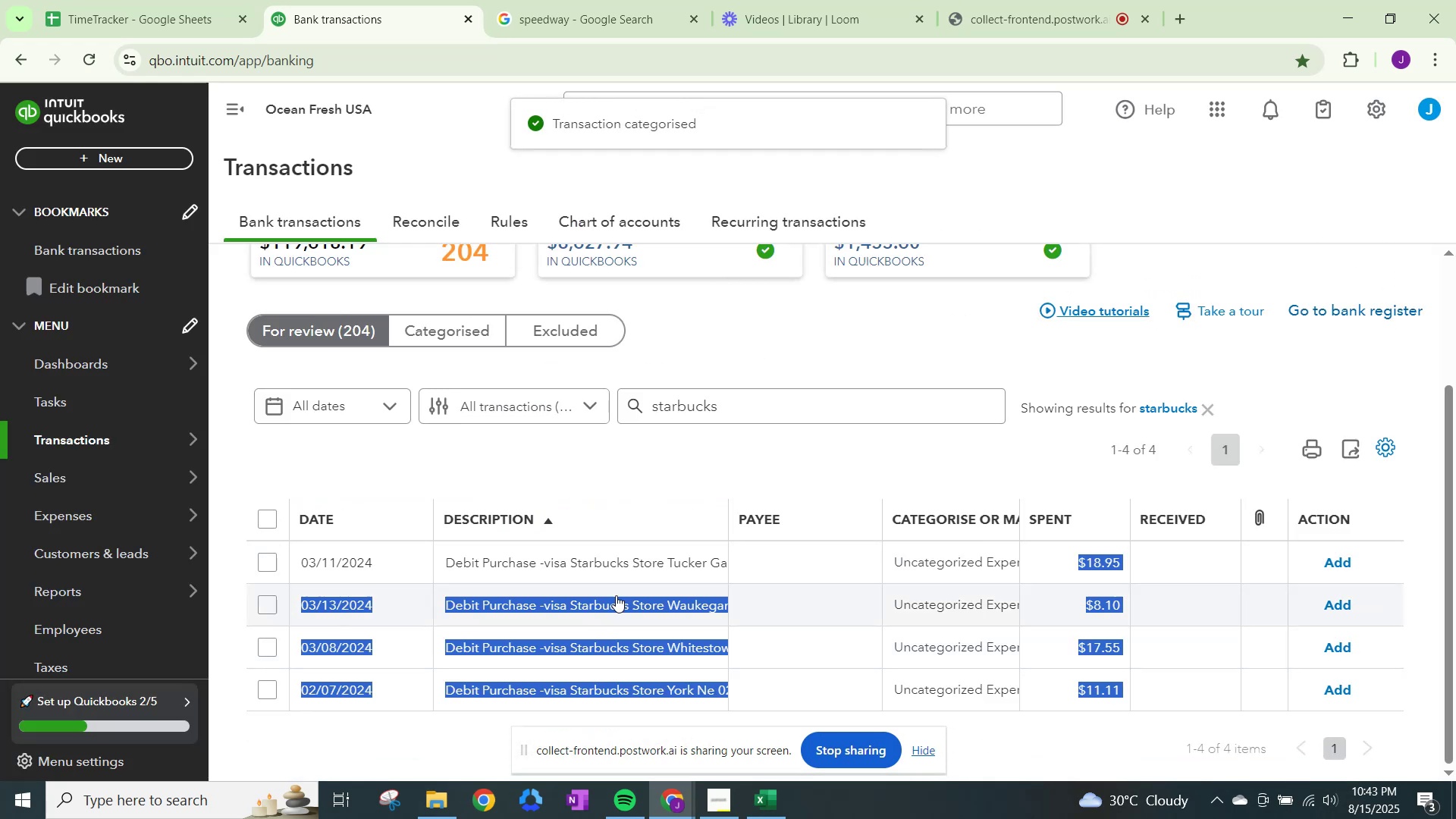 
left_click([982, 563])
 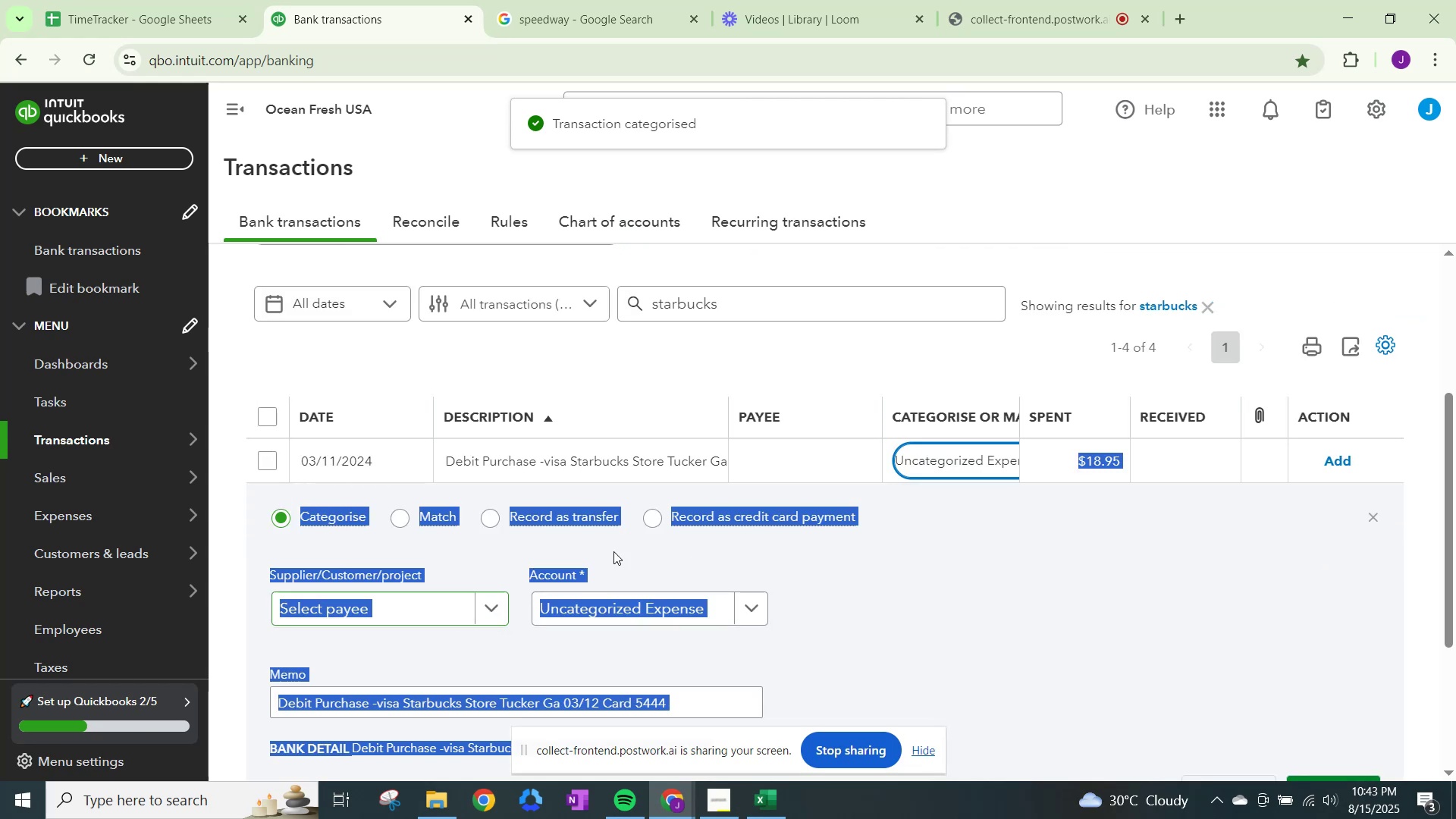 
left_click([1094, 591])
 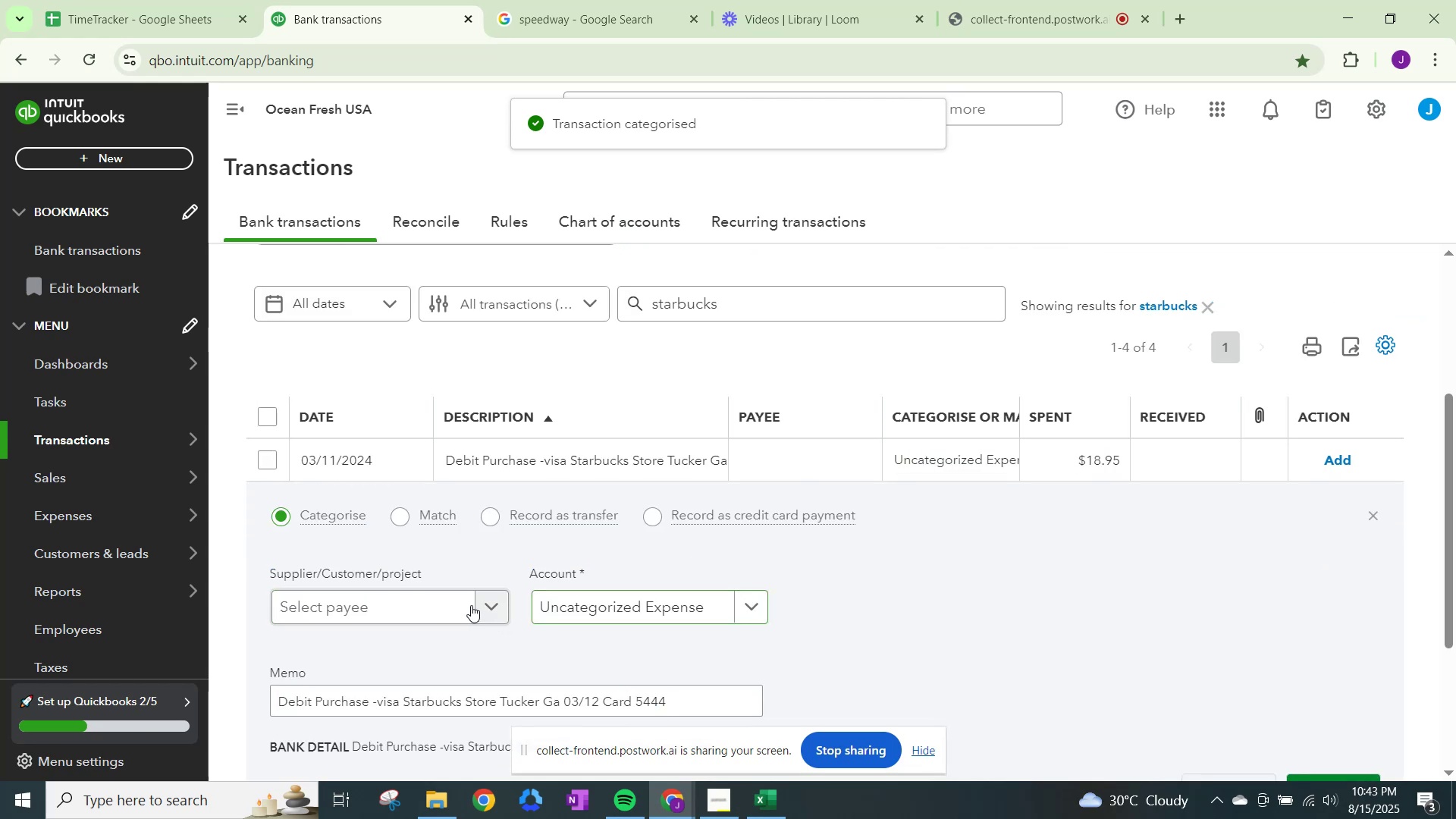 
left_click([475, 608])
 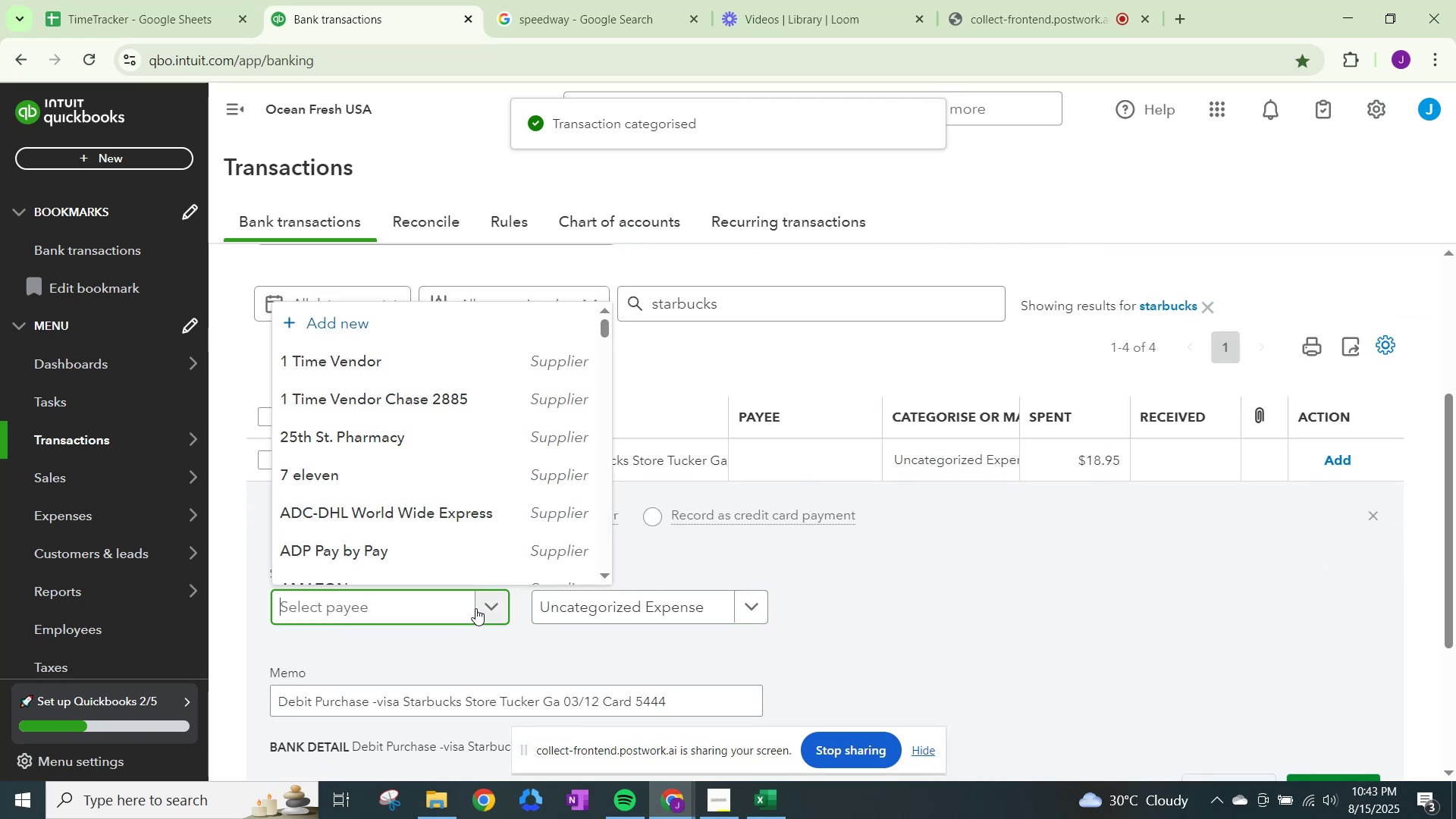 
type(star)
 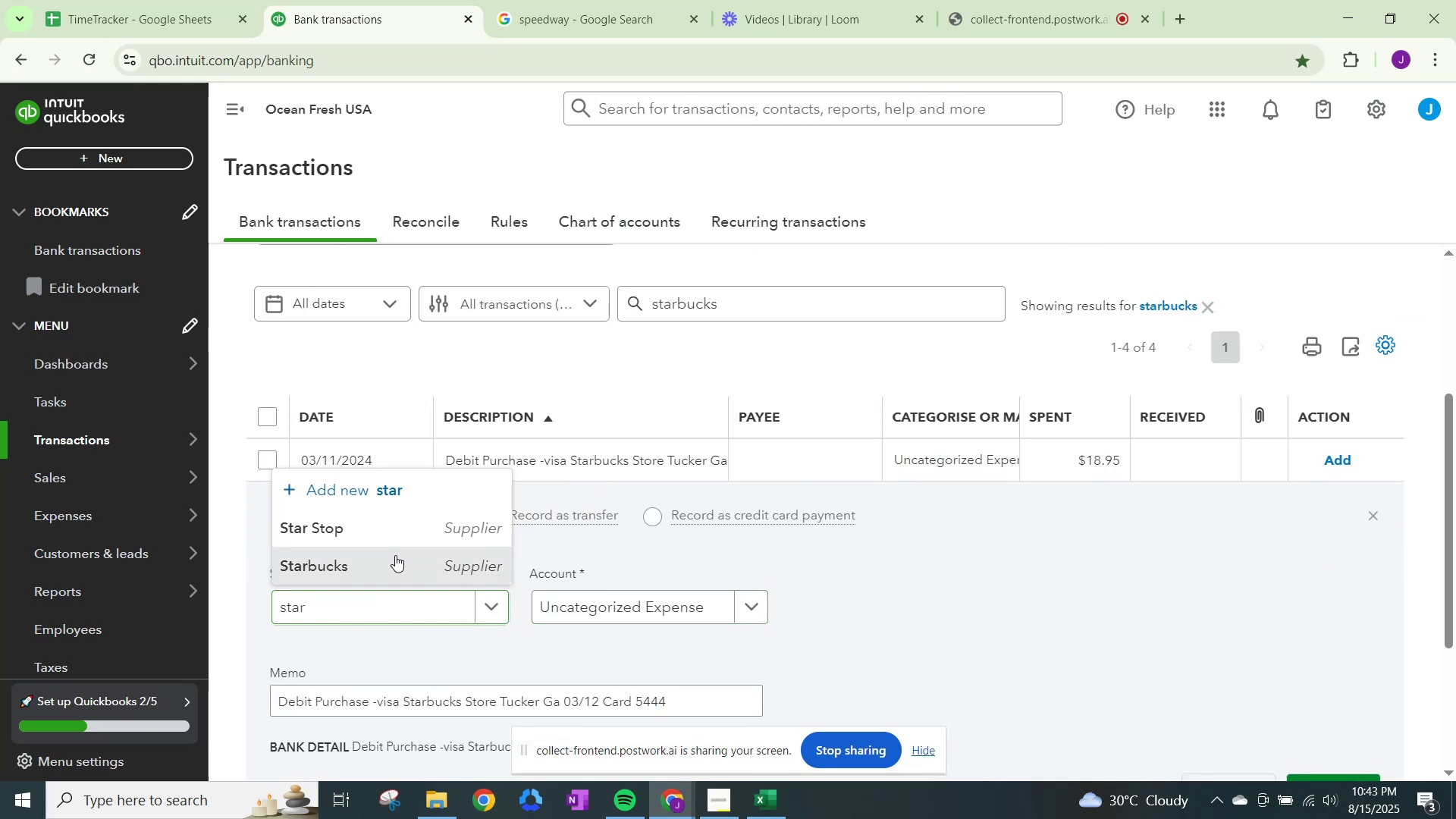 
double_click([563, 586])
 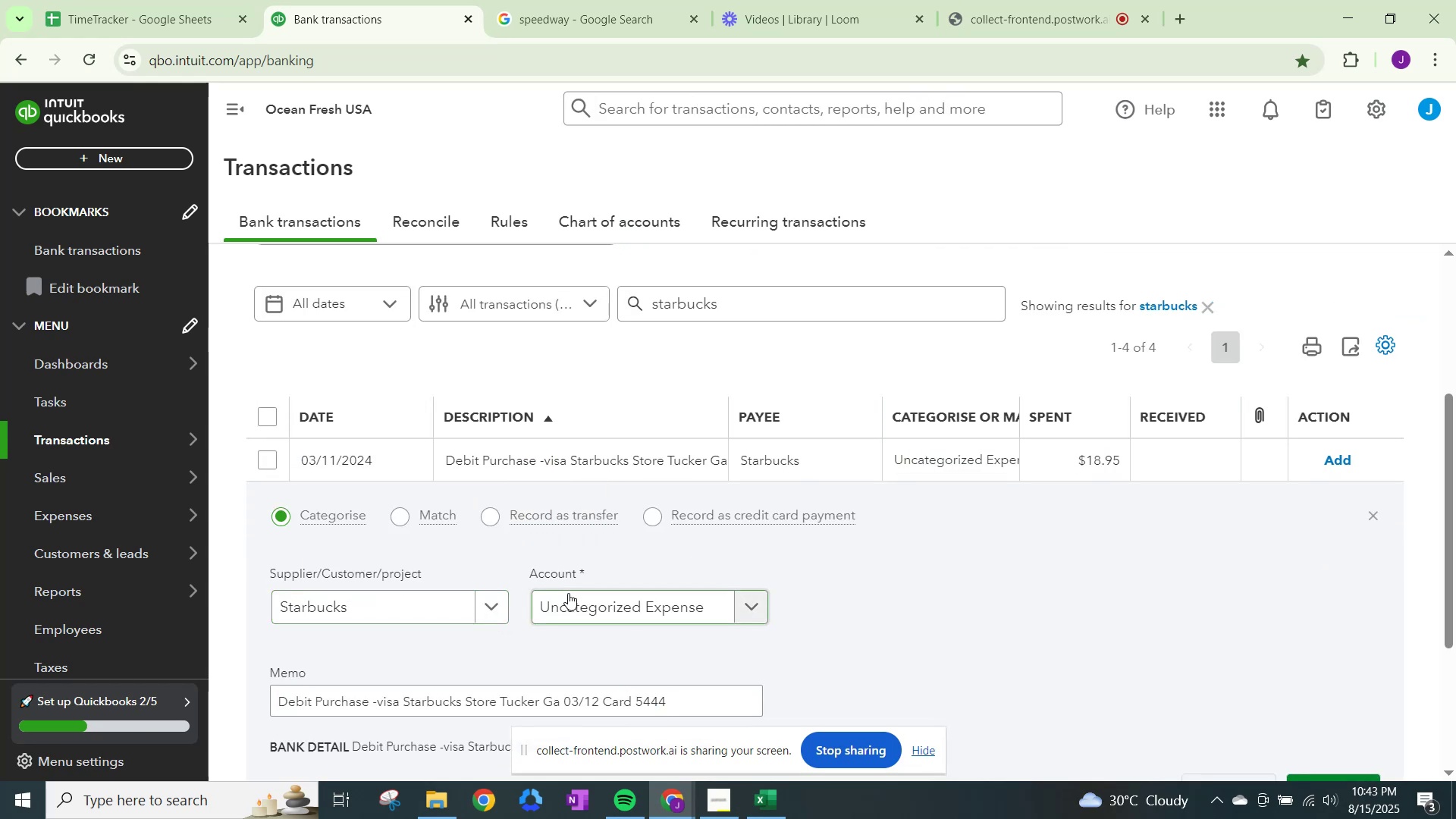 
triple_click([568, 593])
 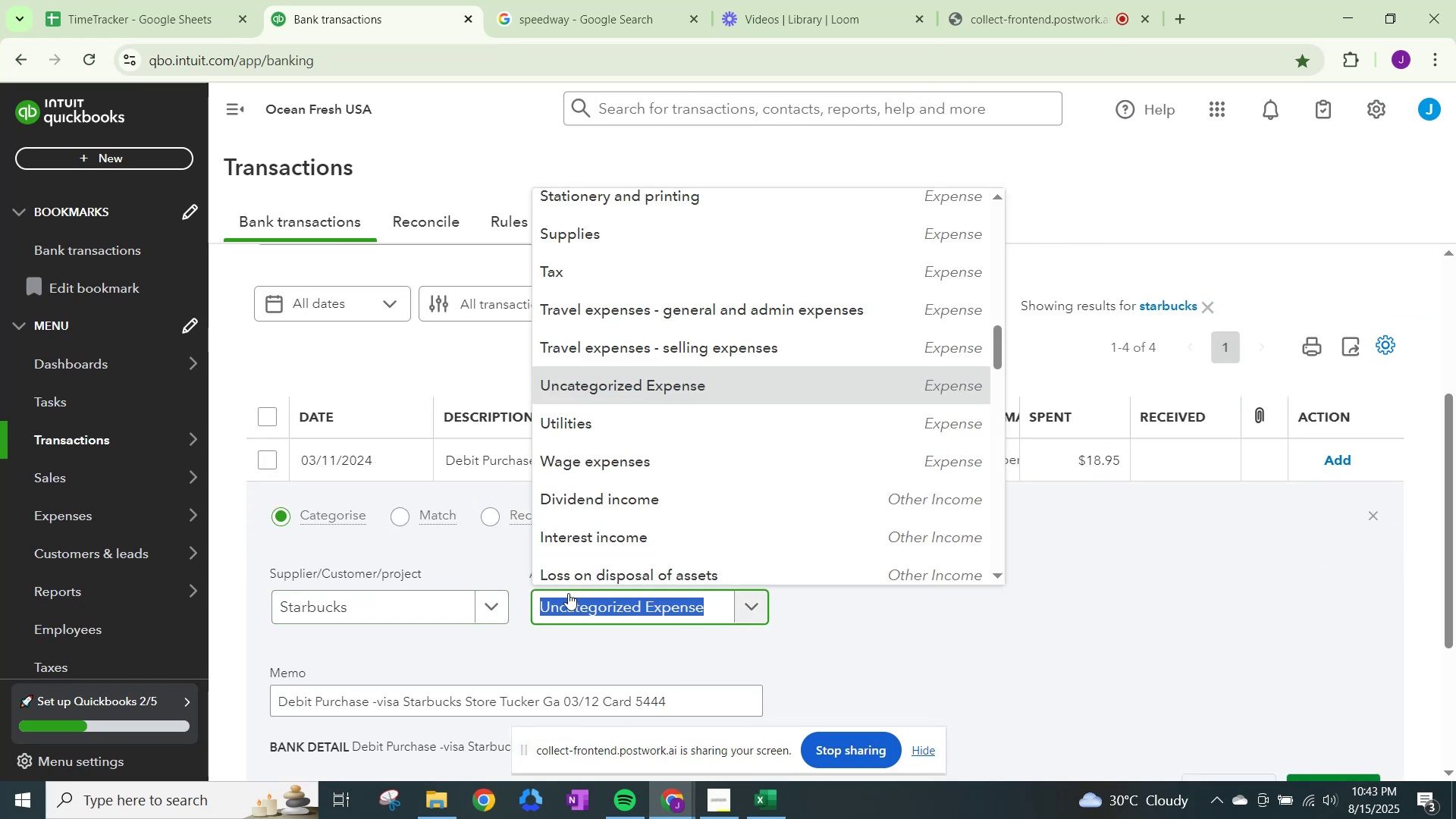 
type(meals)
 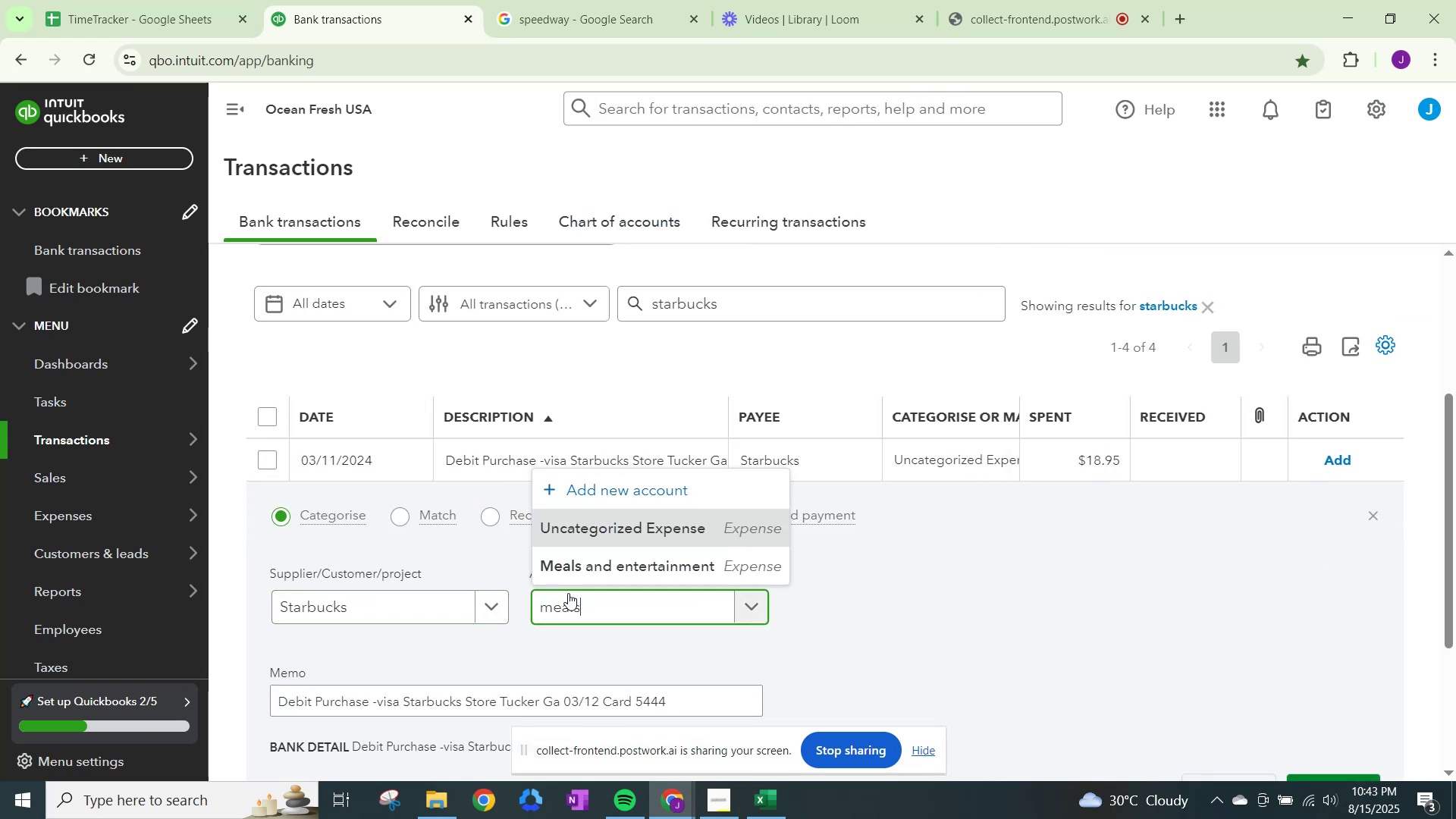 
left_click([570, 559])
 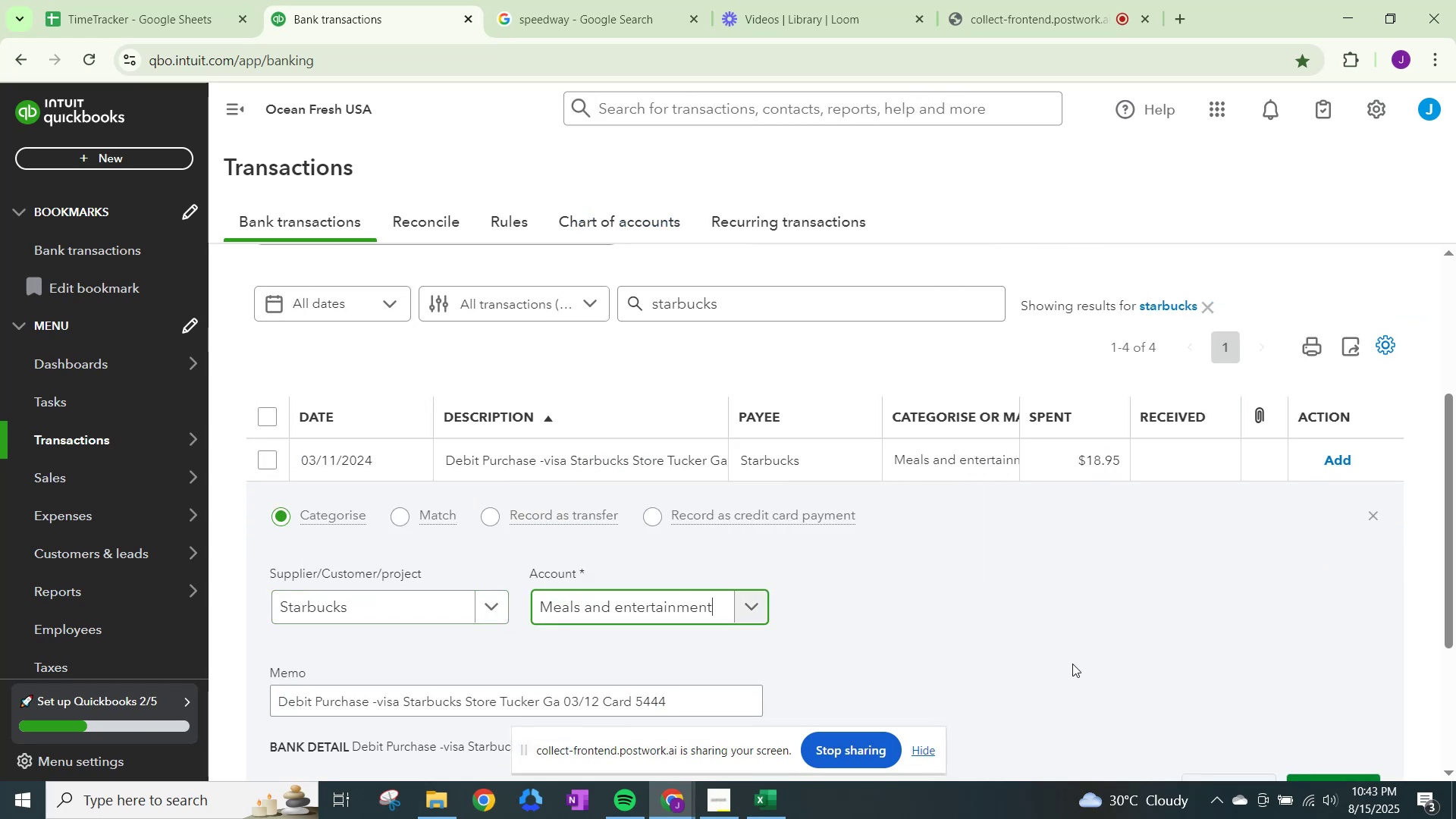 
scroll: coordinate [1093, 668], scroll_direction: down, amount: 1.0
 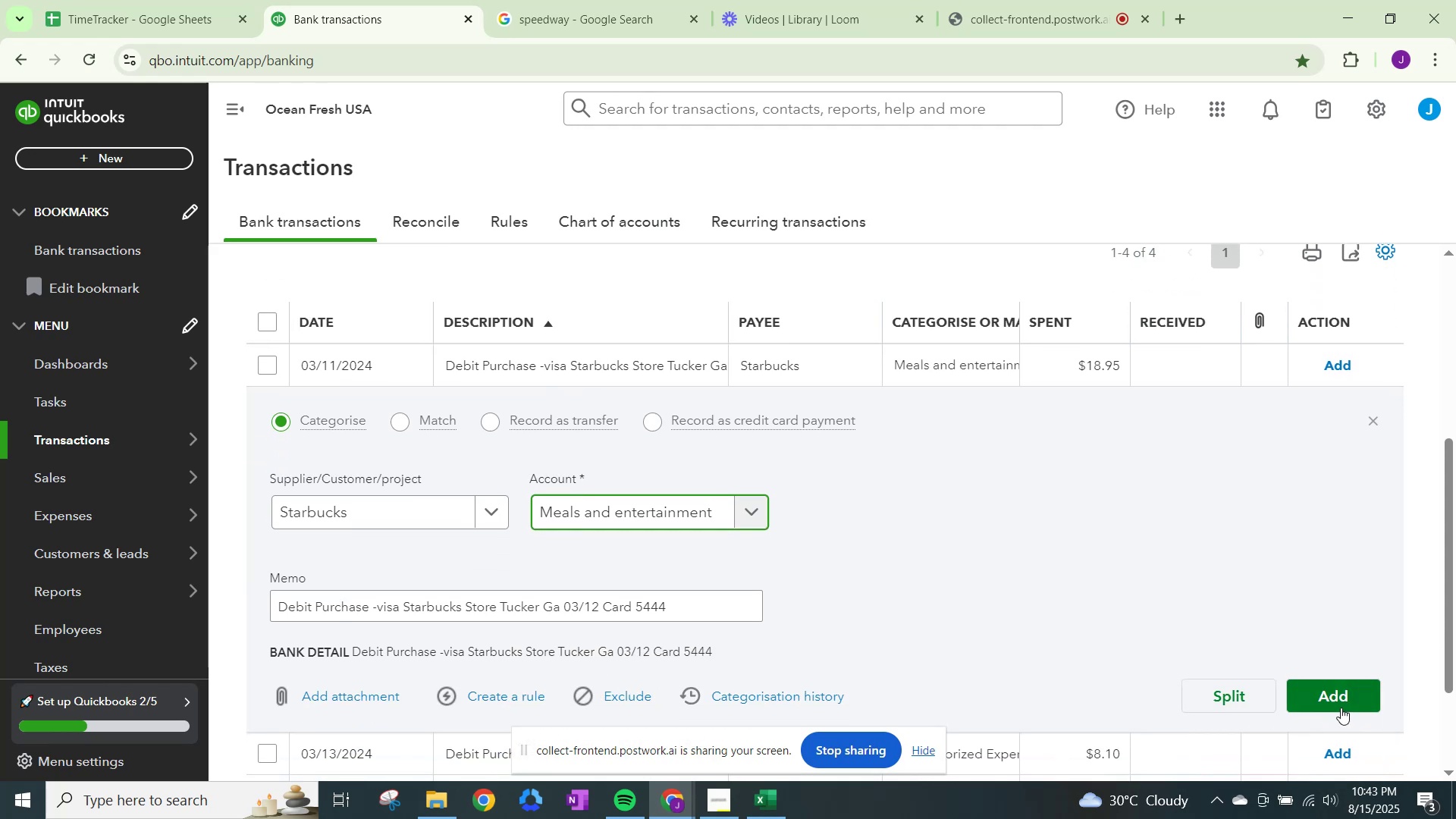 
left_click([1341, 706])
 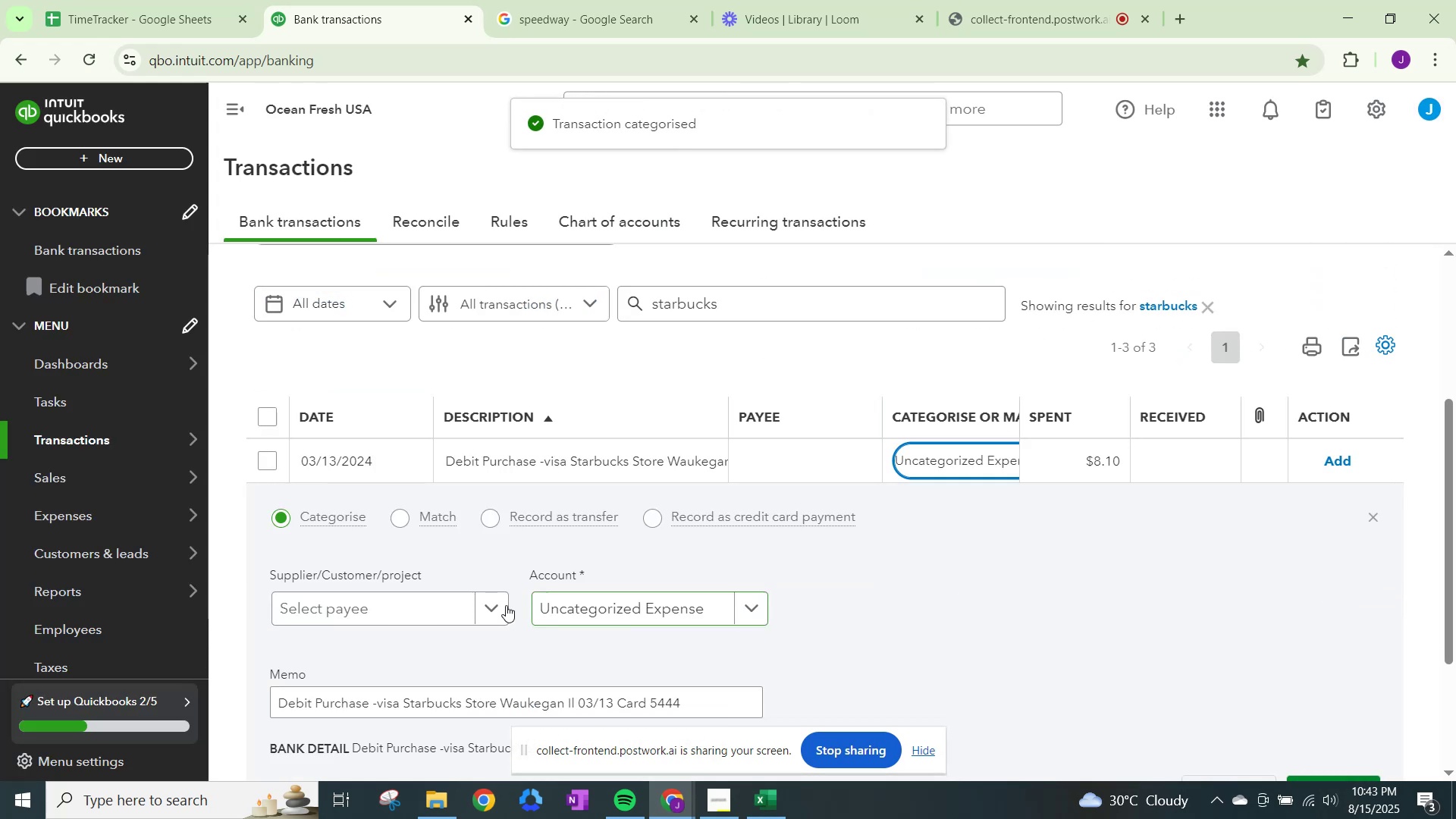 
type(starb)
 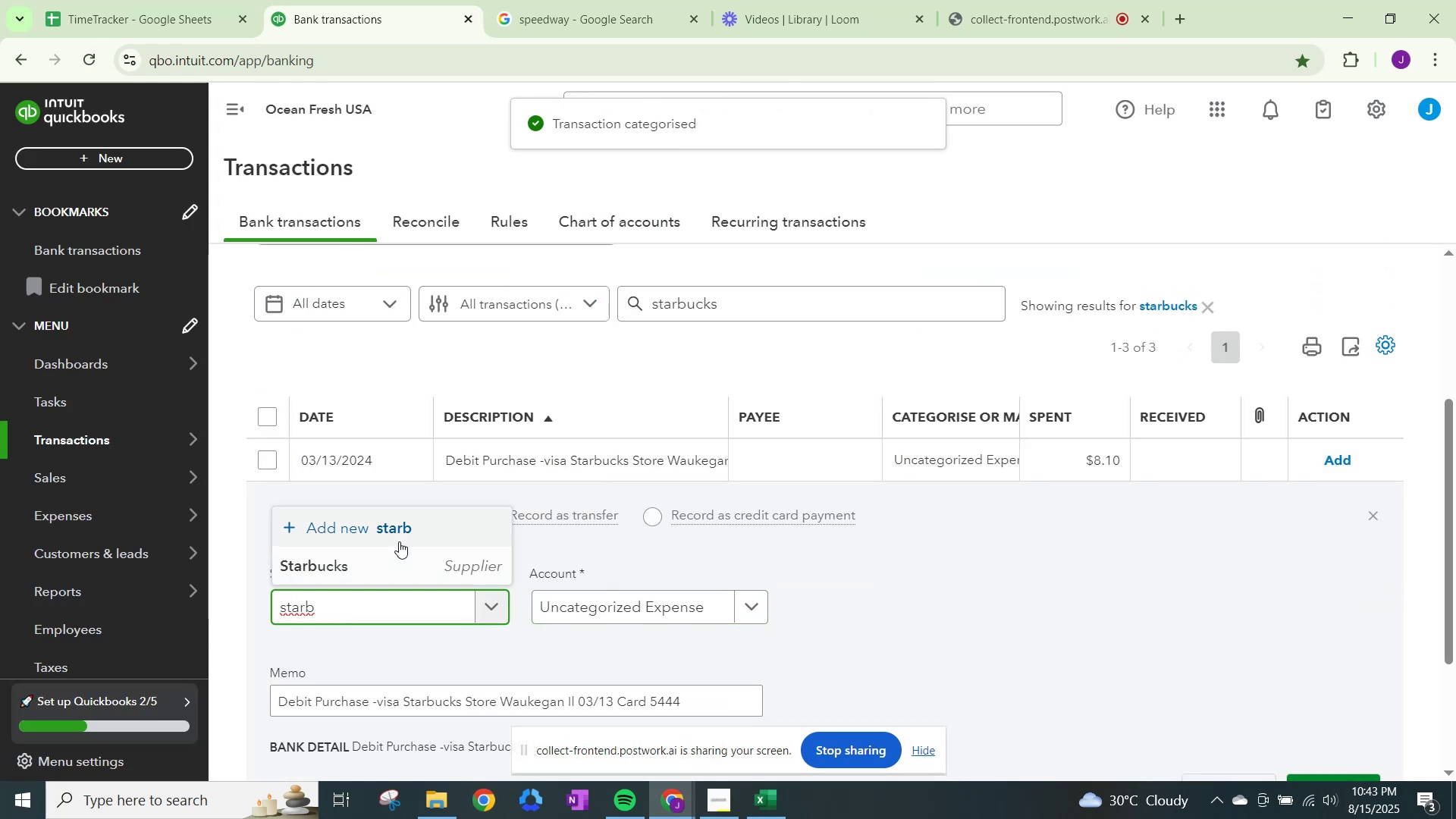 
left_click([398, 563])
 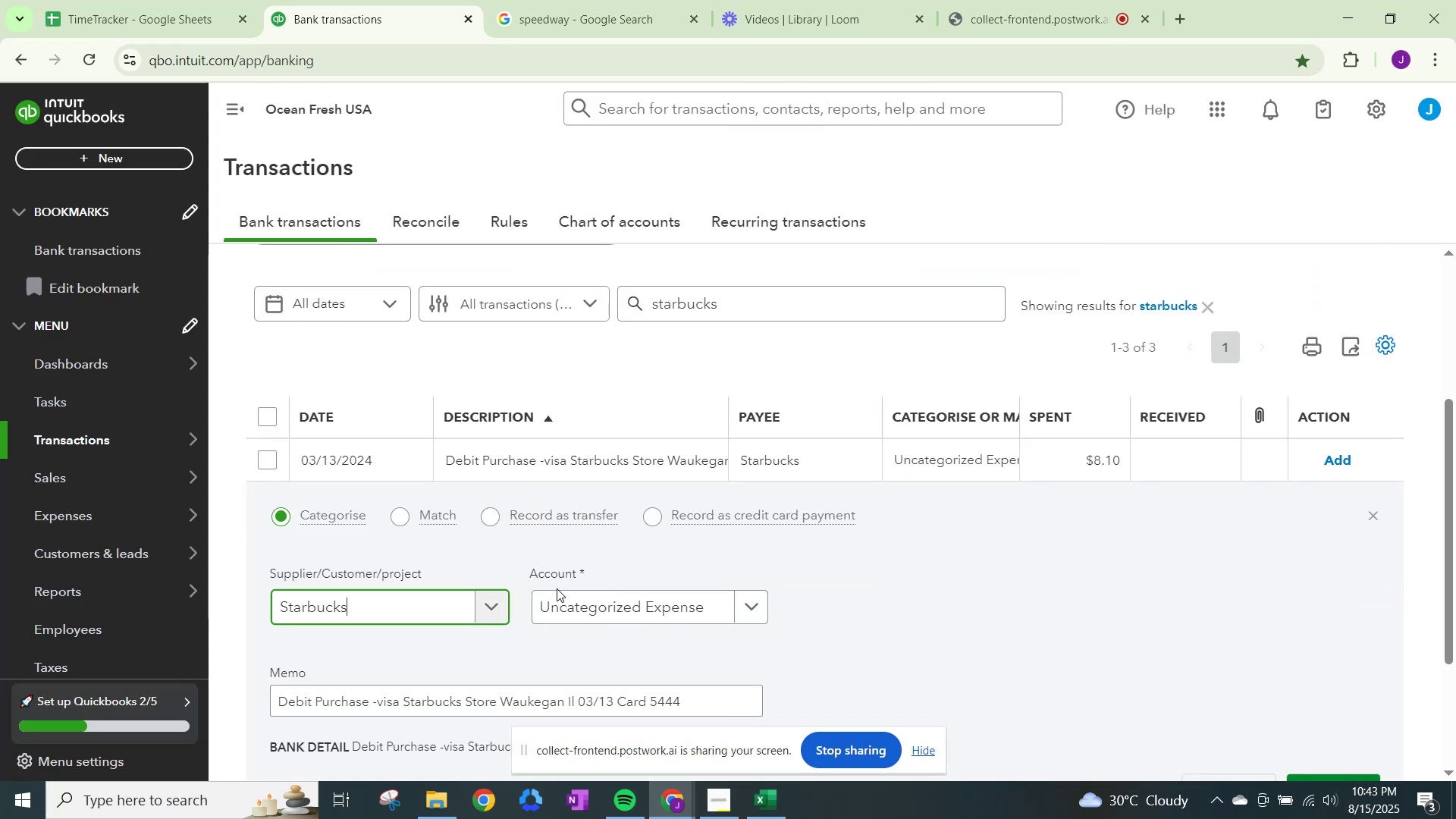 
left_click([558, 588])
 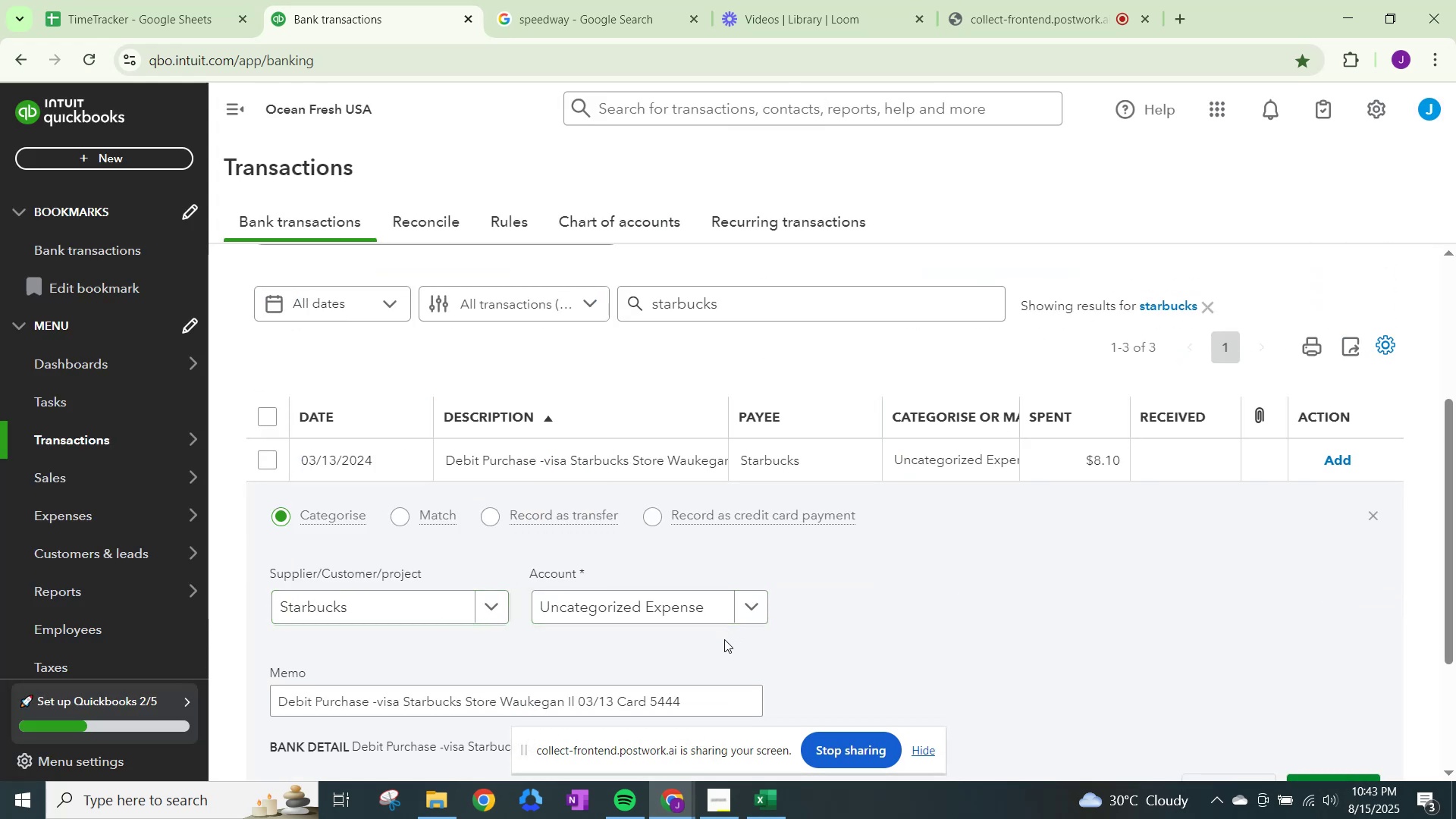 
left_click([663, 620])
 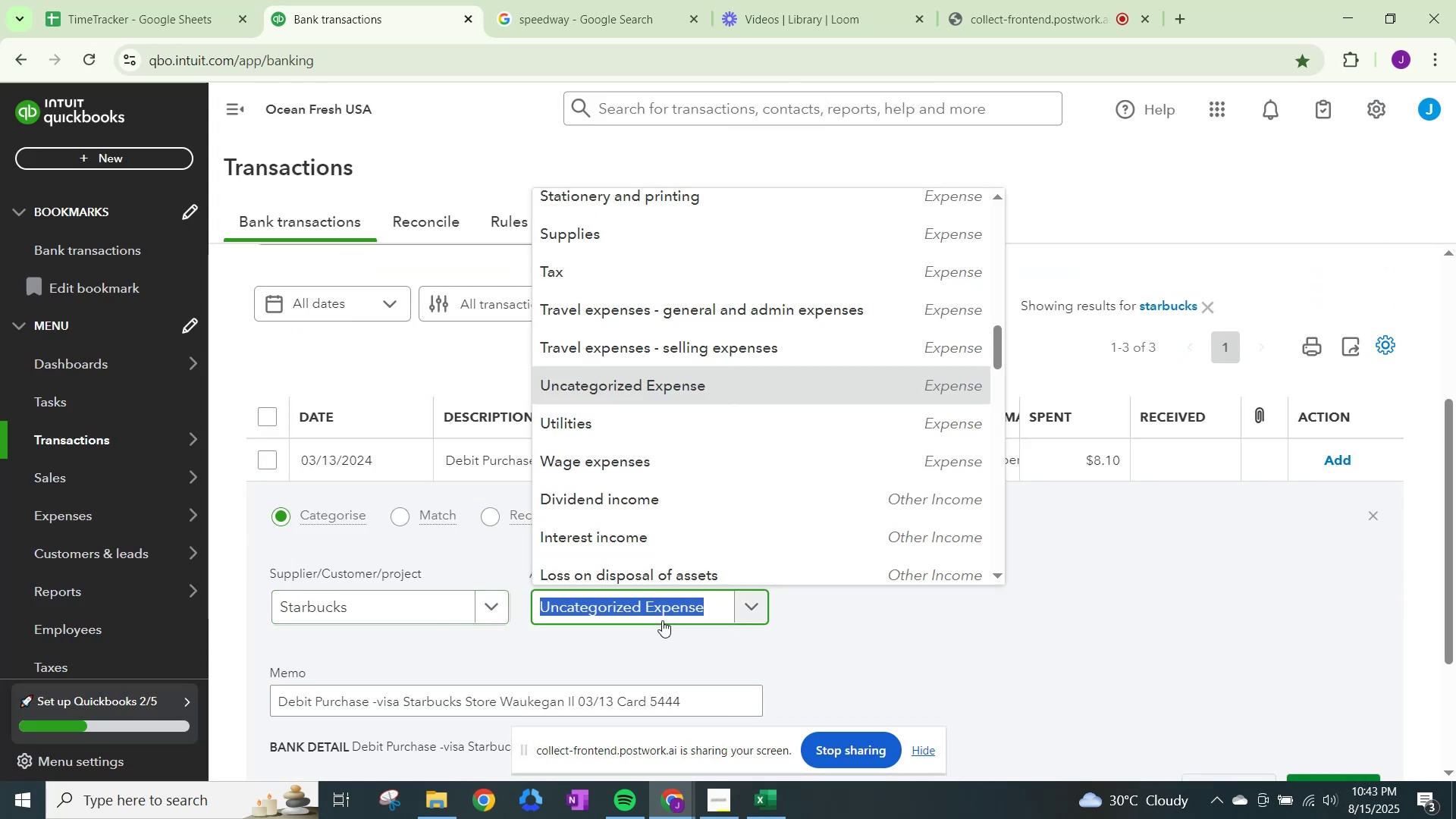 
type(meals)
 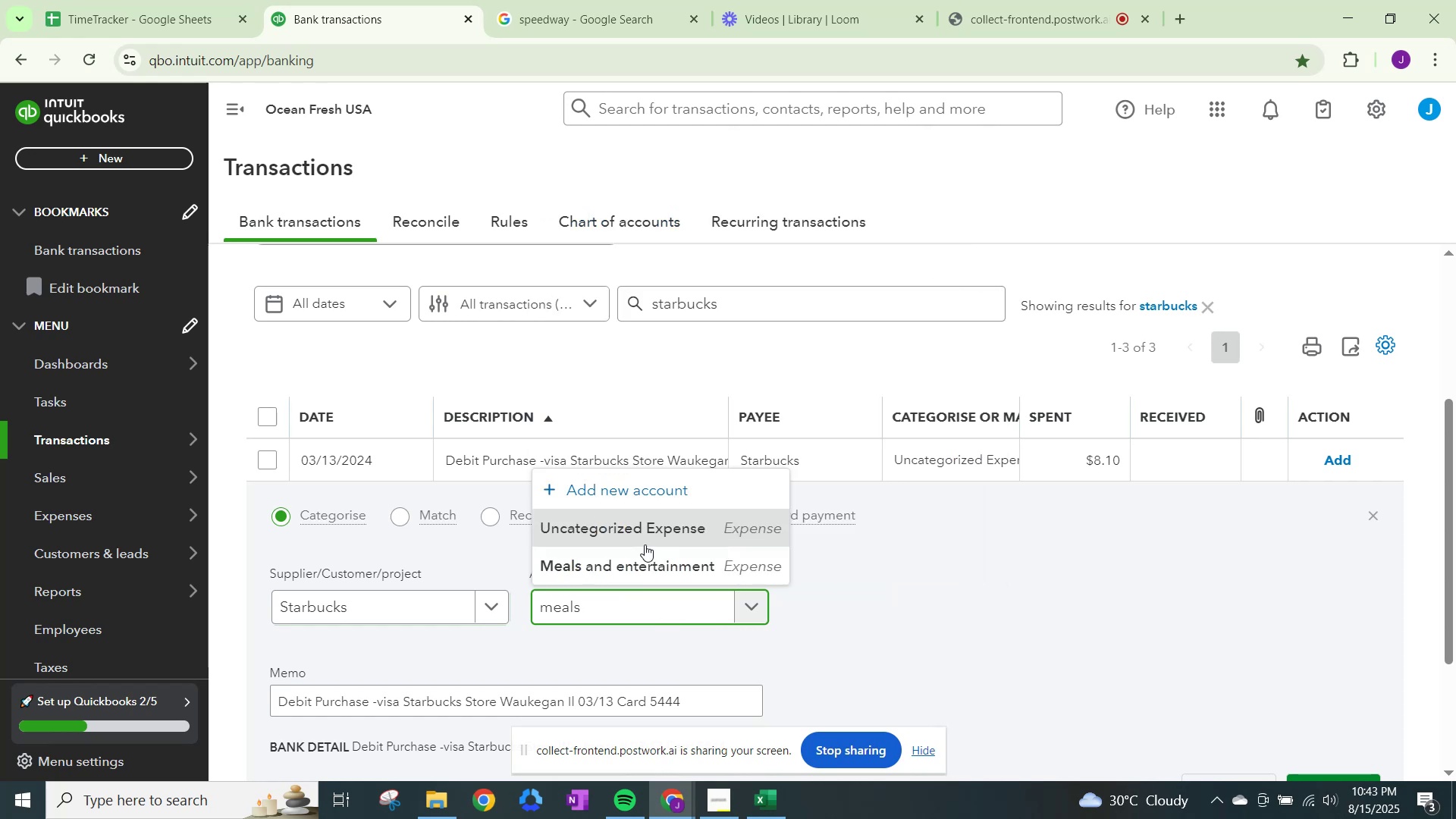 
left_click([645, 544])
 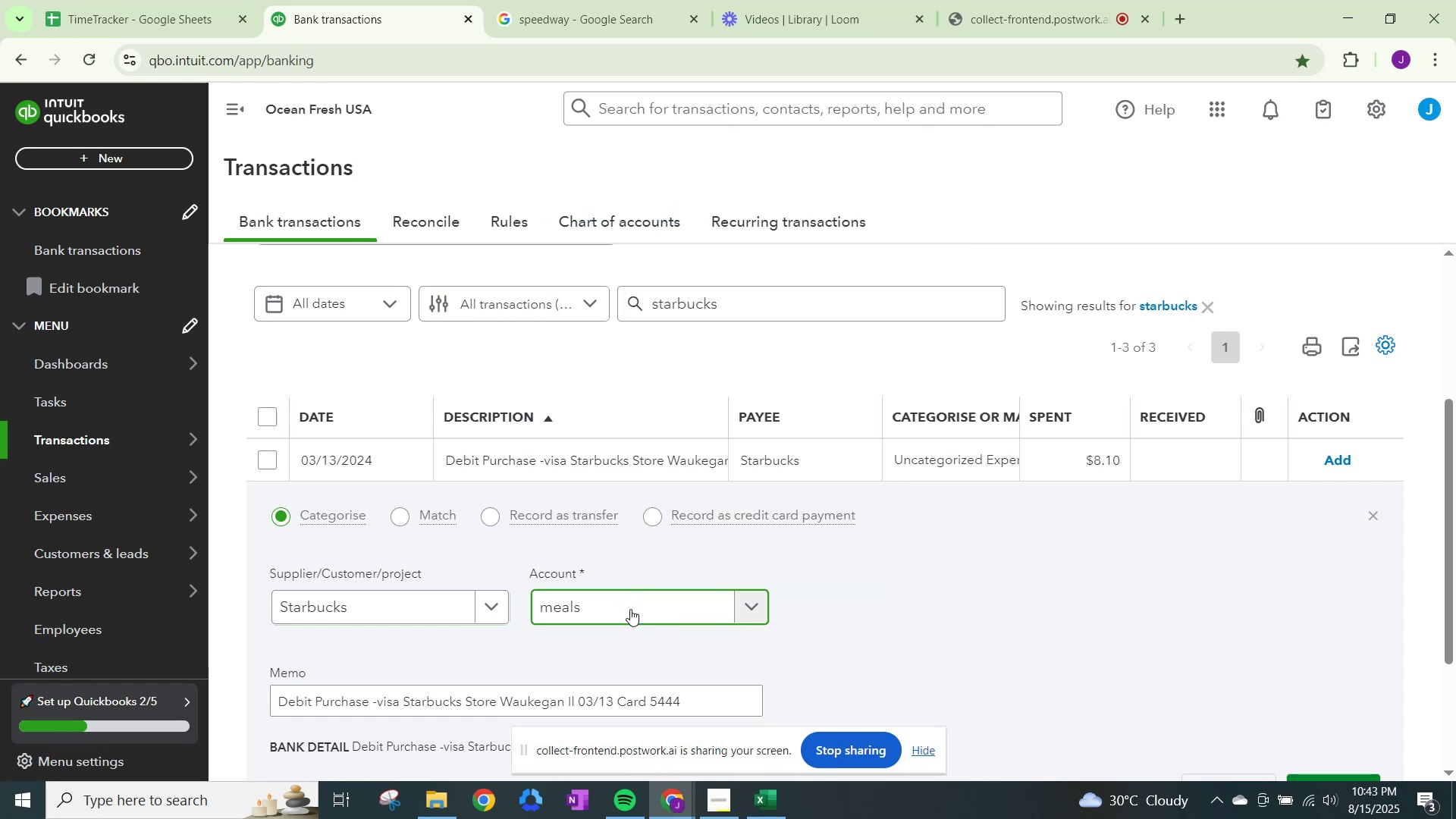 
left_click([630, 609])
 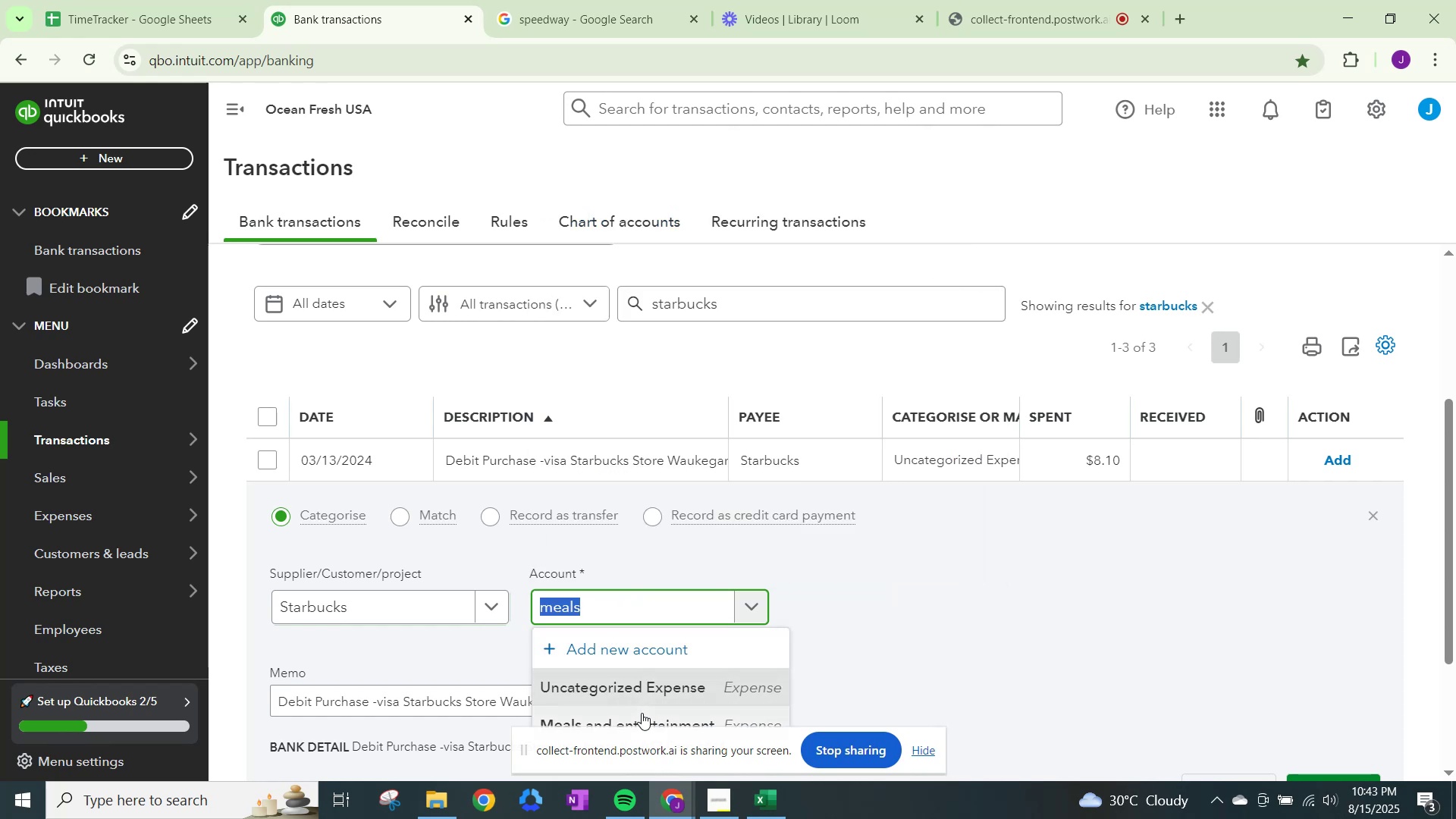 
left_click([642, 713])
 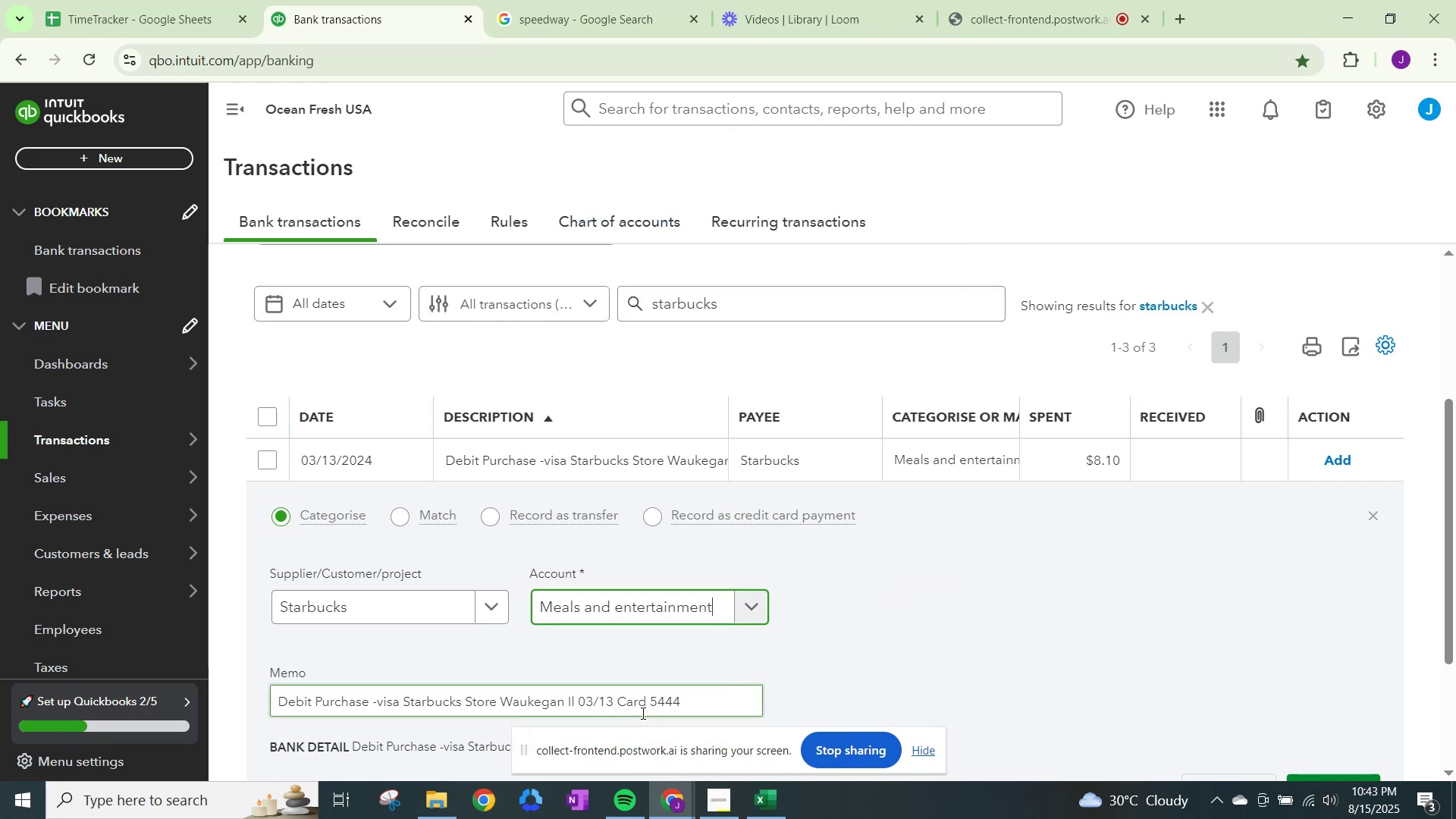 
scroll: coordinate [753, 690], scroll_direction: down, amount: 1.0
 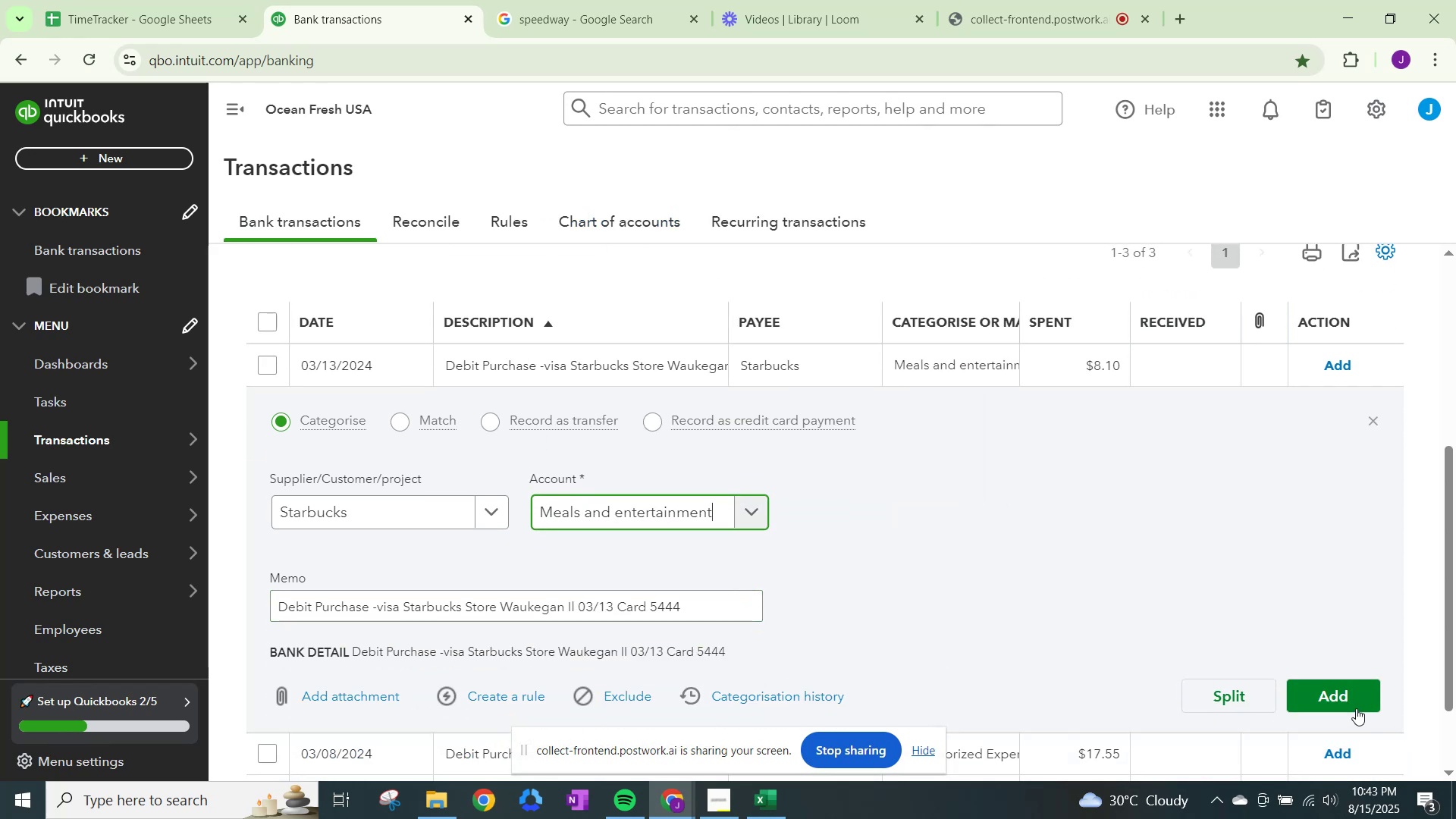 
left_click([1343, 700])
 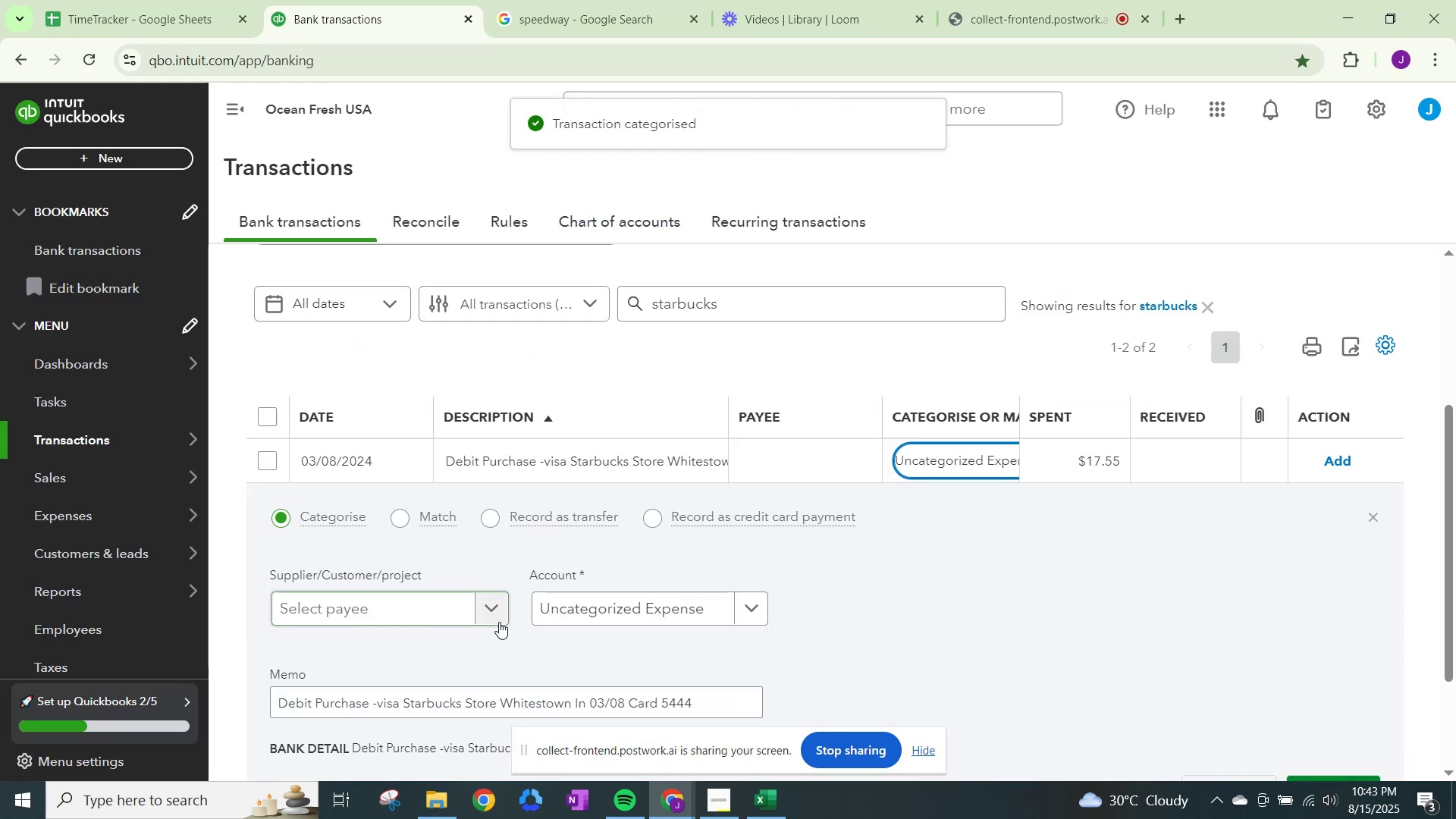 
type(star)
 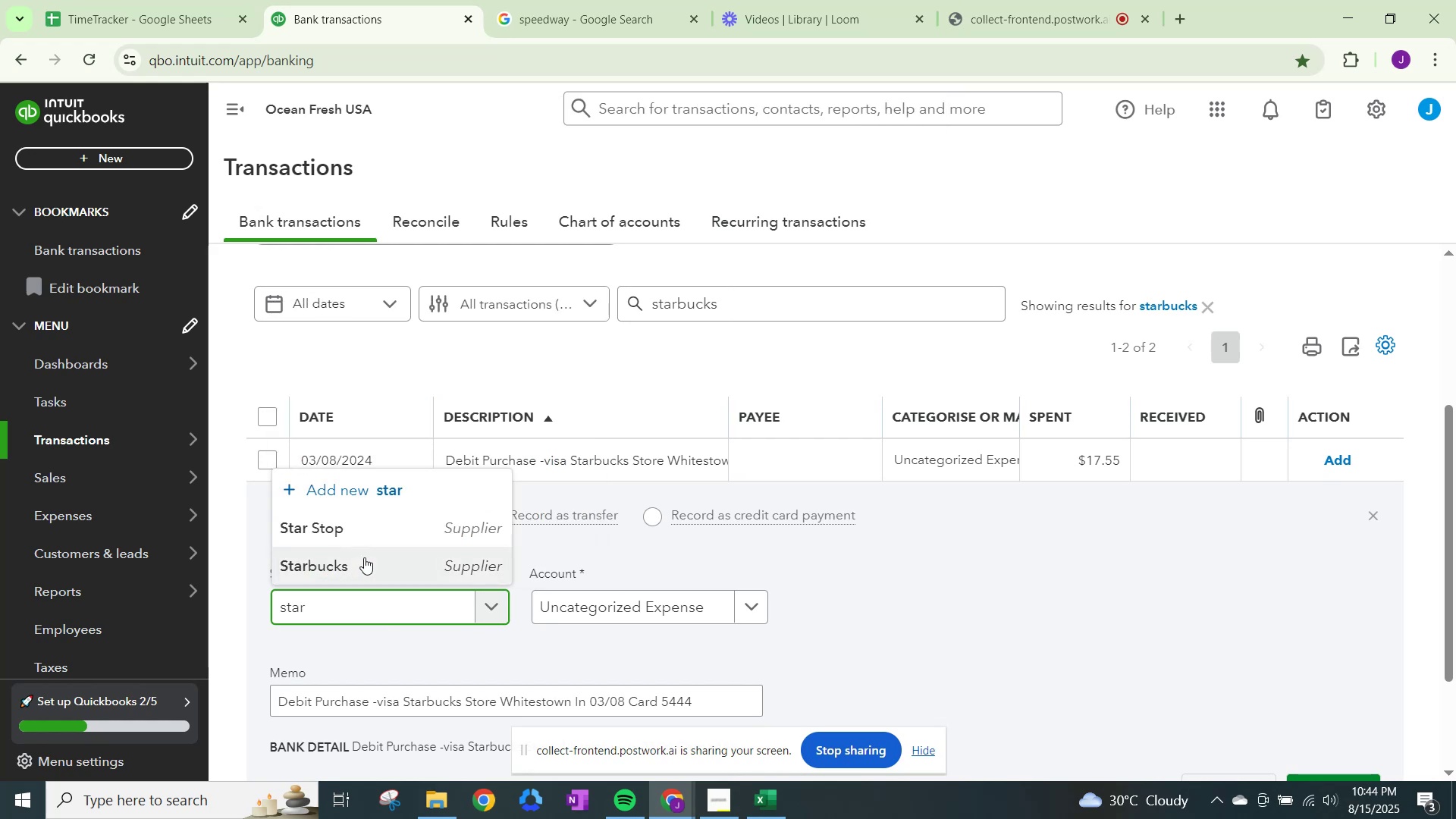 
left_click([364, 557])
 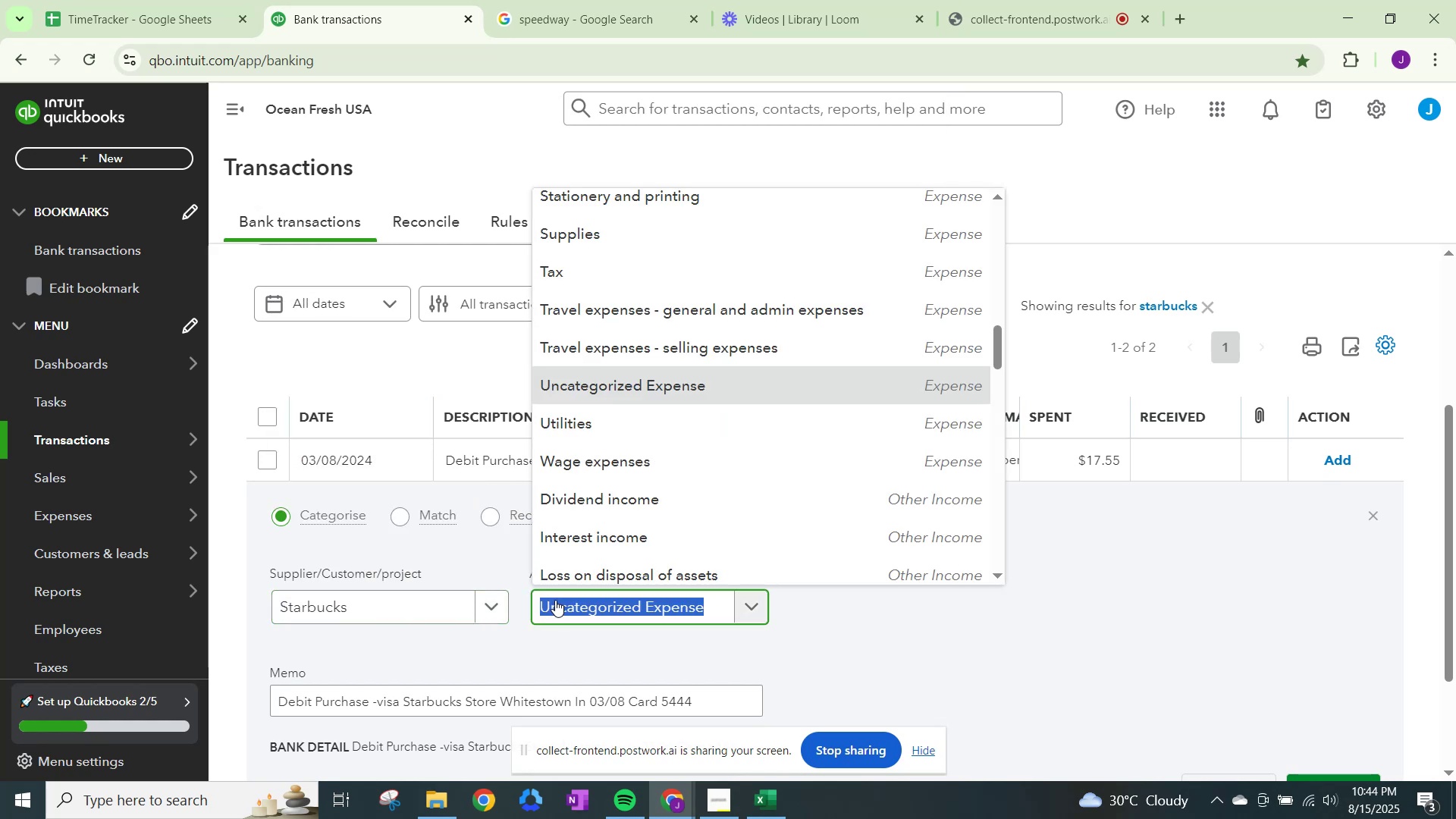 
type(meals)
 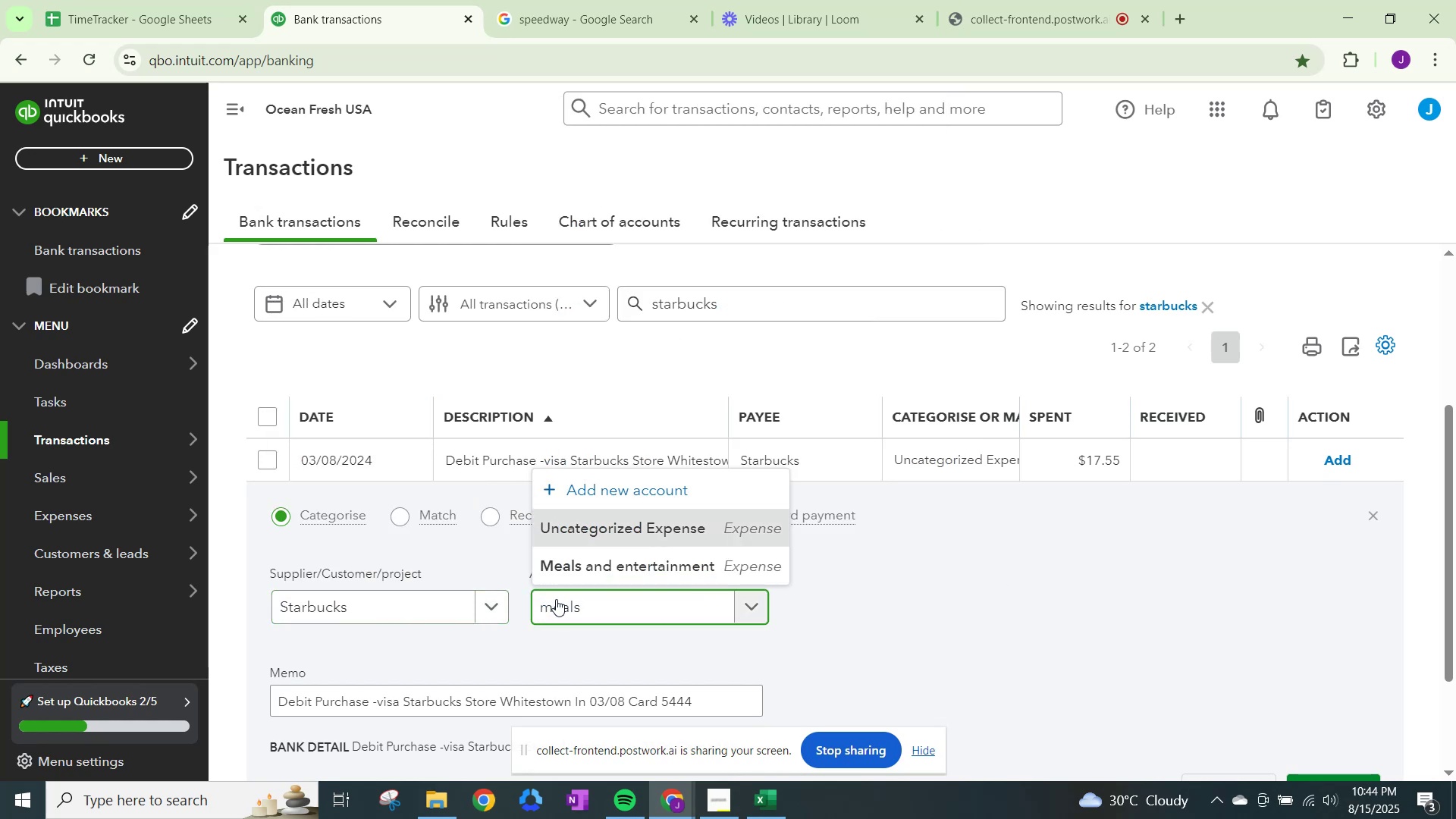 
left_click([577, 567])
 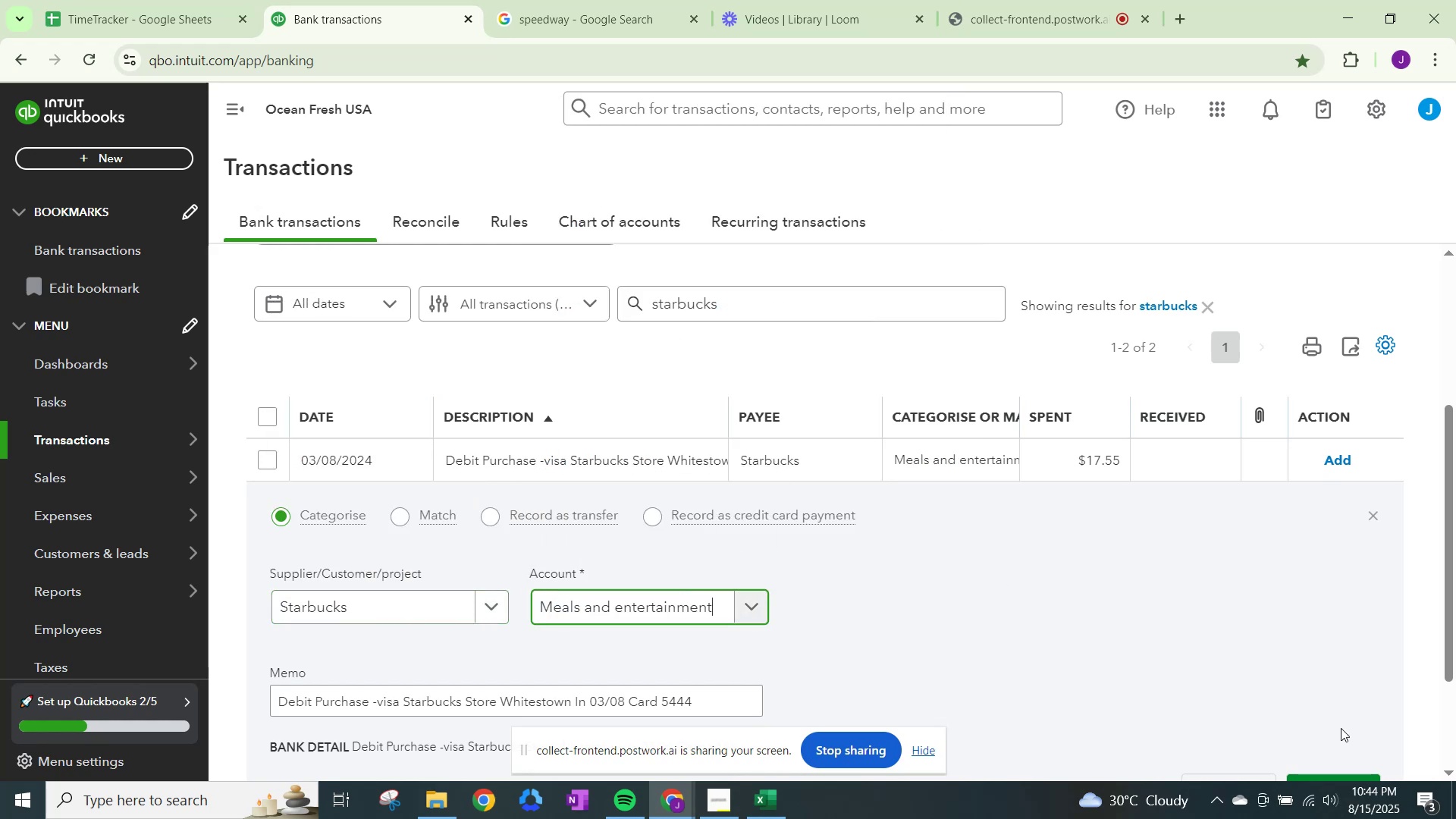 
scroll: coordinate [1373, 744], scroll_direction: down, amount: 1.0
 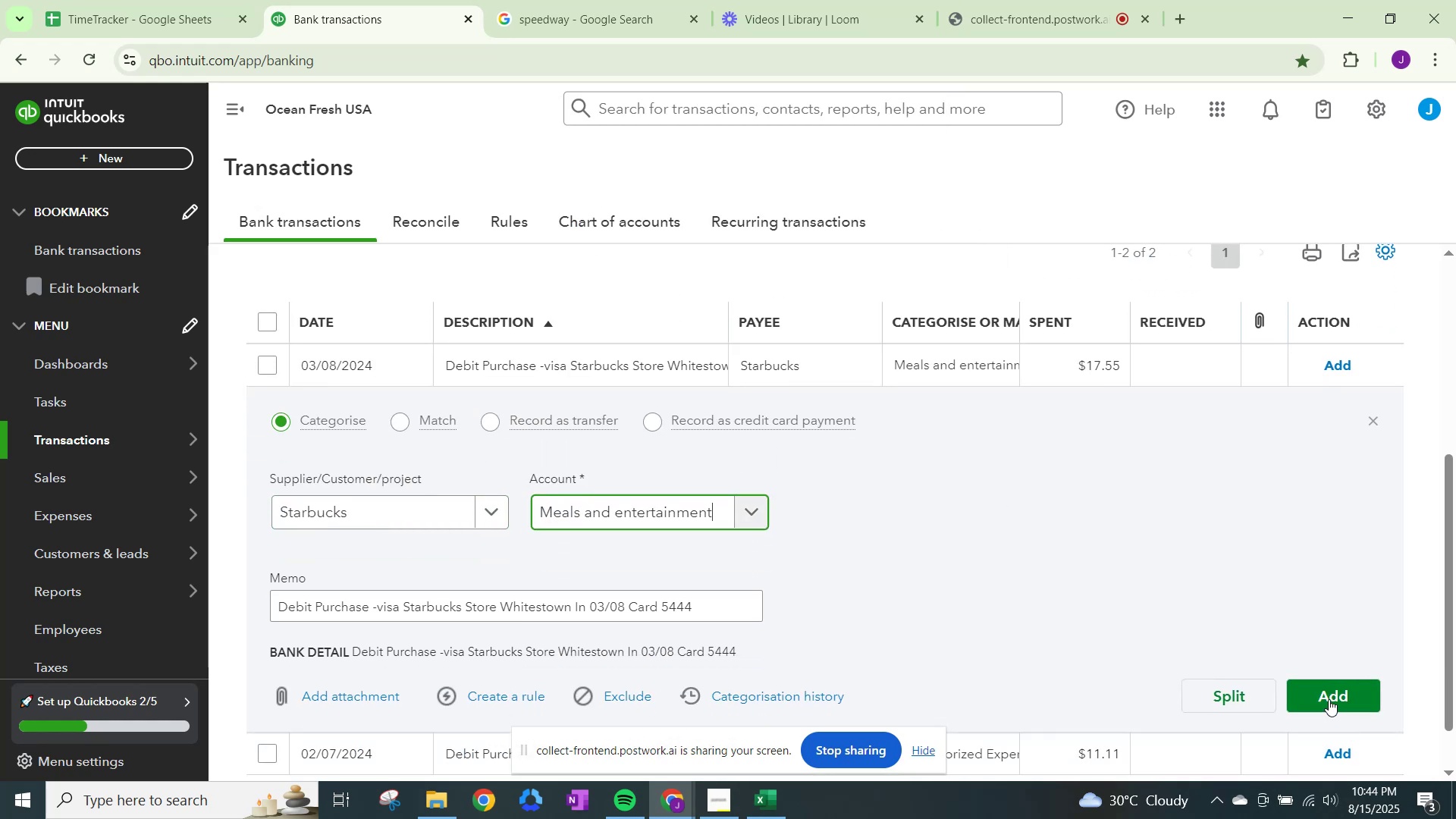 
left_click([1329, 696])
 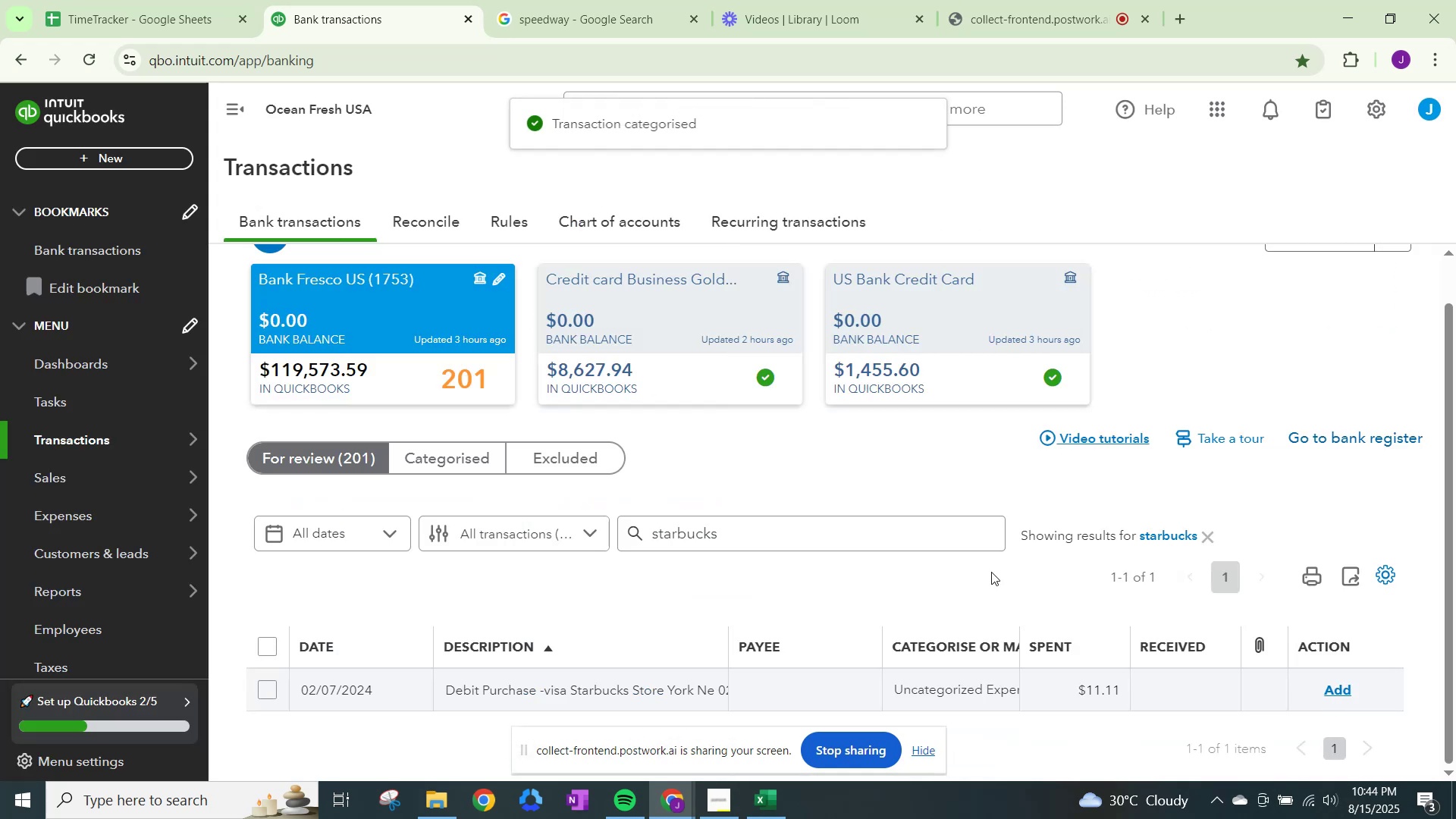 
scroll: coordinate [890, 655], scroll_direction: down, amount: 6.0
 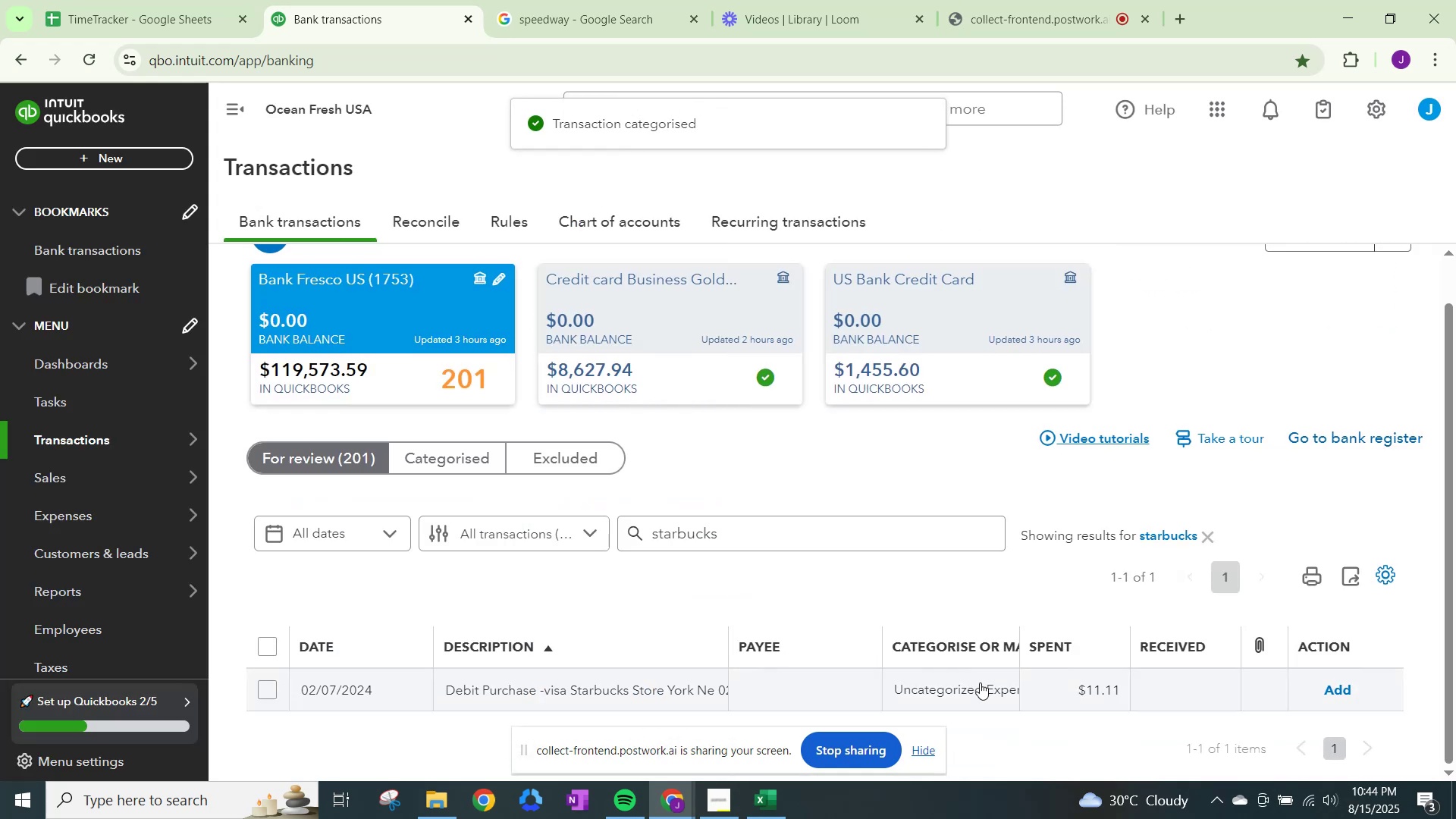 
left_click([979, 683])
 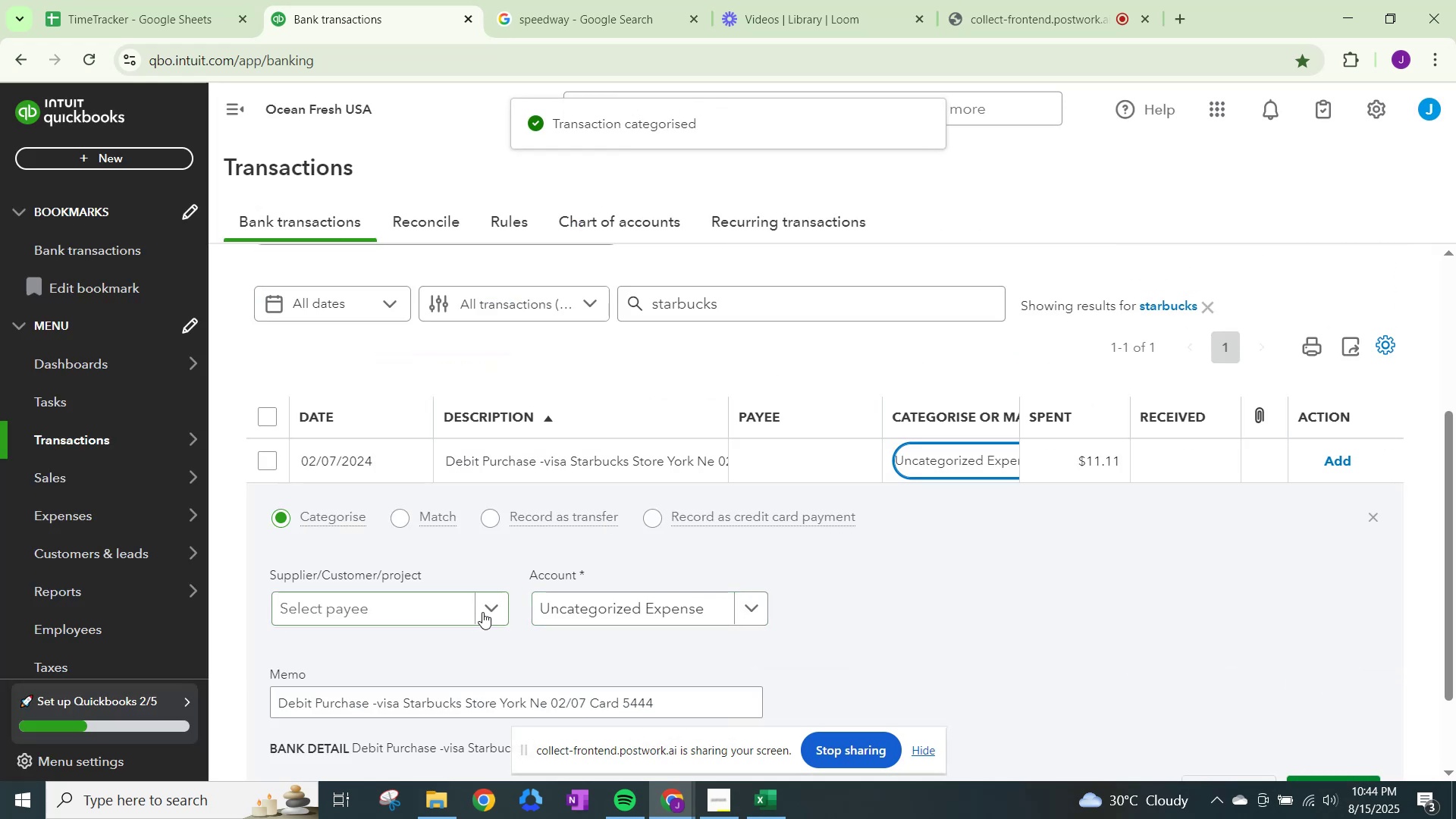 
left_click([482, 612])
 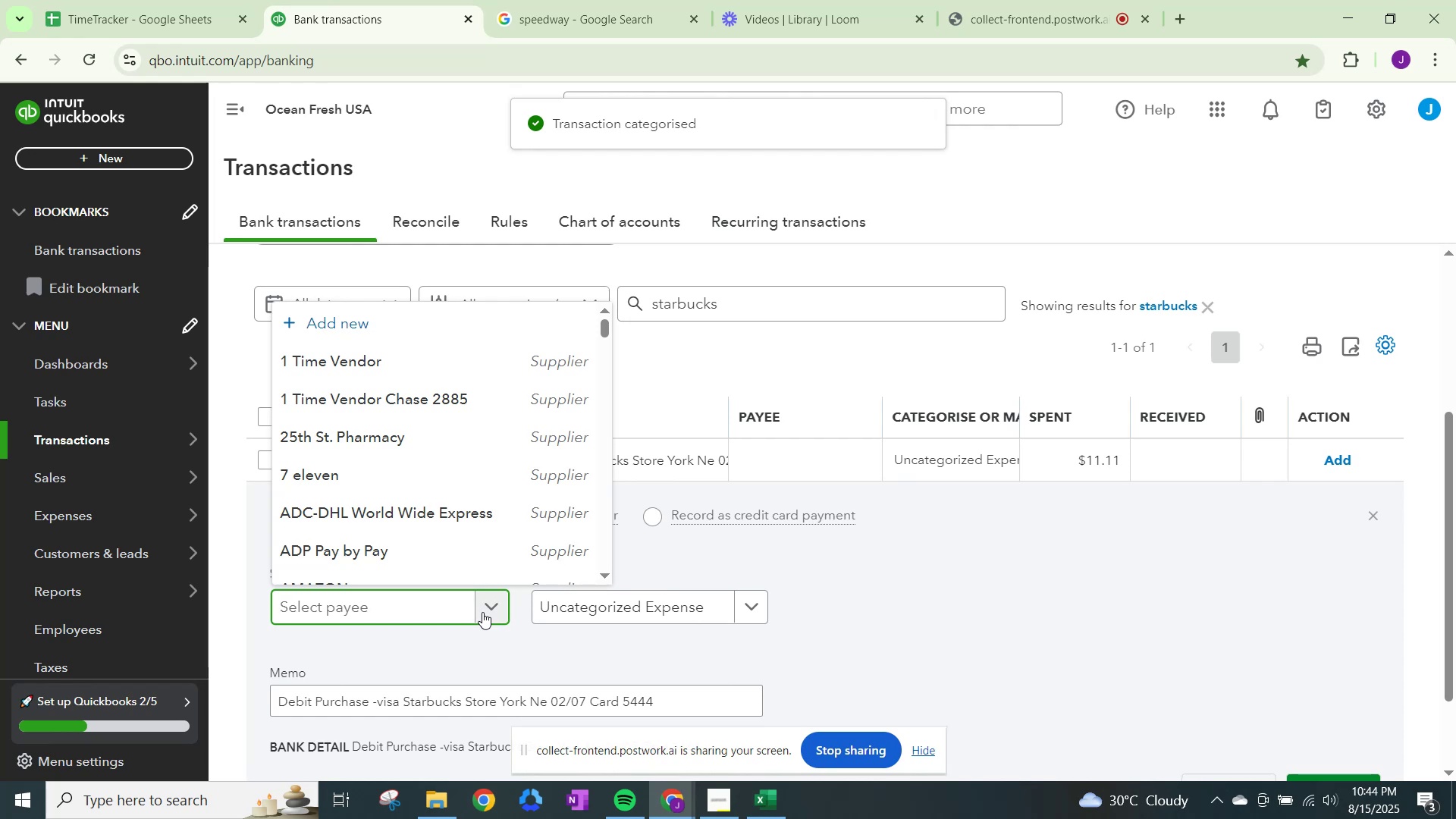 
type(star)
 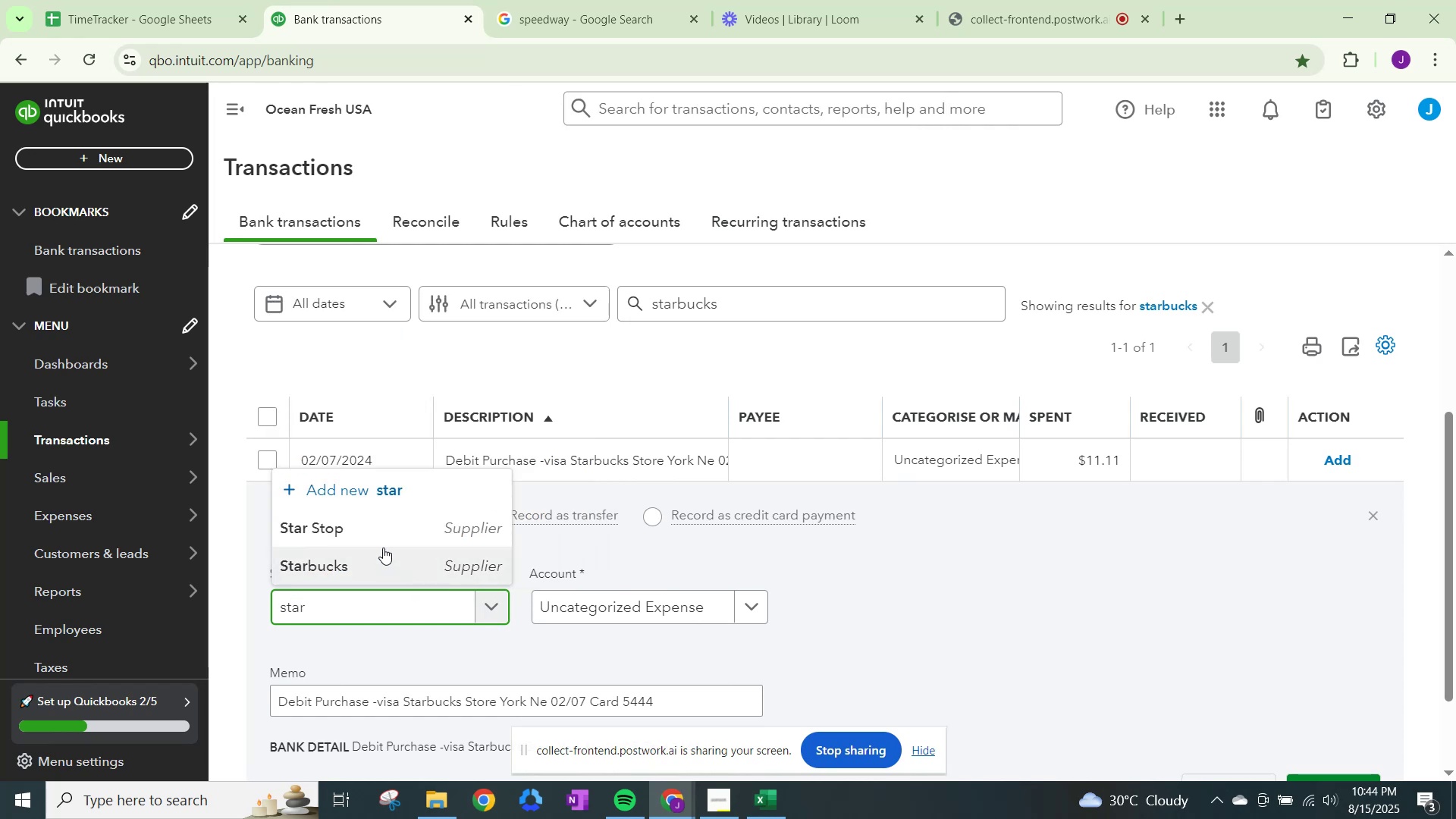 
left_click([384, 565])
 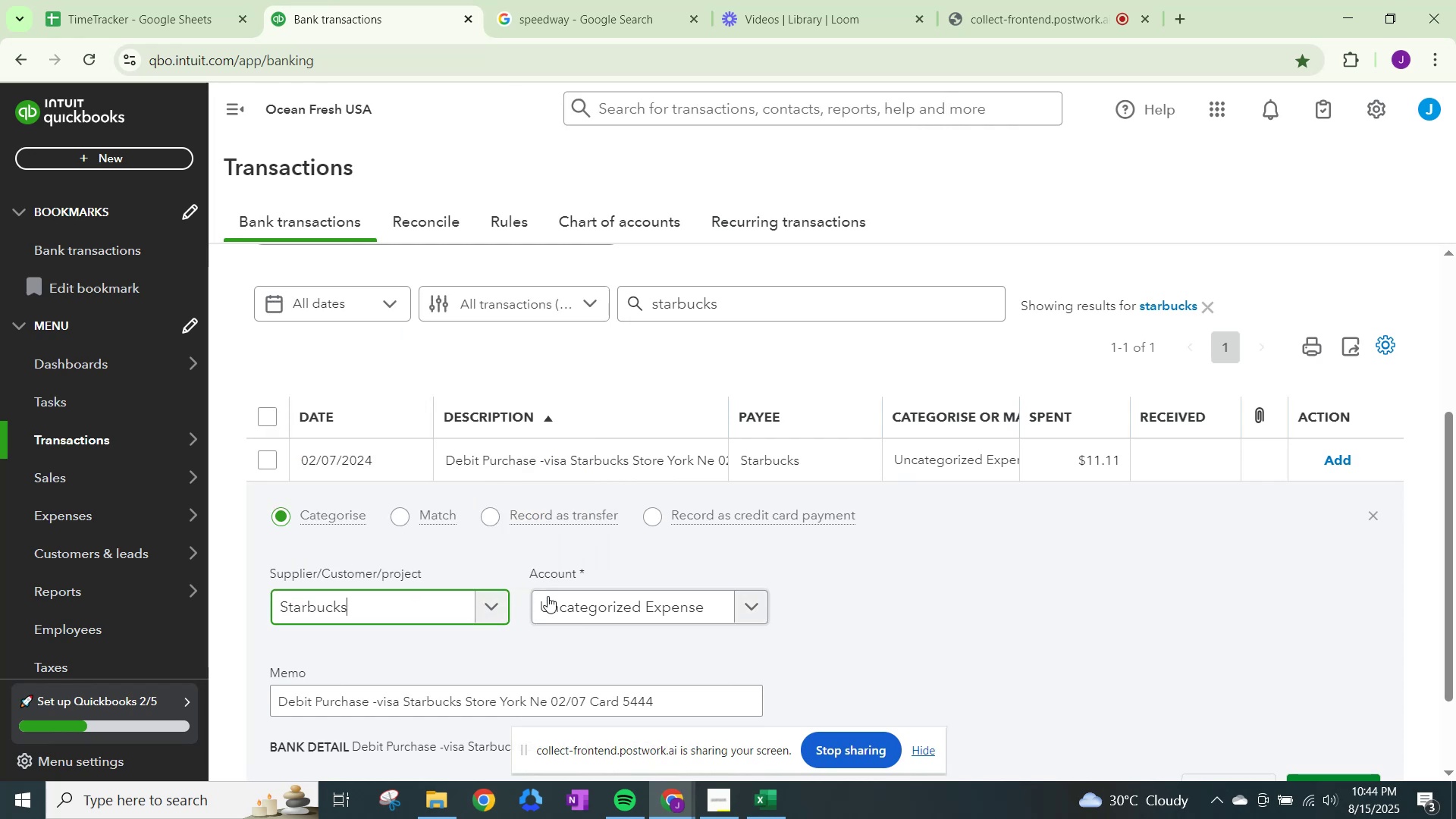 
left_click([555, 597])
 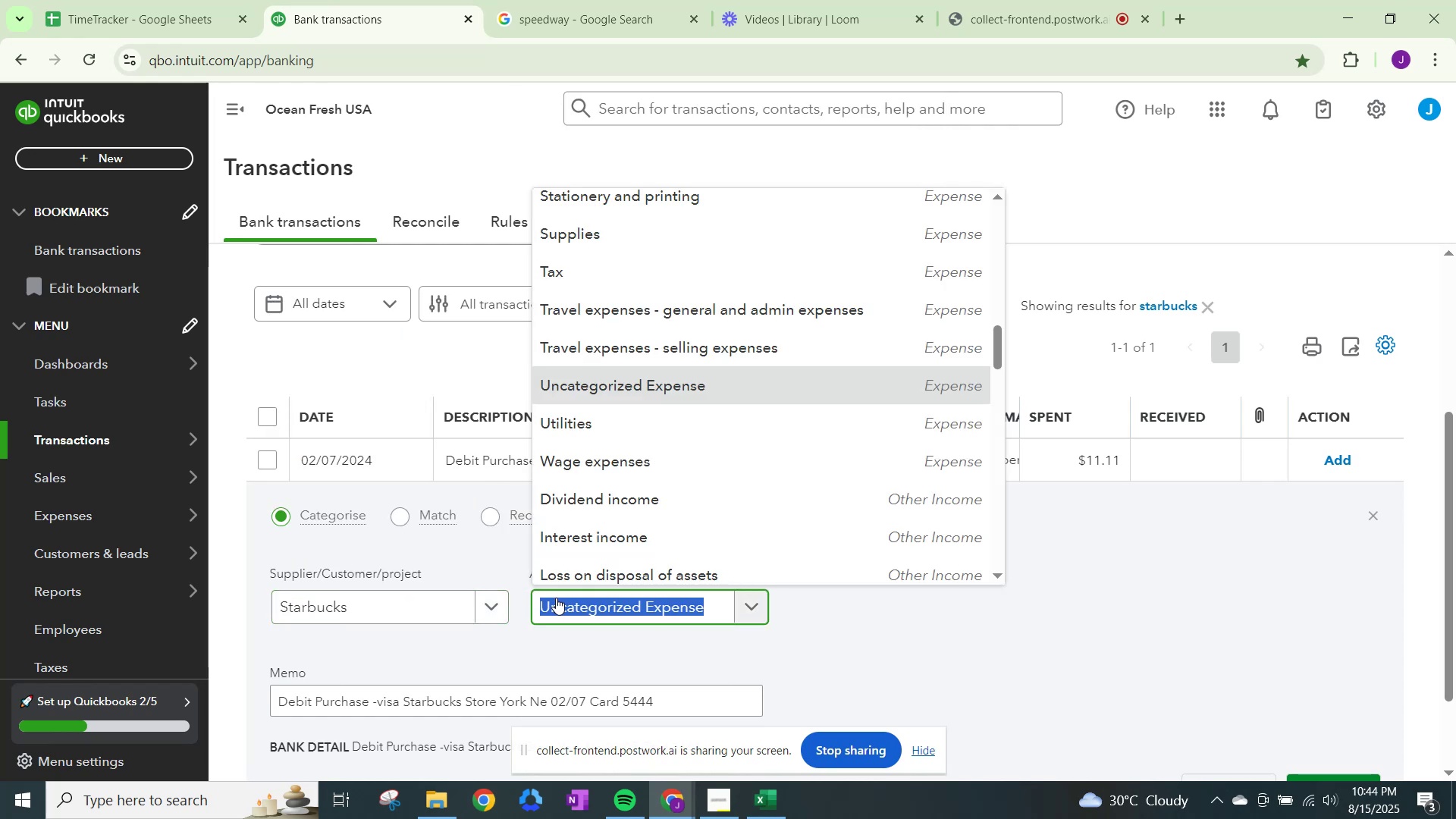 
type(meals)
 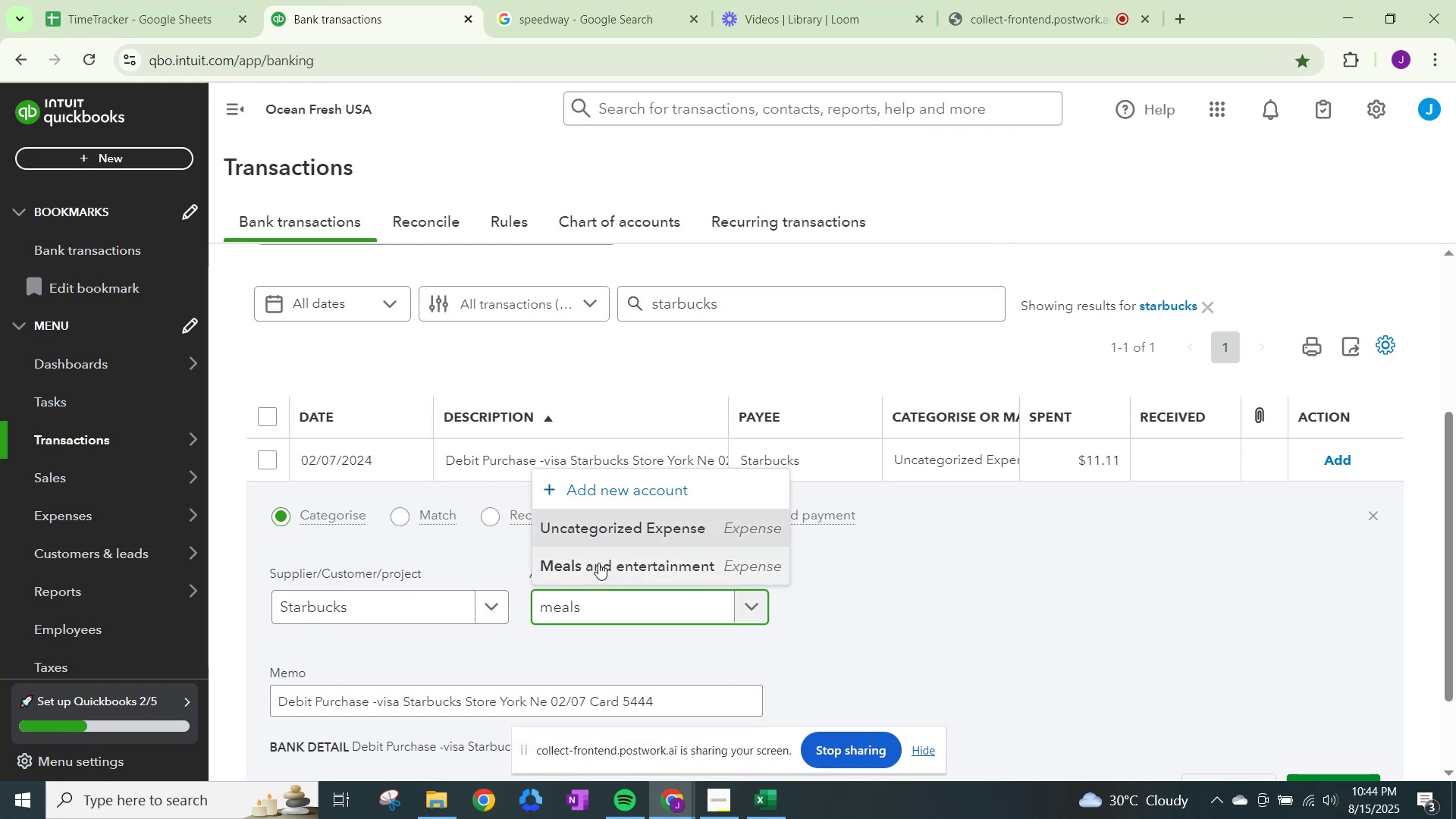 
scroll: coordinate [1371, 673], scroll_direction: down, amount: 4.0
 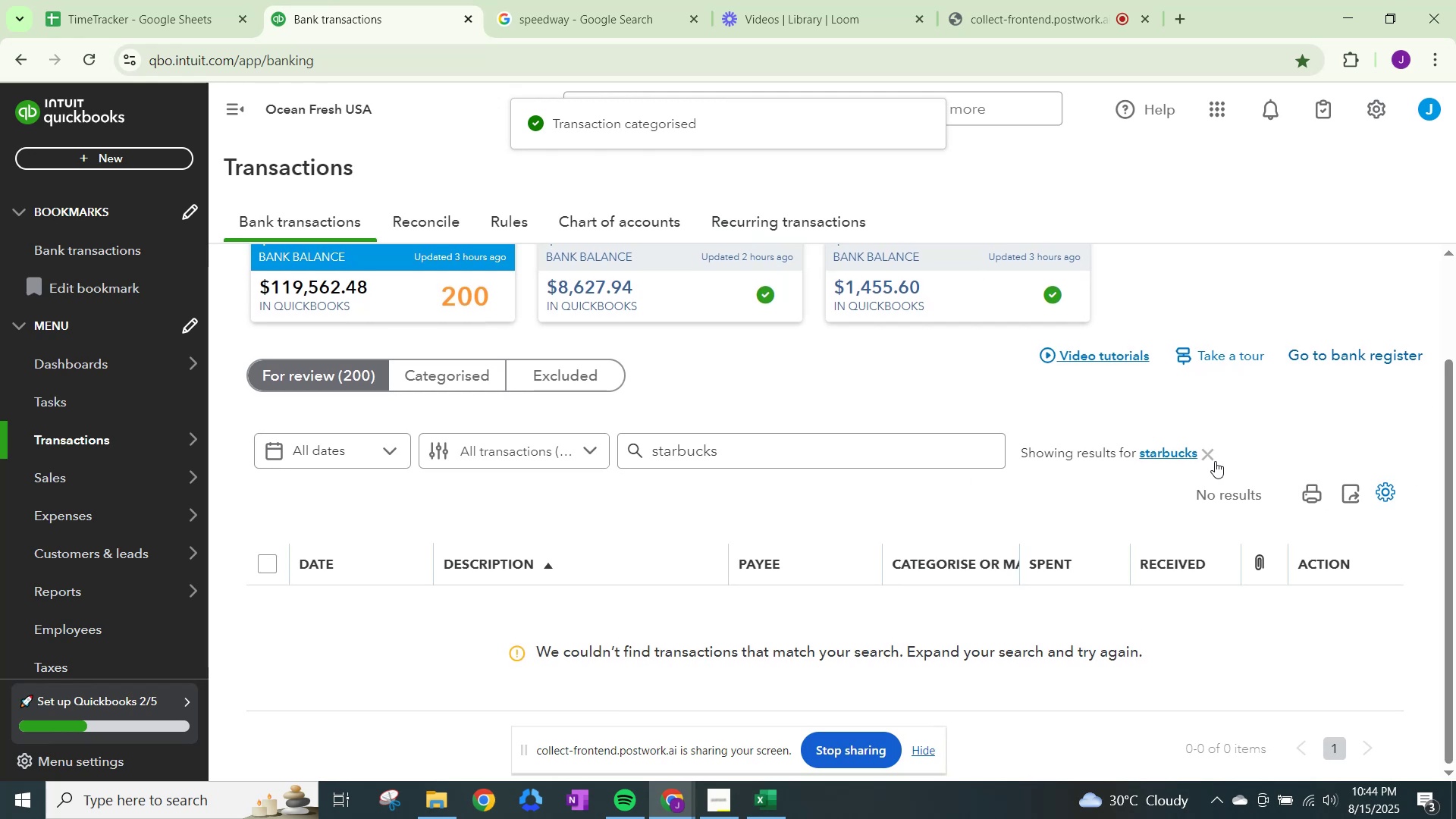 
left_click([1198, 453])
 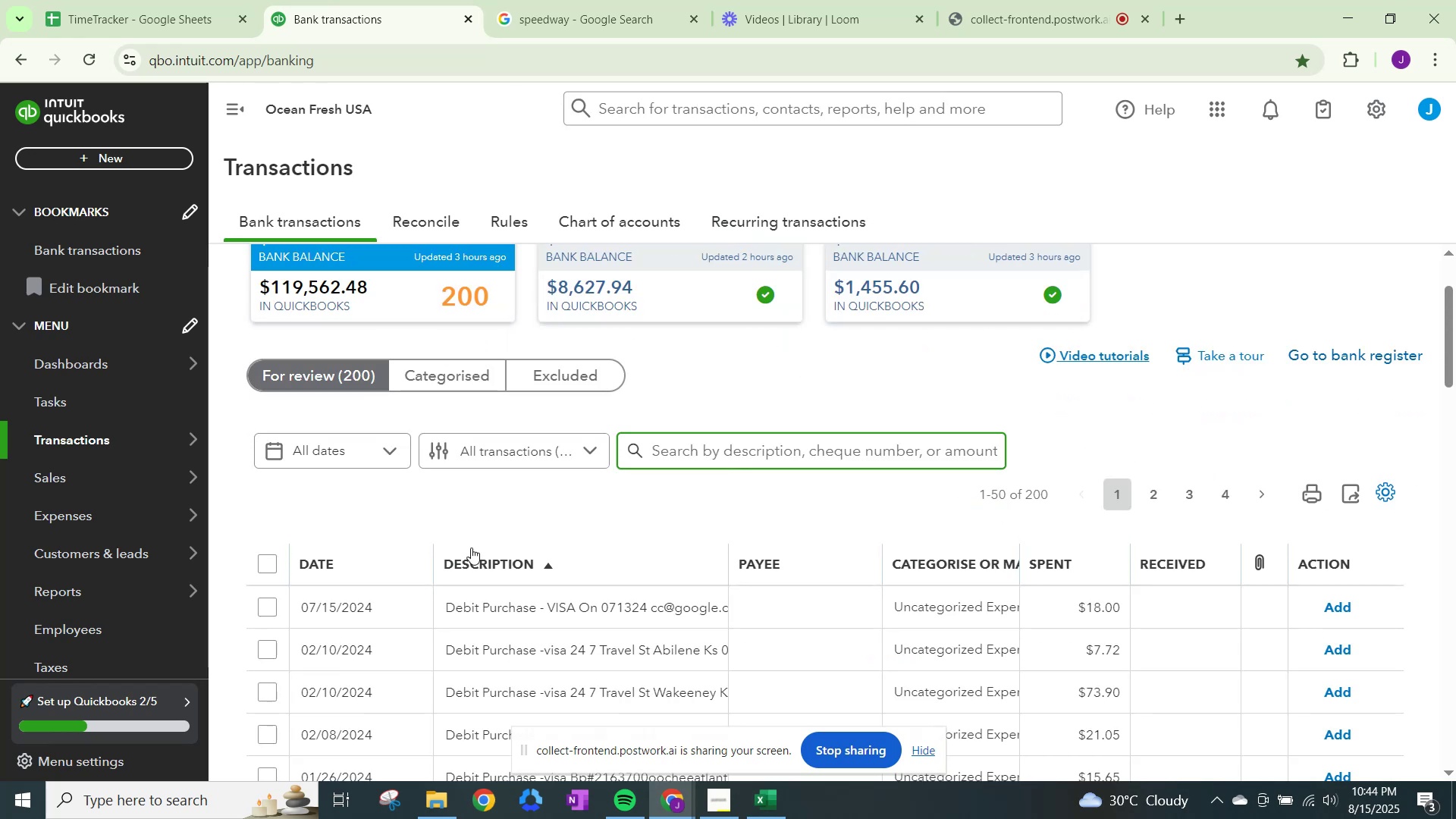 
scroll: coordinate [821, 588], scroll_direction: down, amount: 15.0
 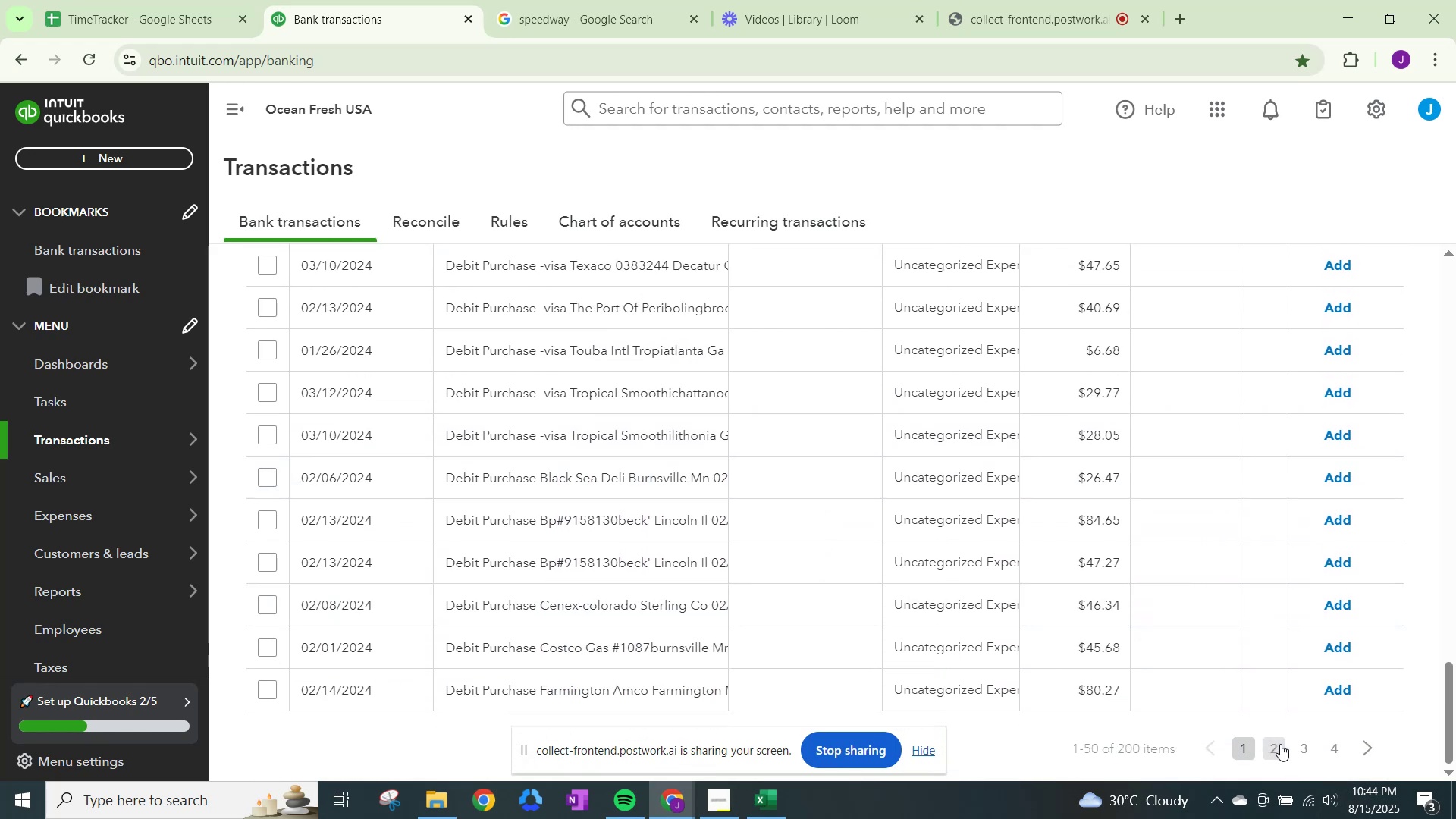 
left_click([1280, 744])
 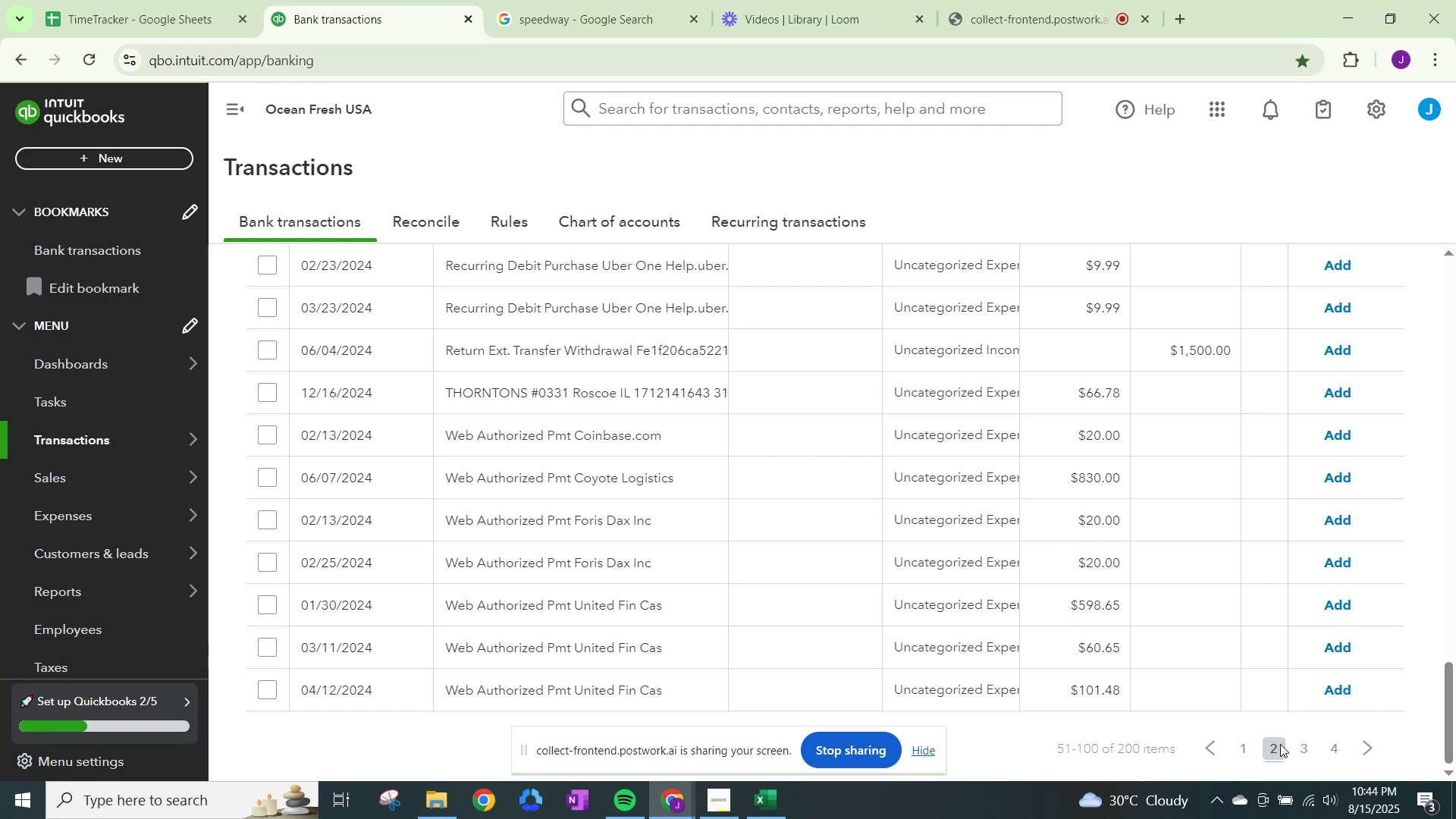 
wait(6.8)
 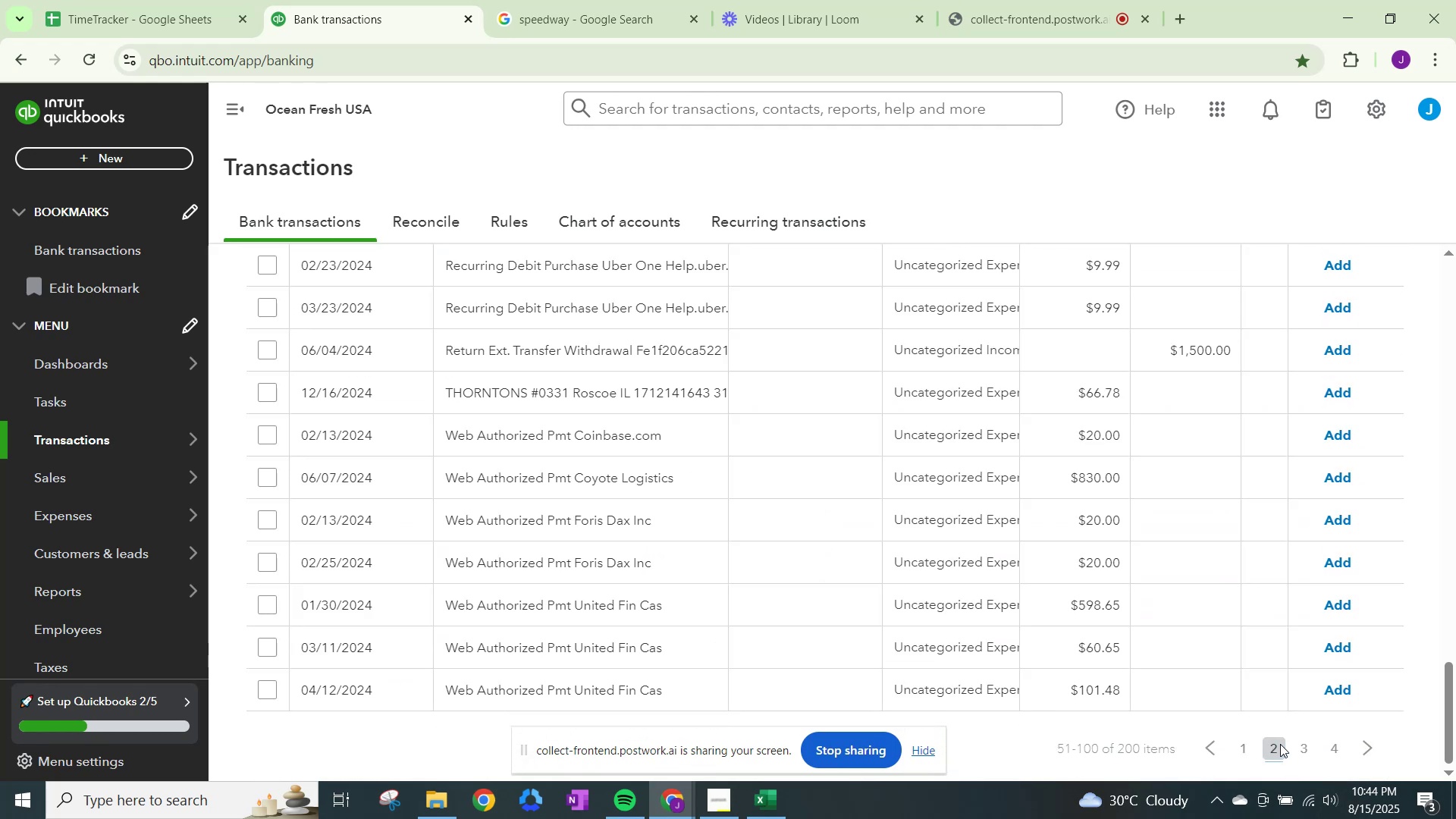 
scroll: coordinate [742, 484], scroll_direction: up, amount: 17.0
 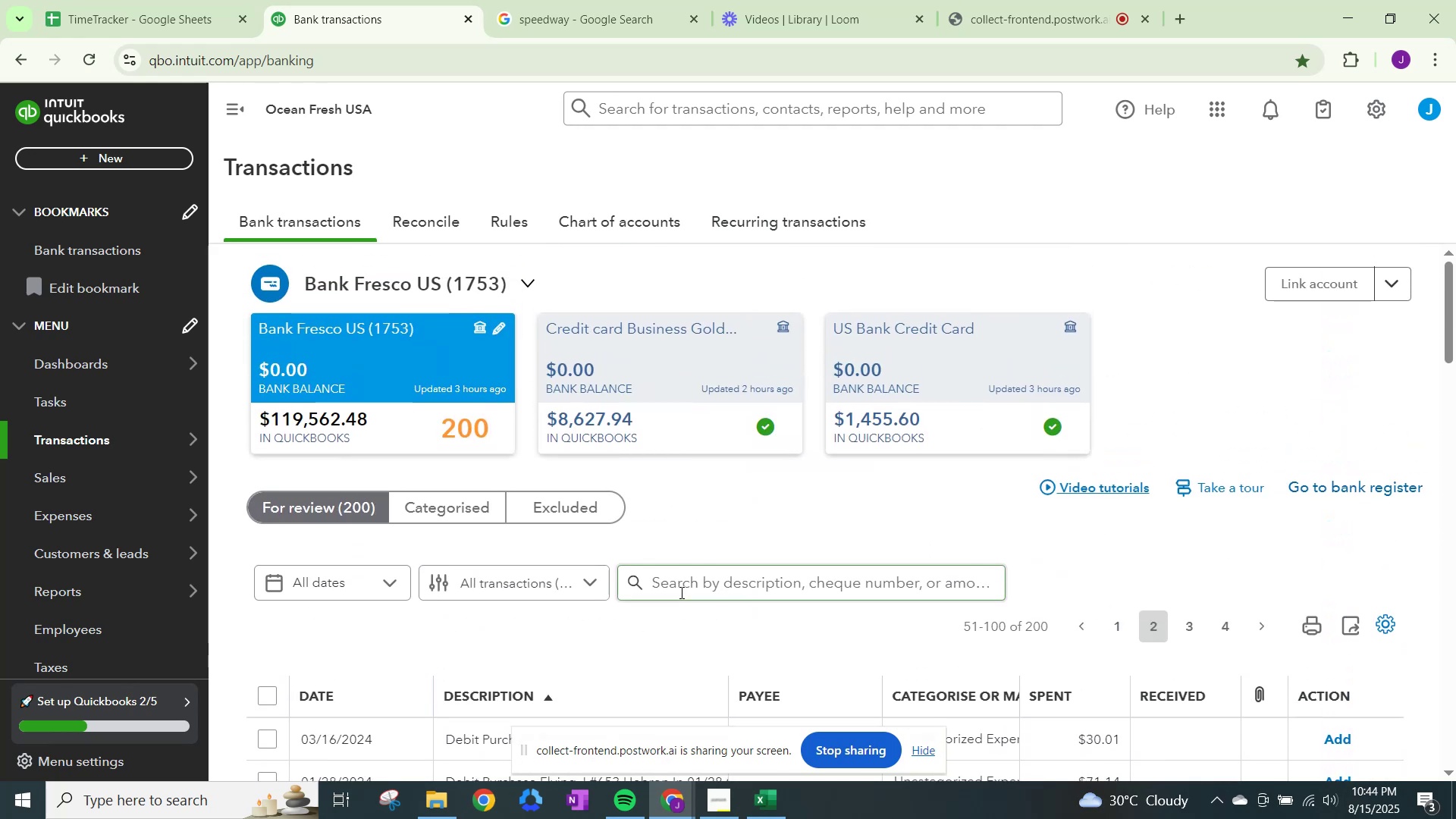 
left_click([687, 591])
 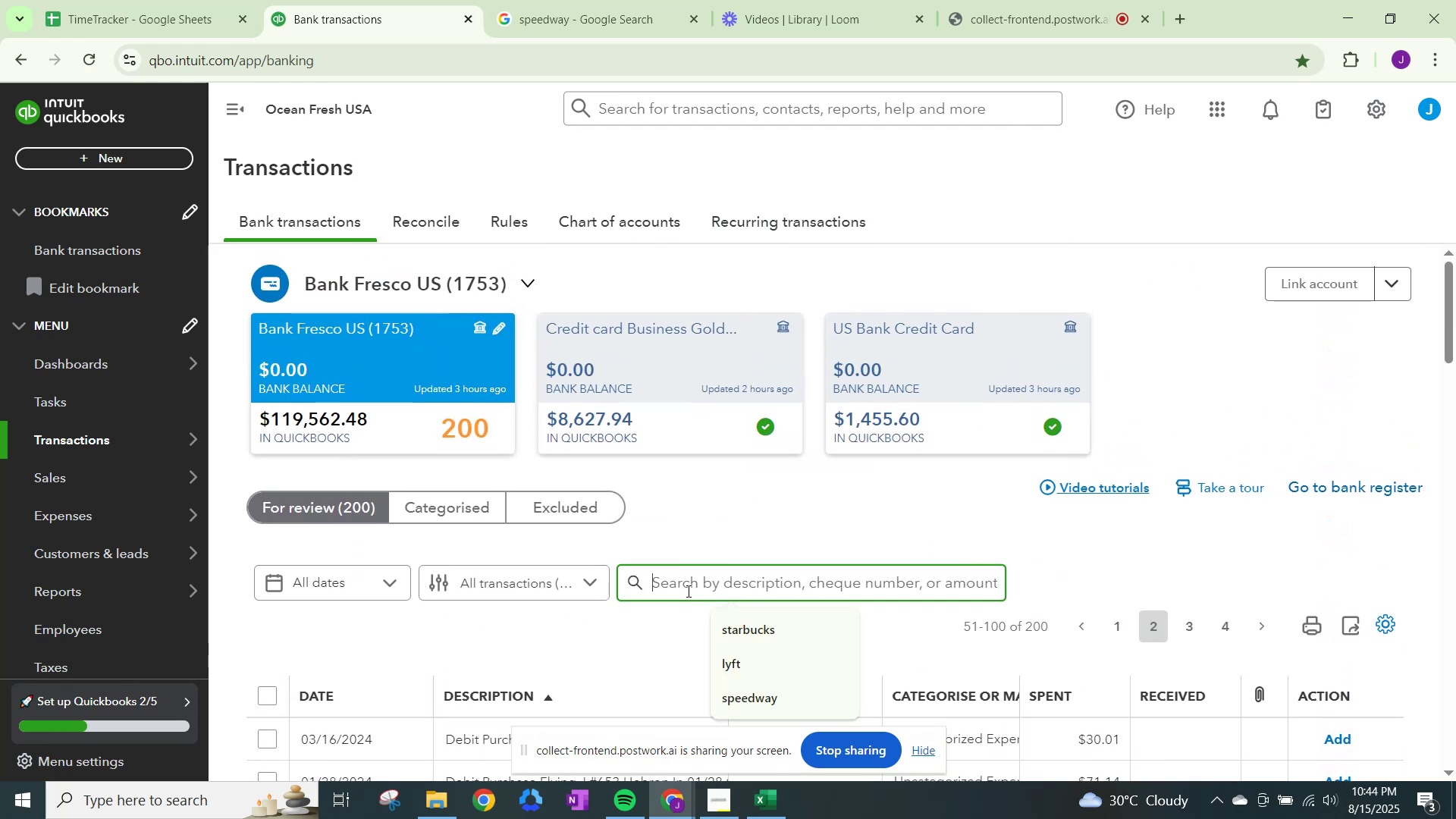 
type(web )
 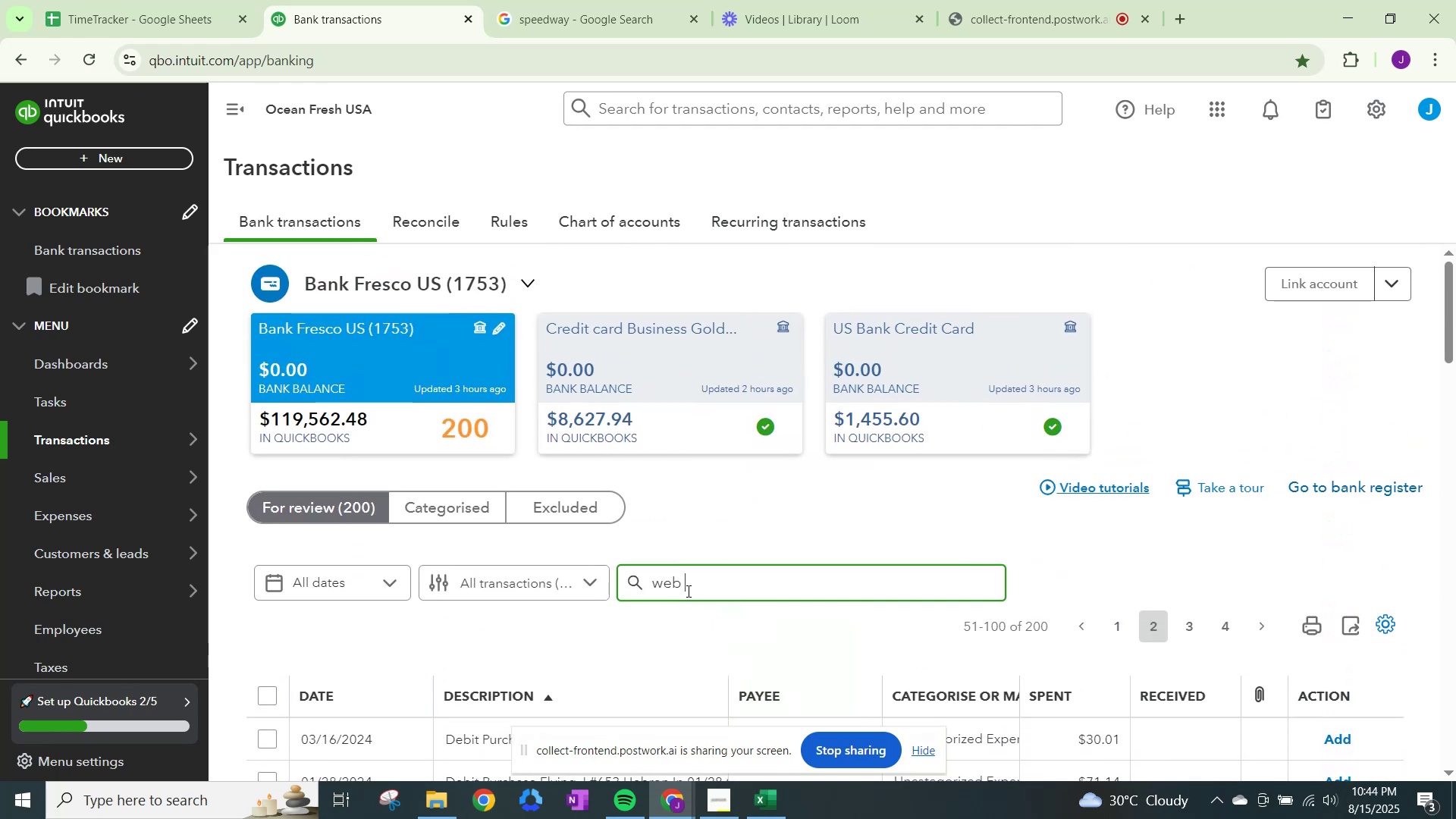 
key(Enter)
 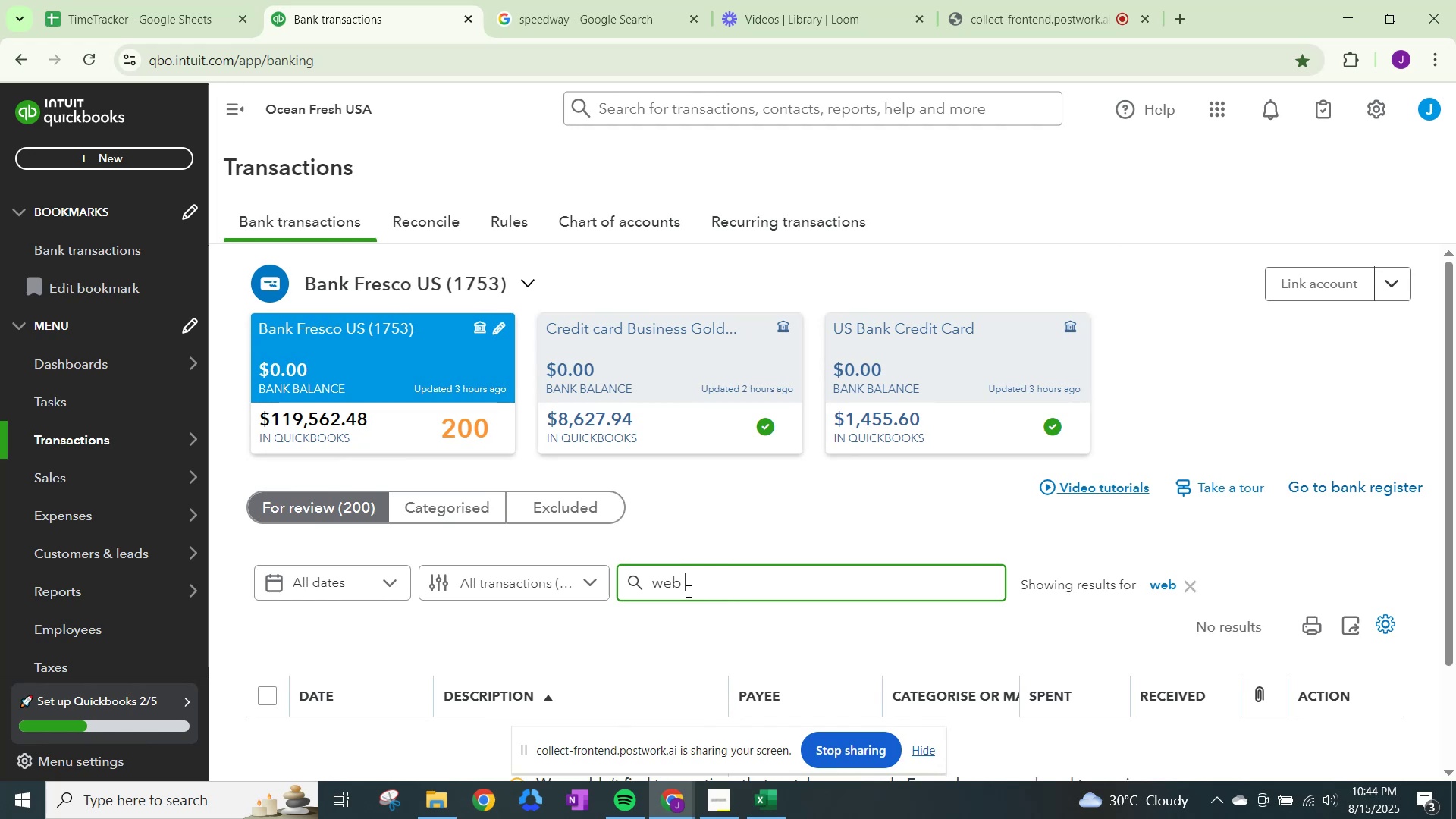 
scroll: coordinate [503, 566], scroll_direction: down, amount: 7.0
 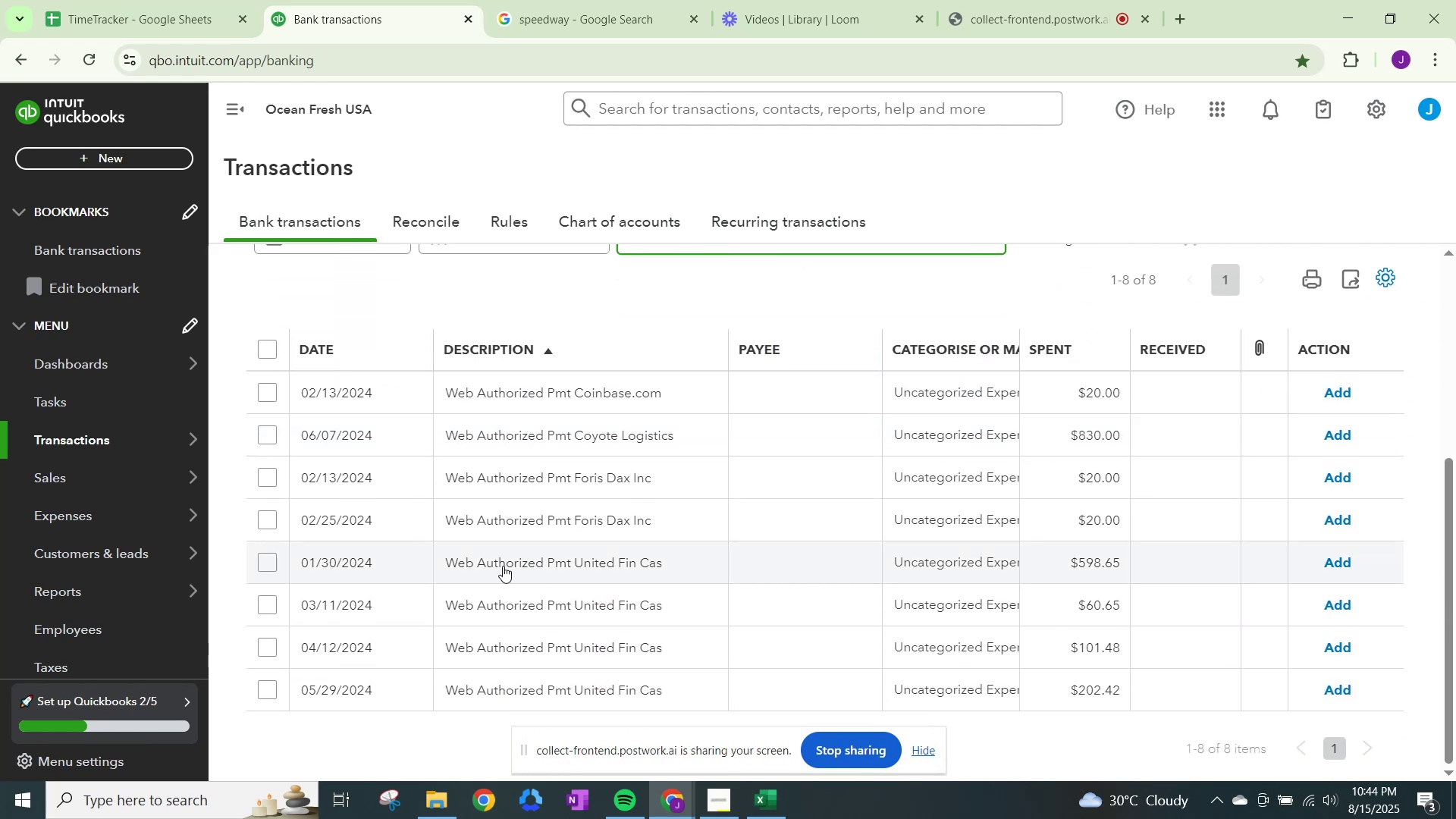 
wait(5.85)
 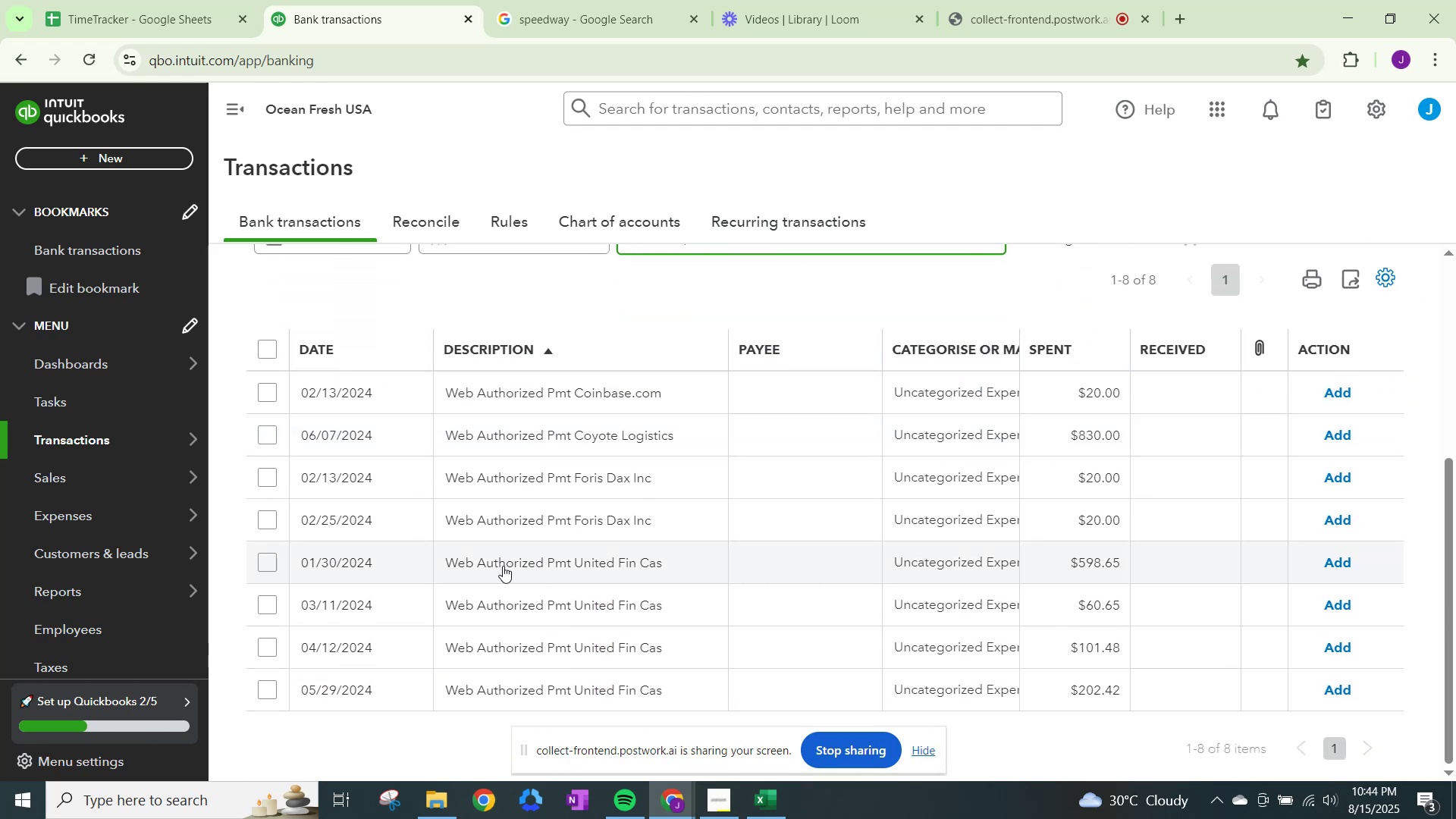 
left_click([626, 0])
 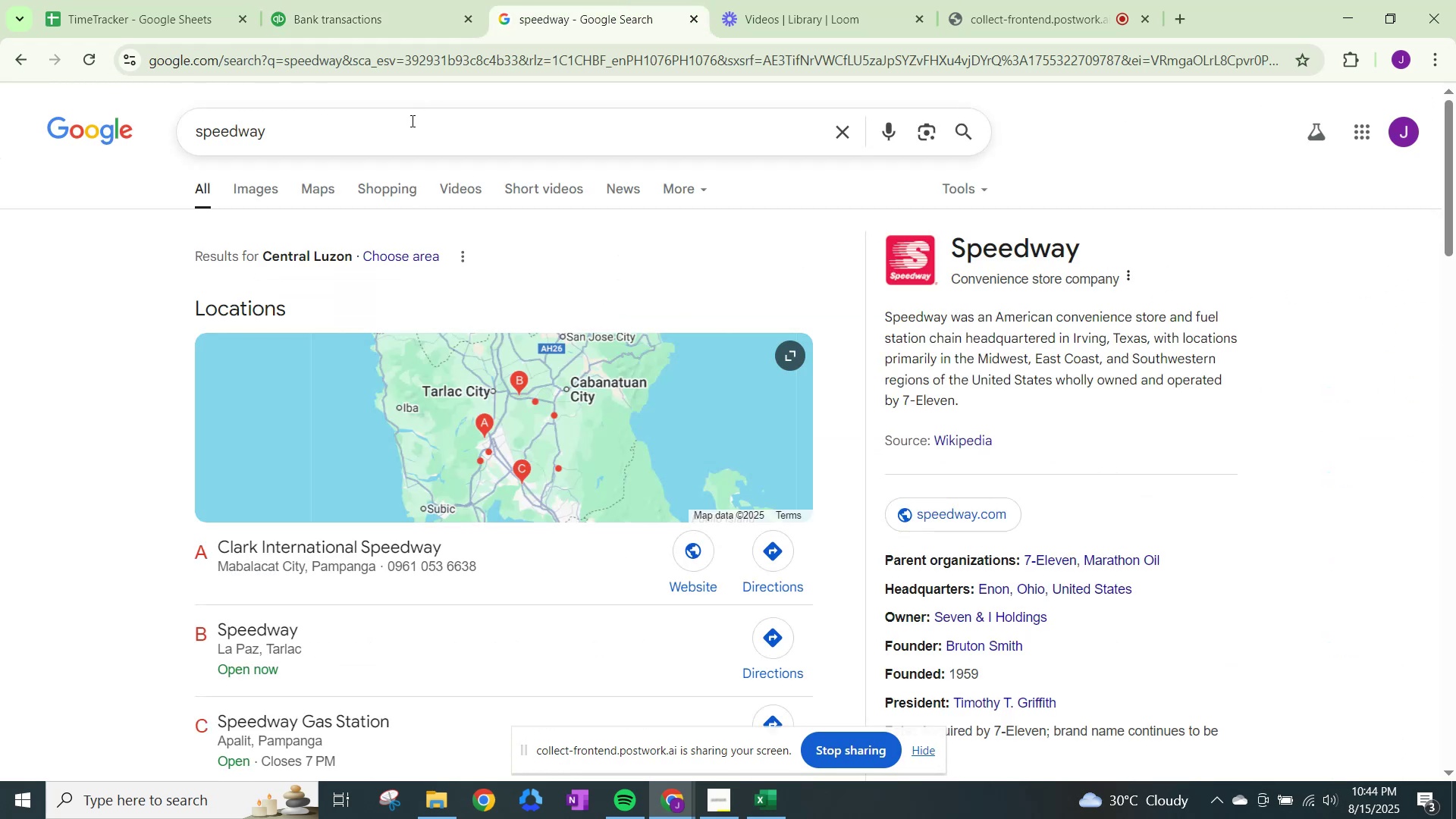 
left_click_drag(start_coordinate=[406, 121], to_coordinate=[93, 121])
 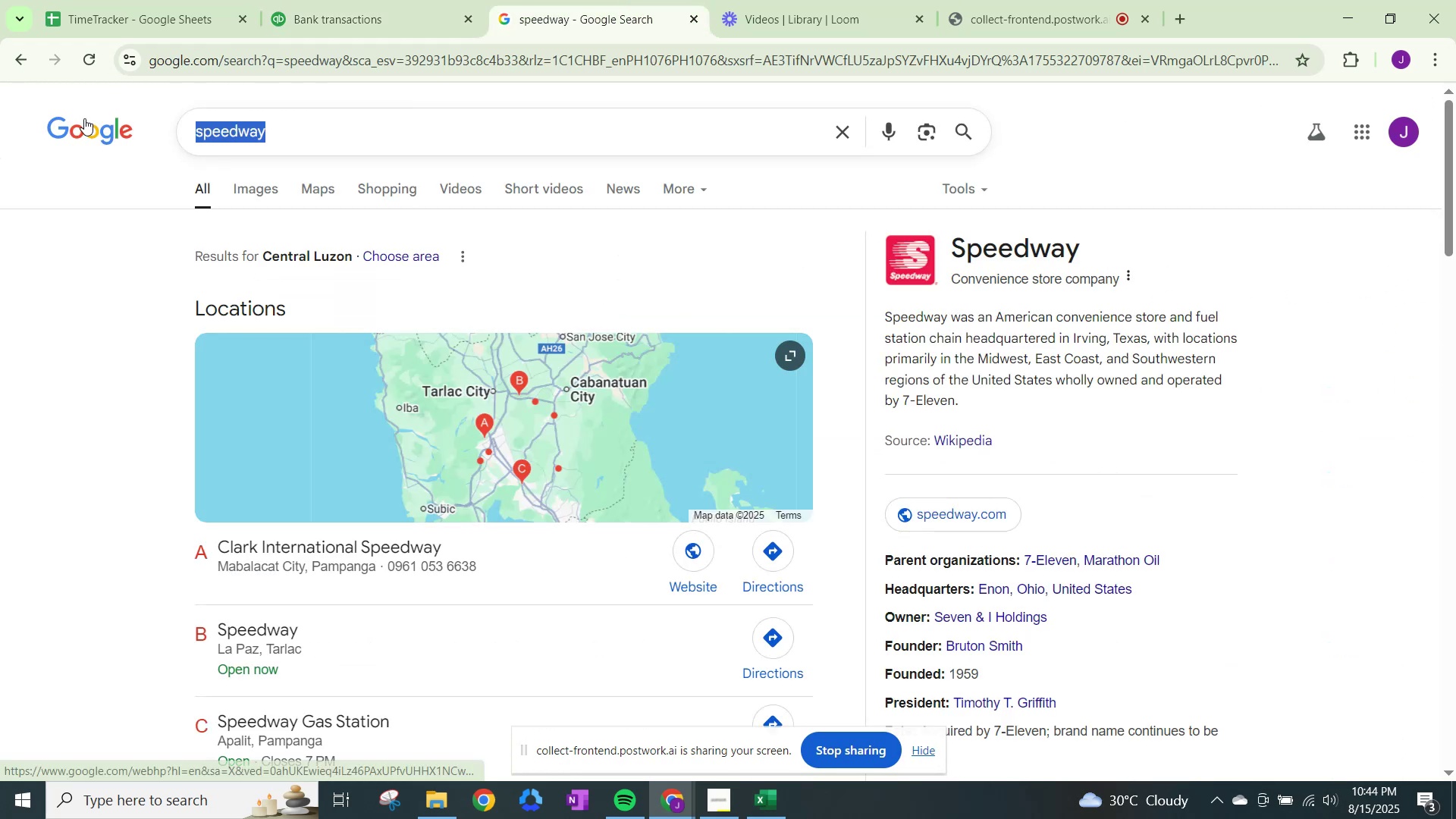 
type(web authoride)
key(Backspace)
key(Backspace)
type(zed)
key(NumpadEnter)
 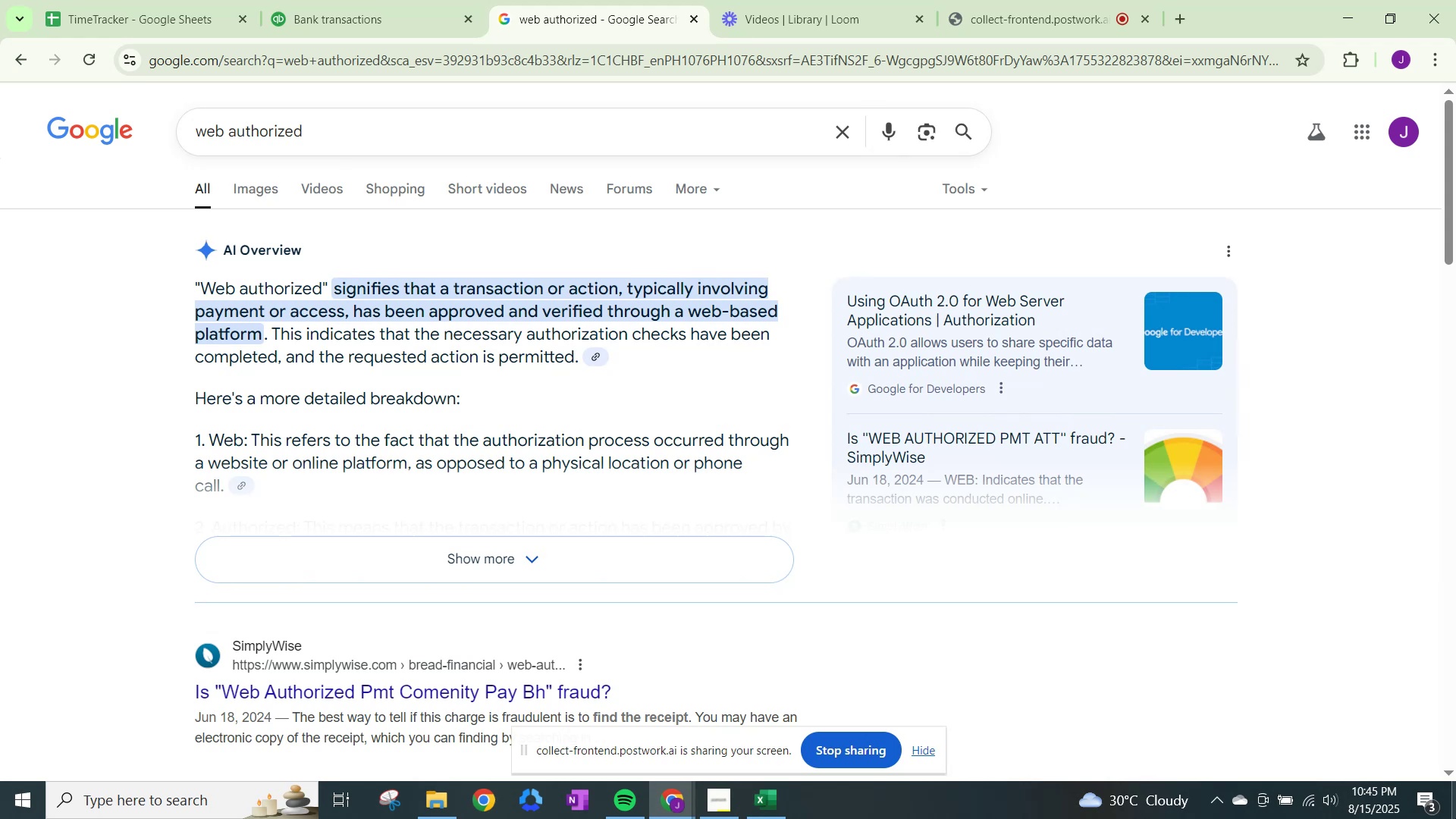 
wait(16.65)
 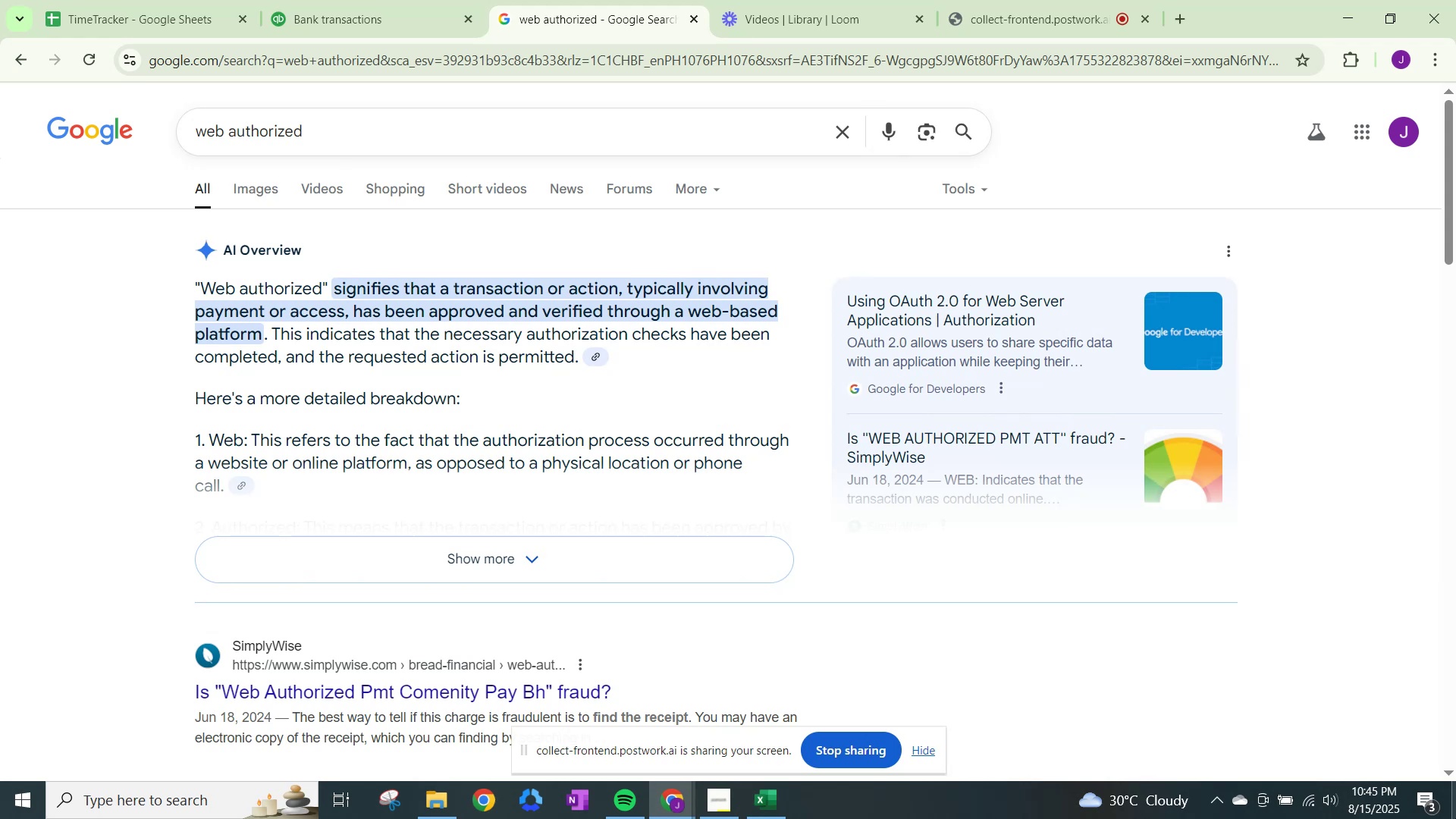 
left_click([391, 0])
 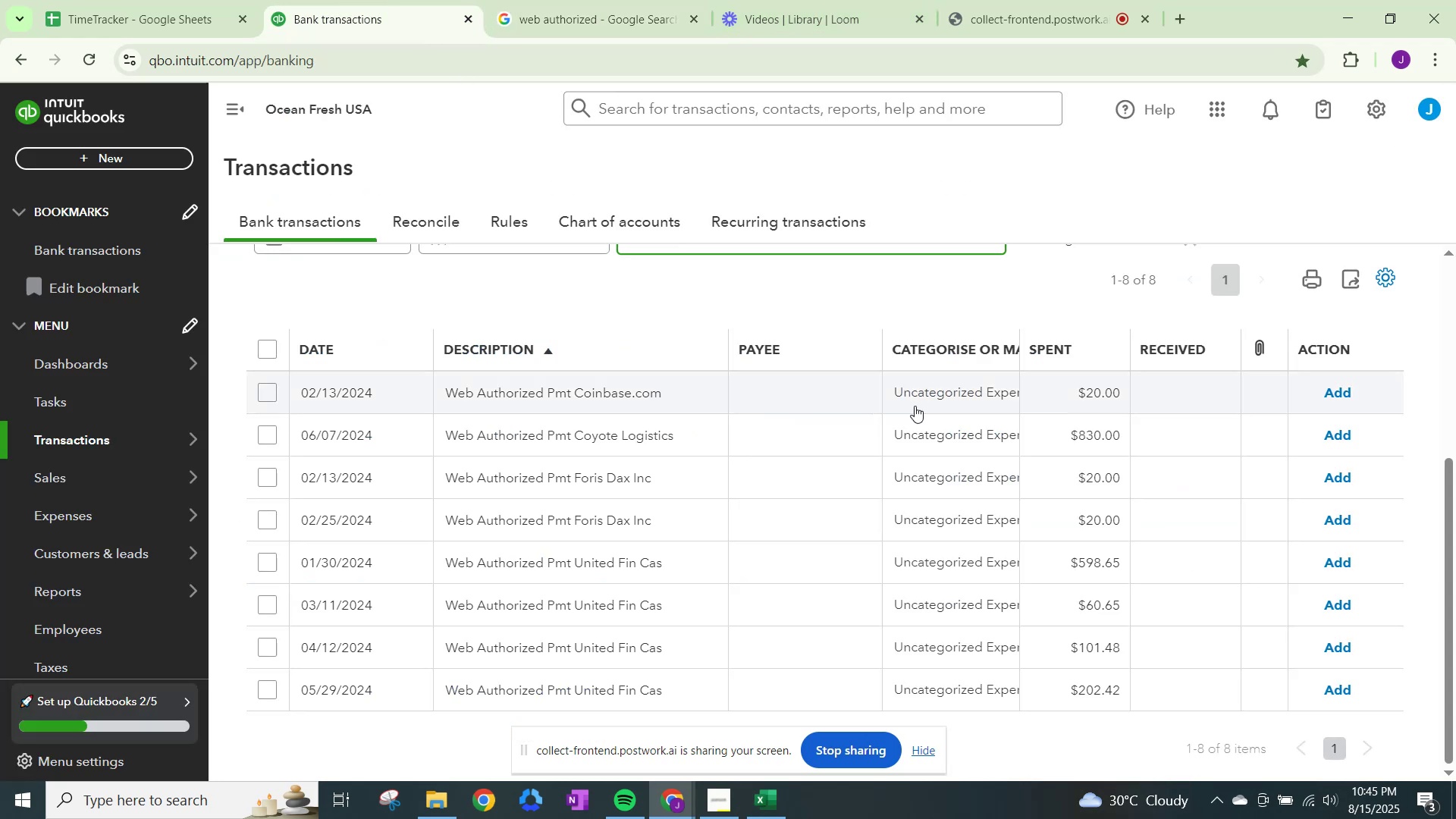 
left_click([929, 404])
 